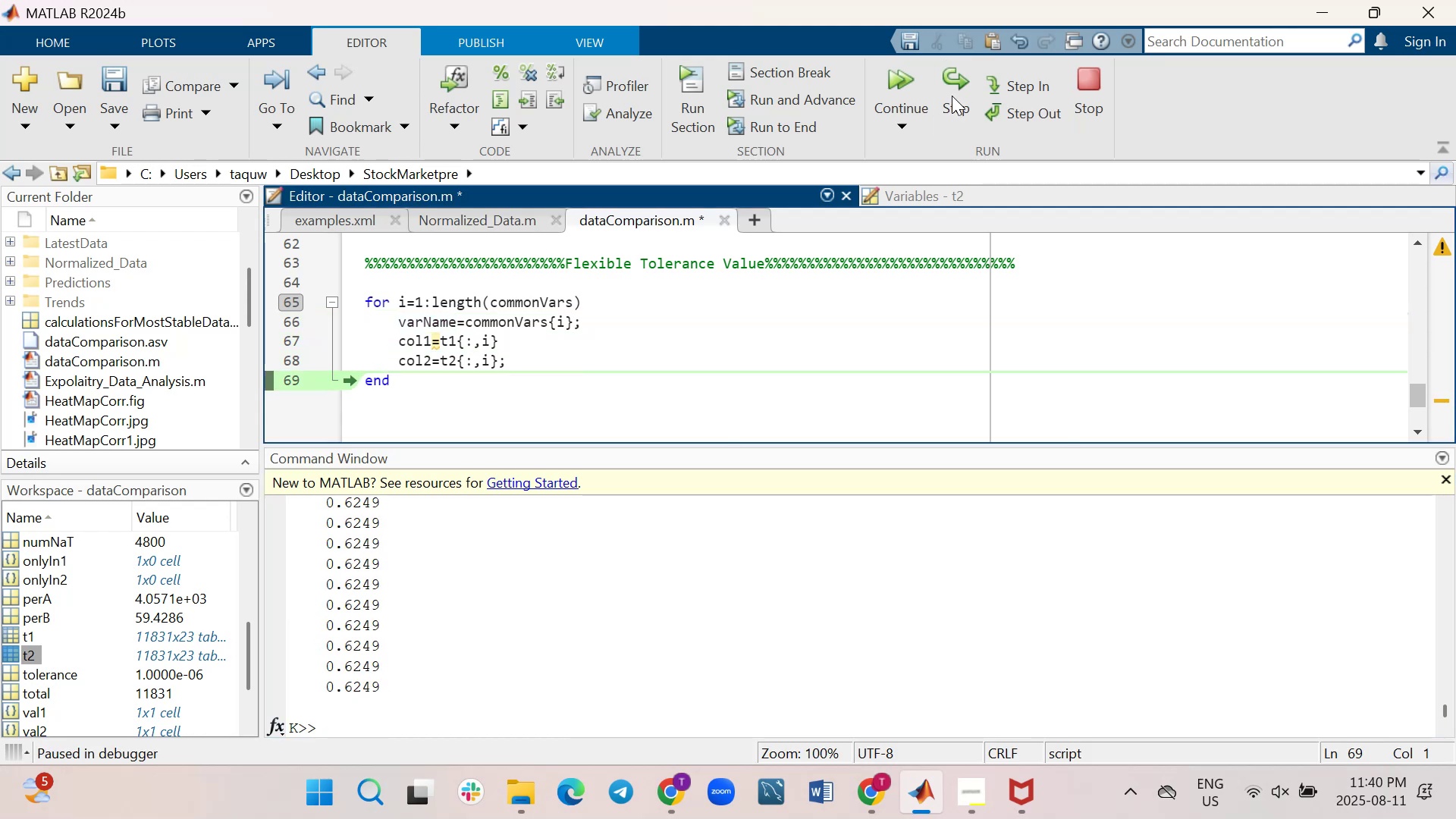 
left_click([952, 96])
 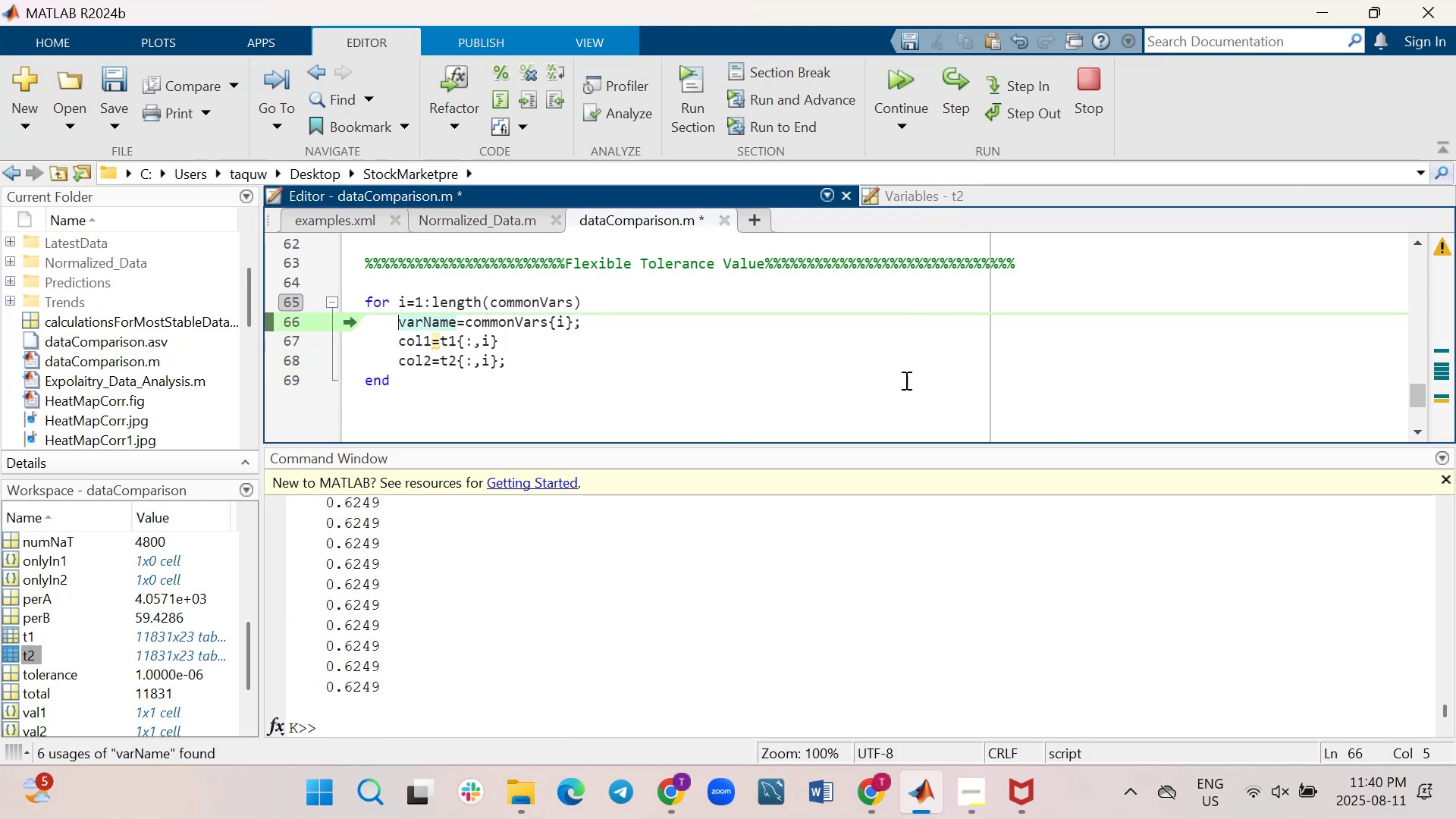 
left_click([851, 638])
 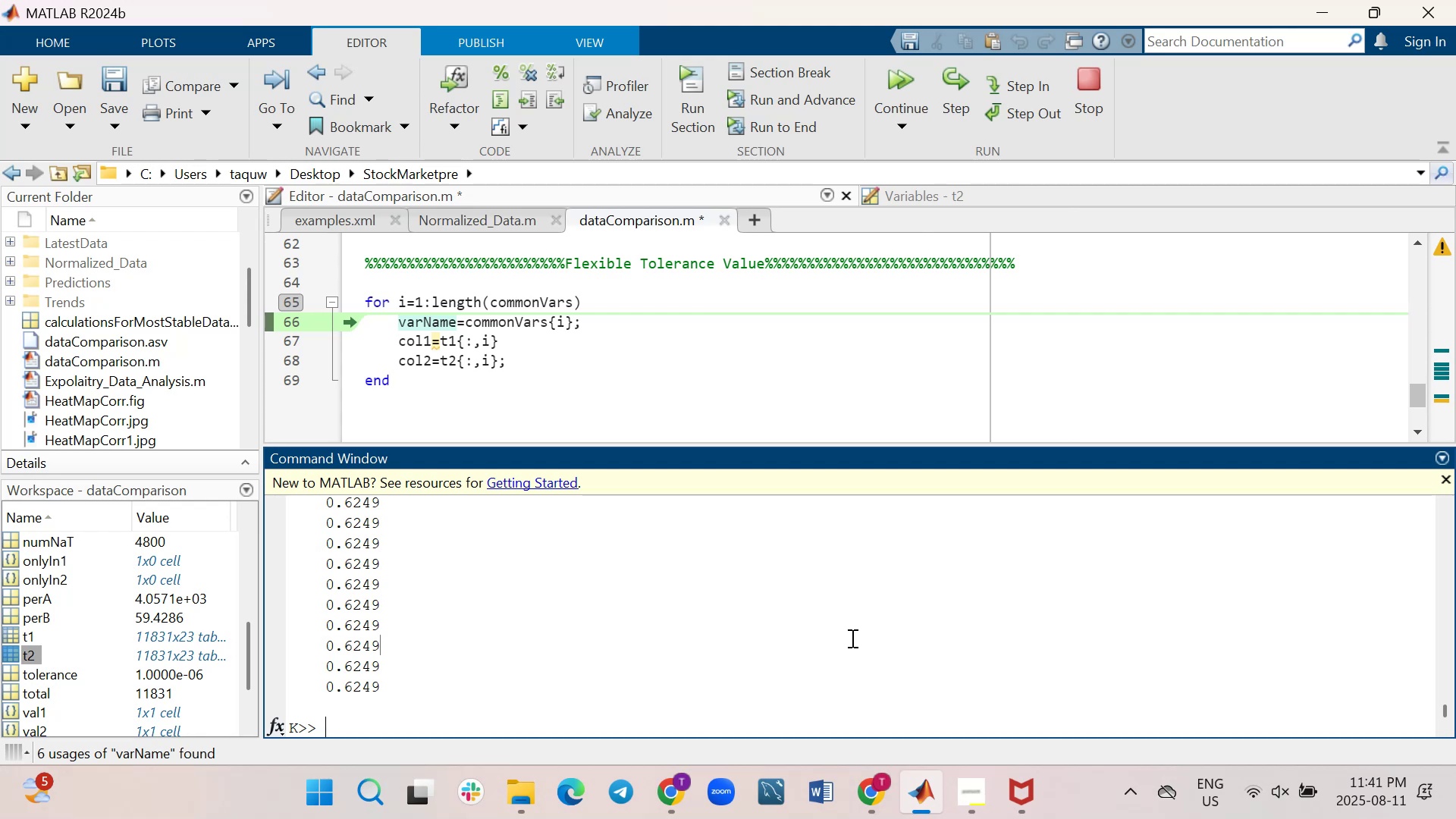 
wait(14.63)
 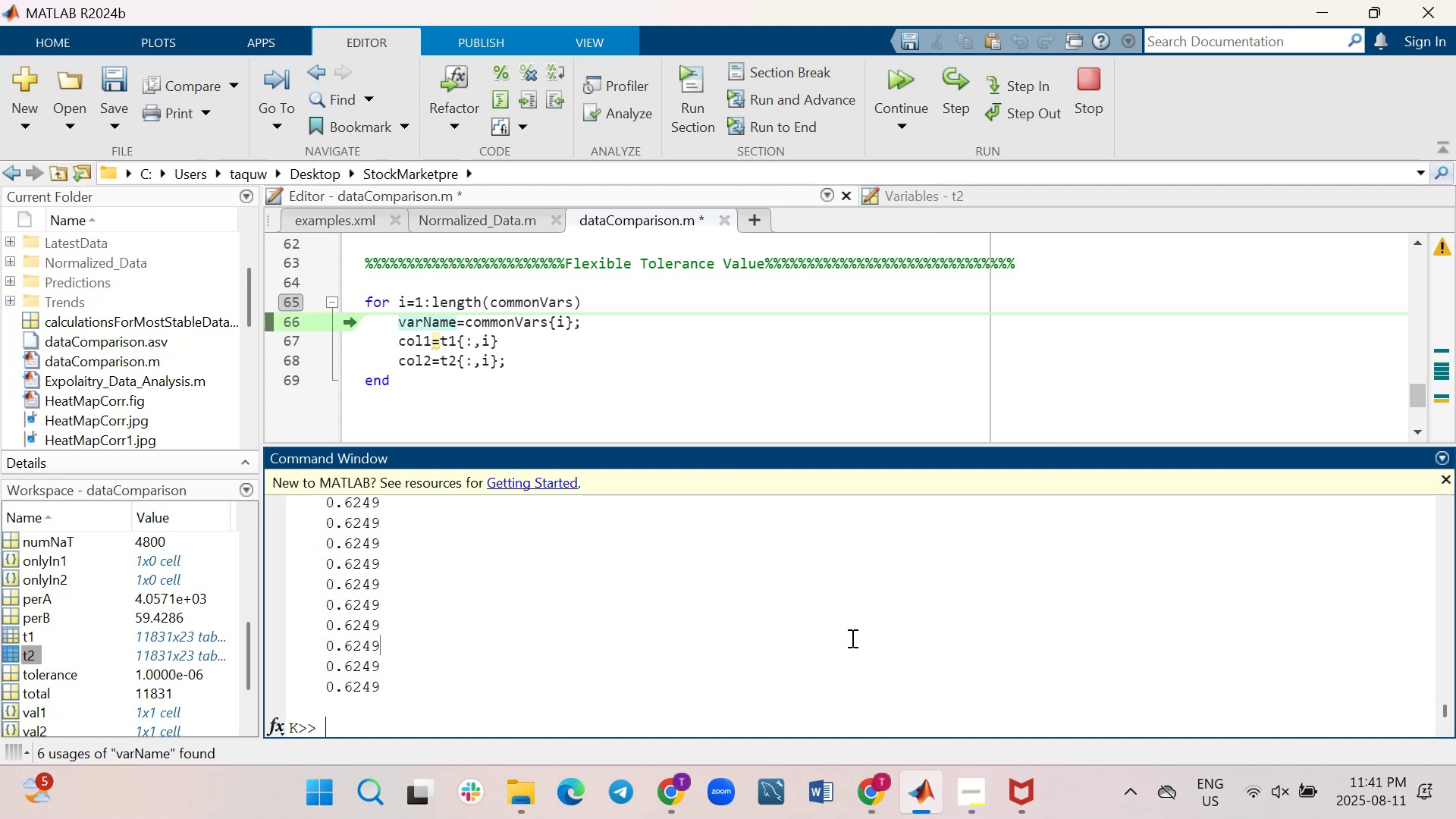 
key(ArrowUp)
 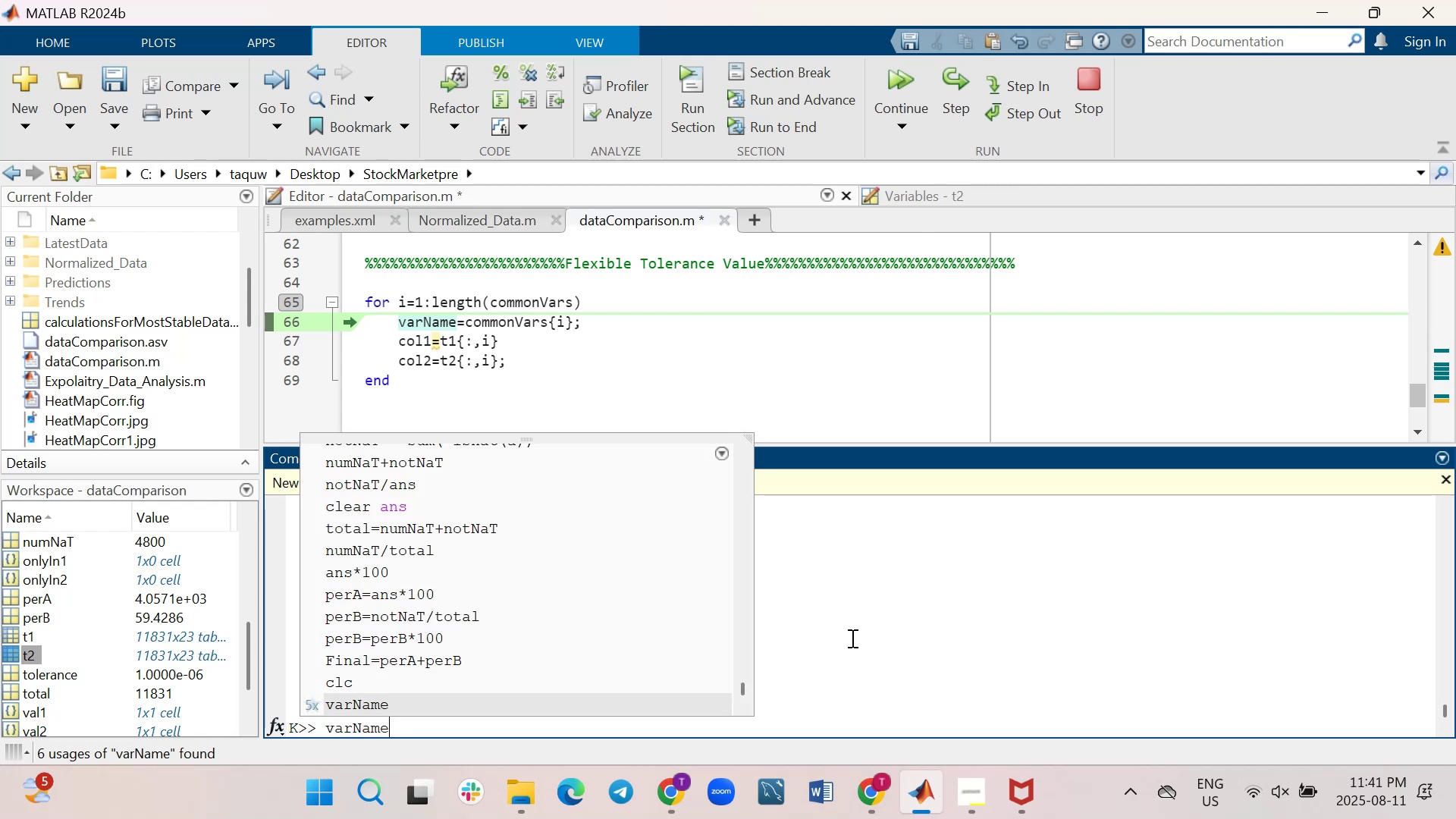 
key(Enter)
 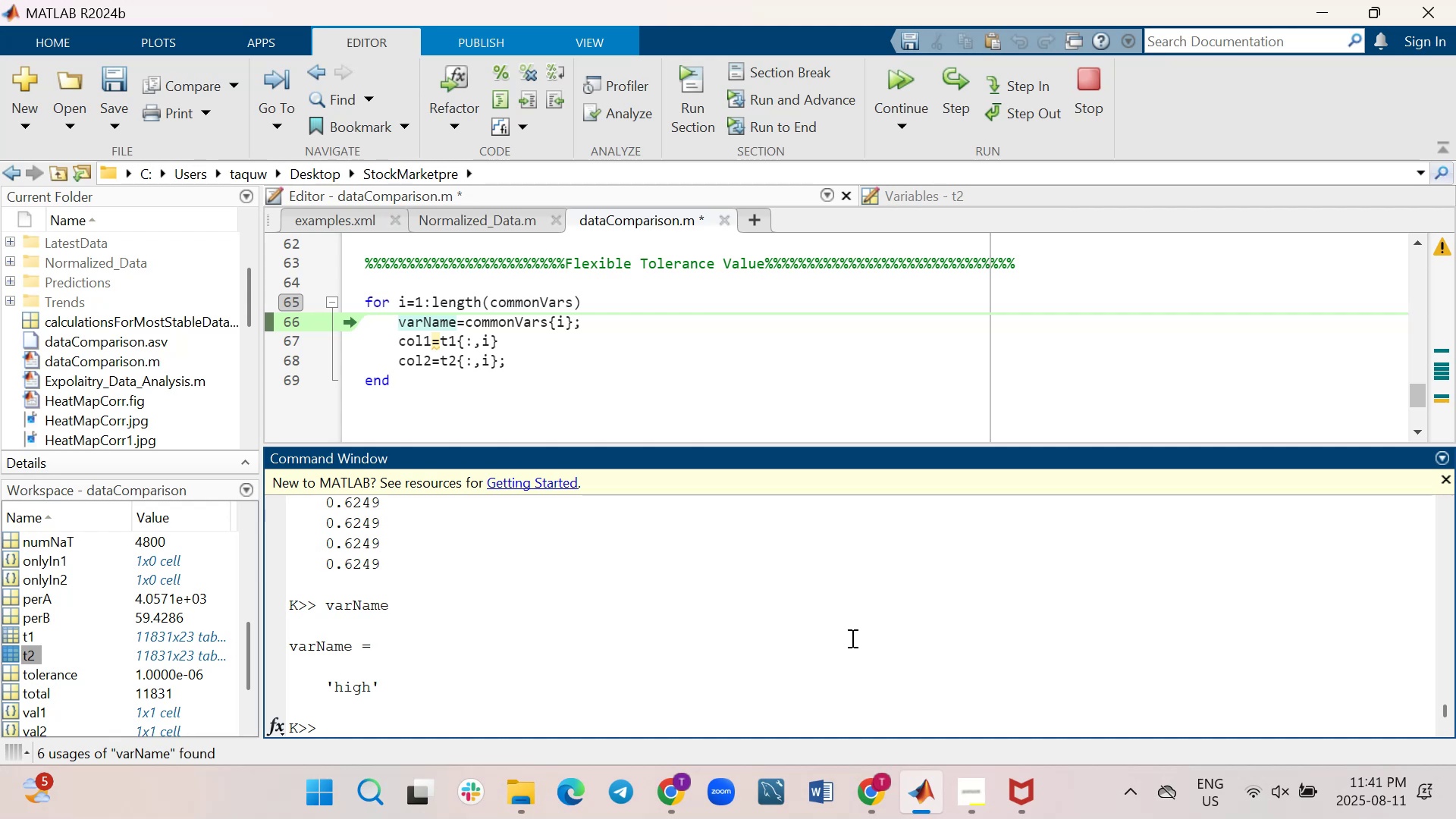 
wait(29.17)
 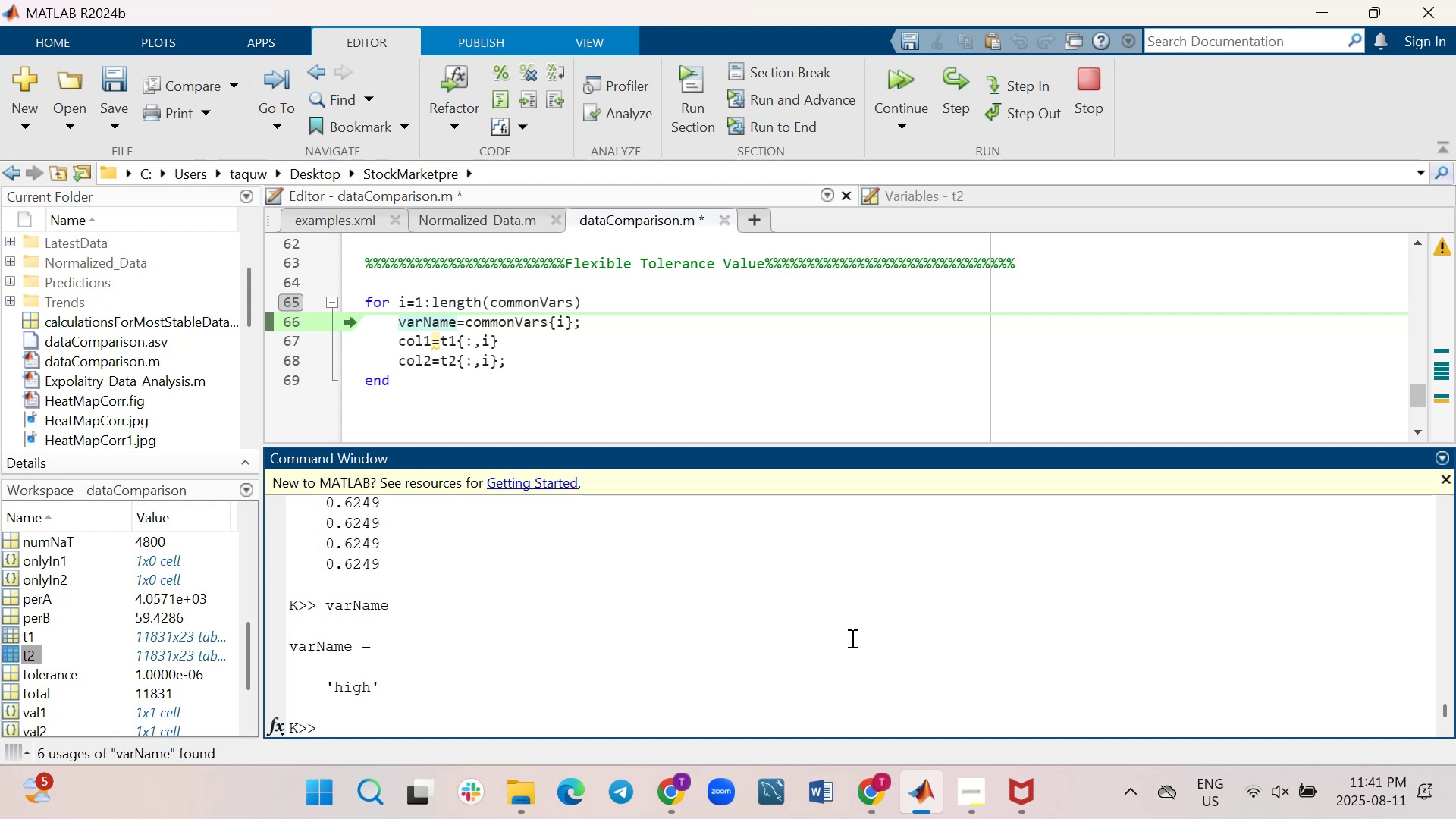 
left_click([958, 96])
 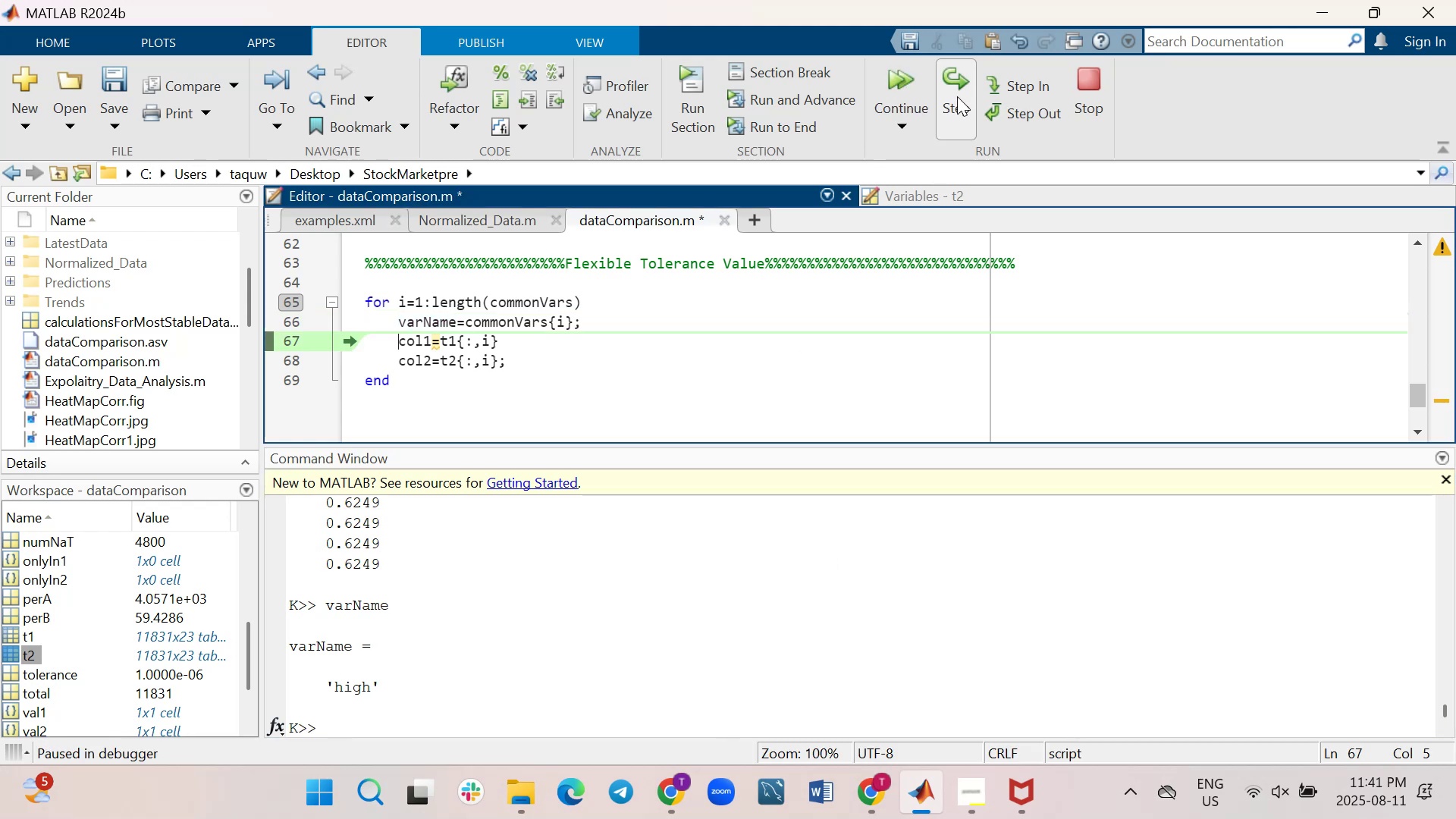 
left_click([957, 96])
 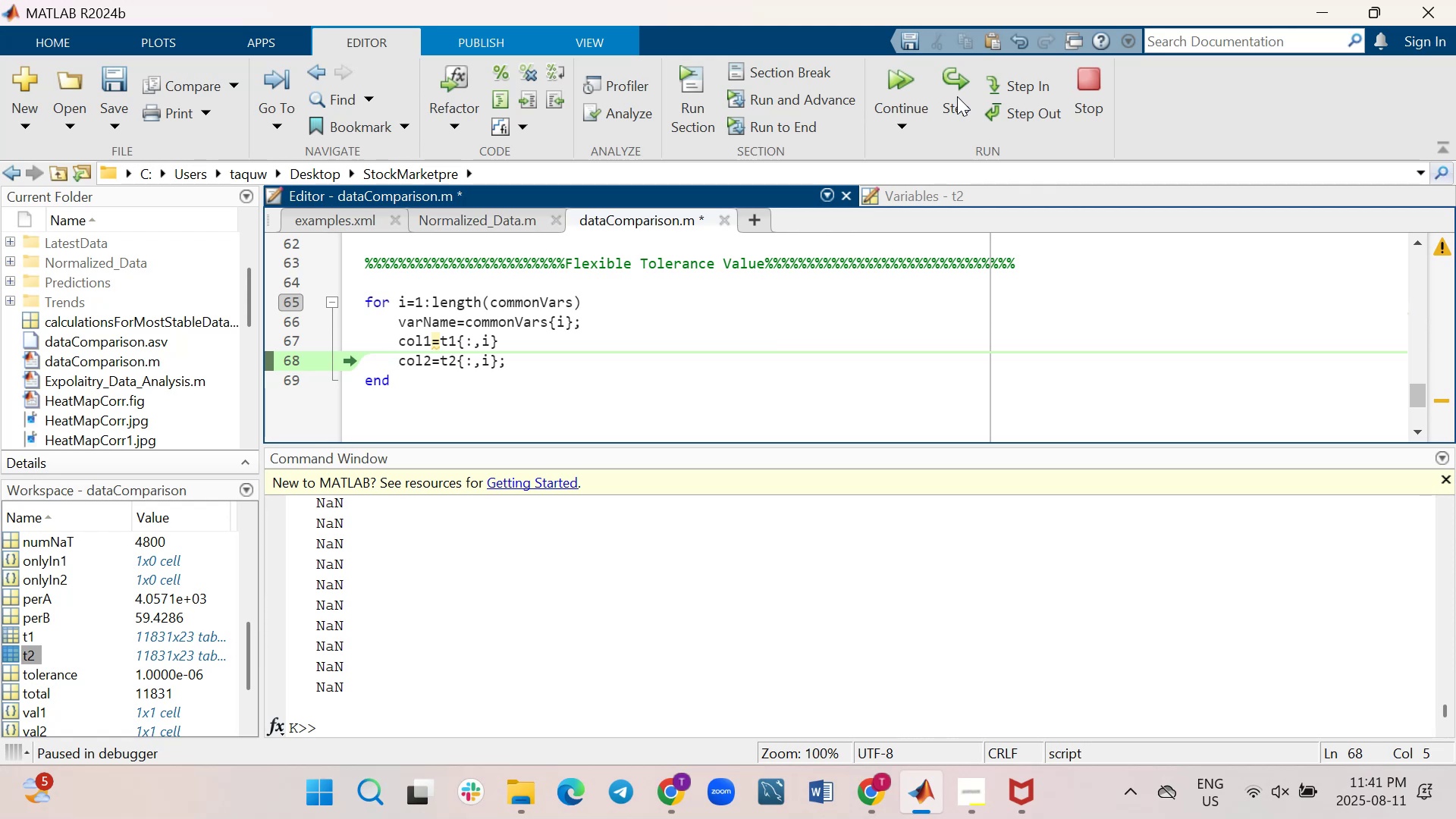 
left_click([957, 96])
 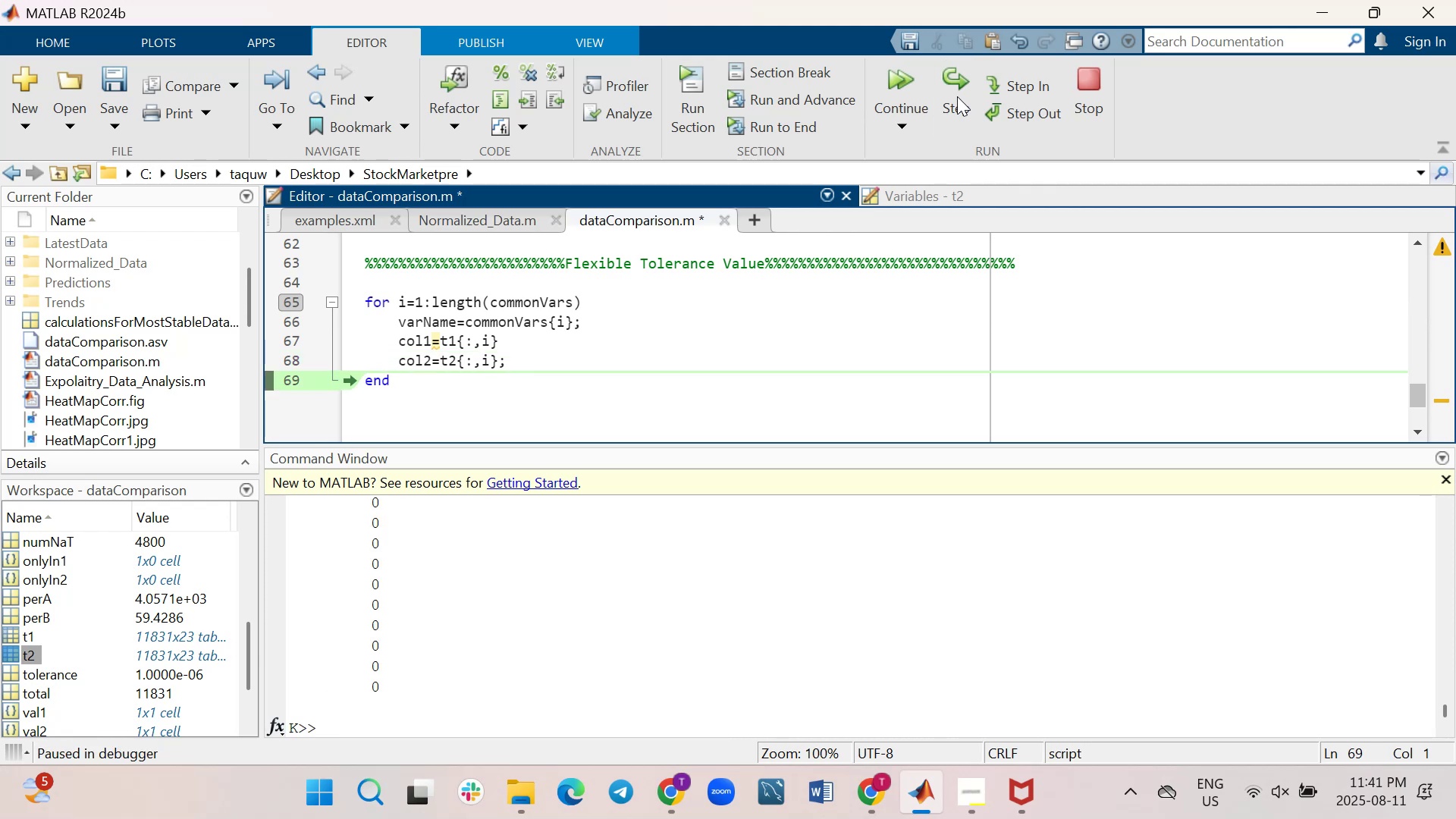 
wait(13.1)
 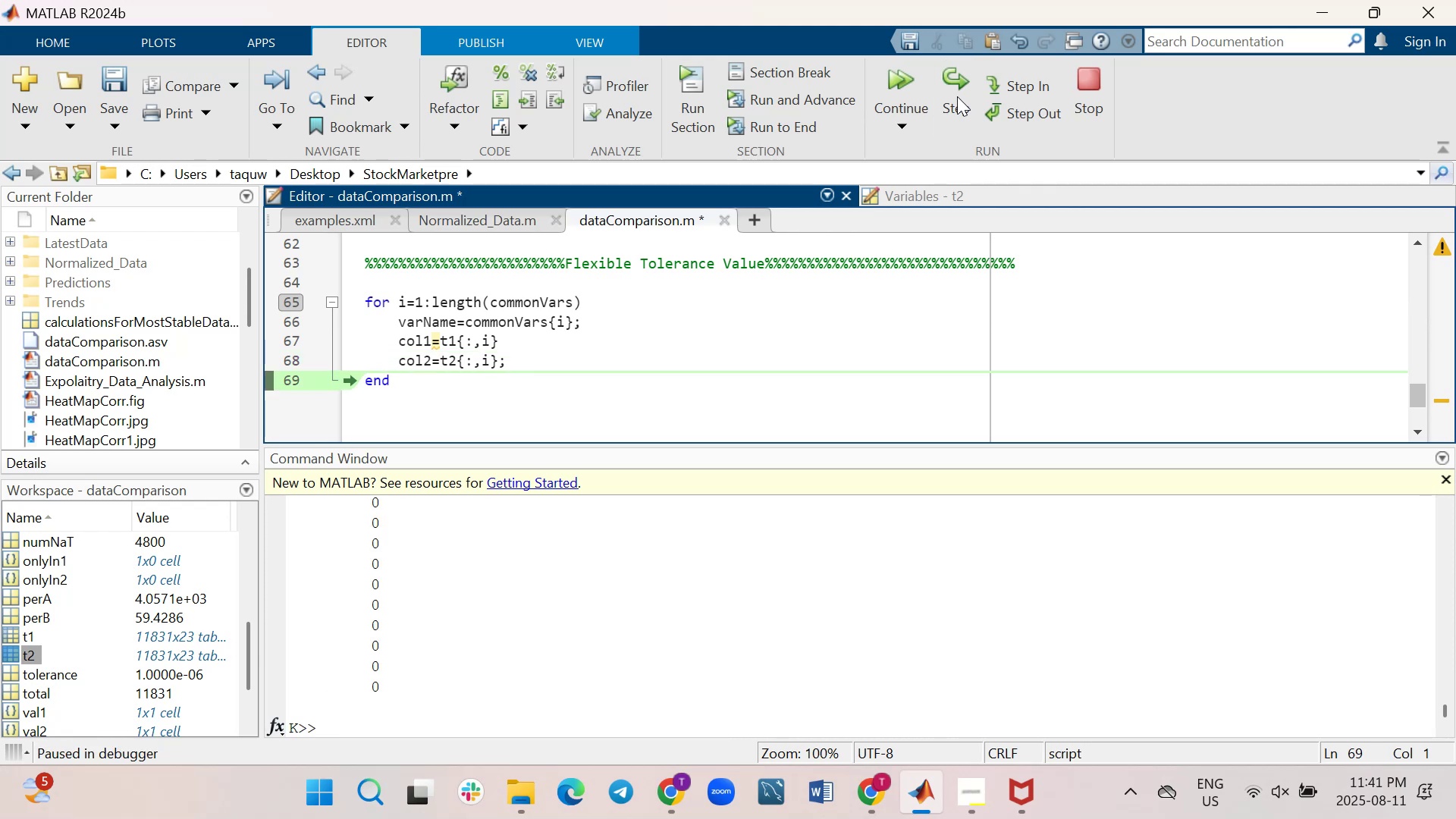 
left_click([957, 96])
 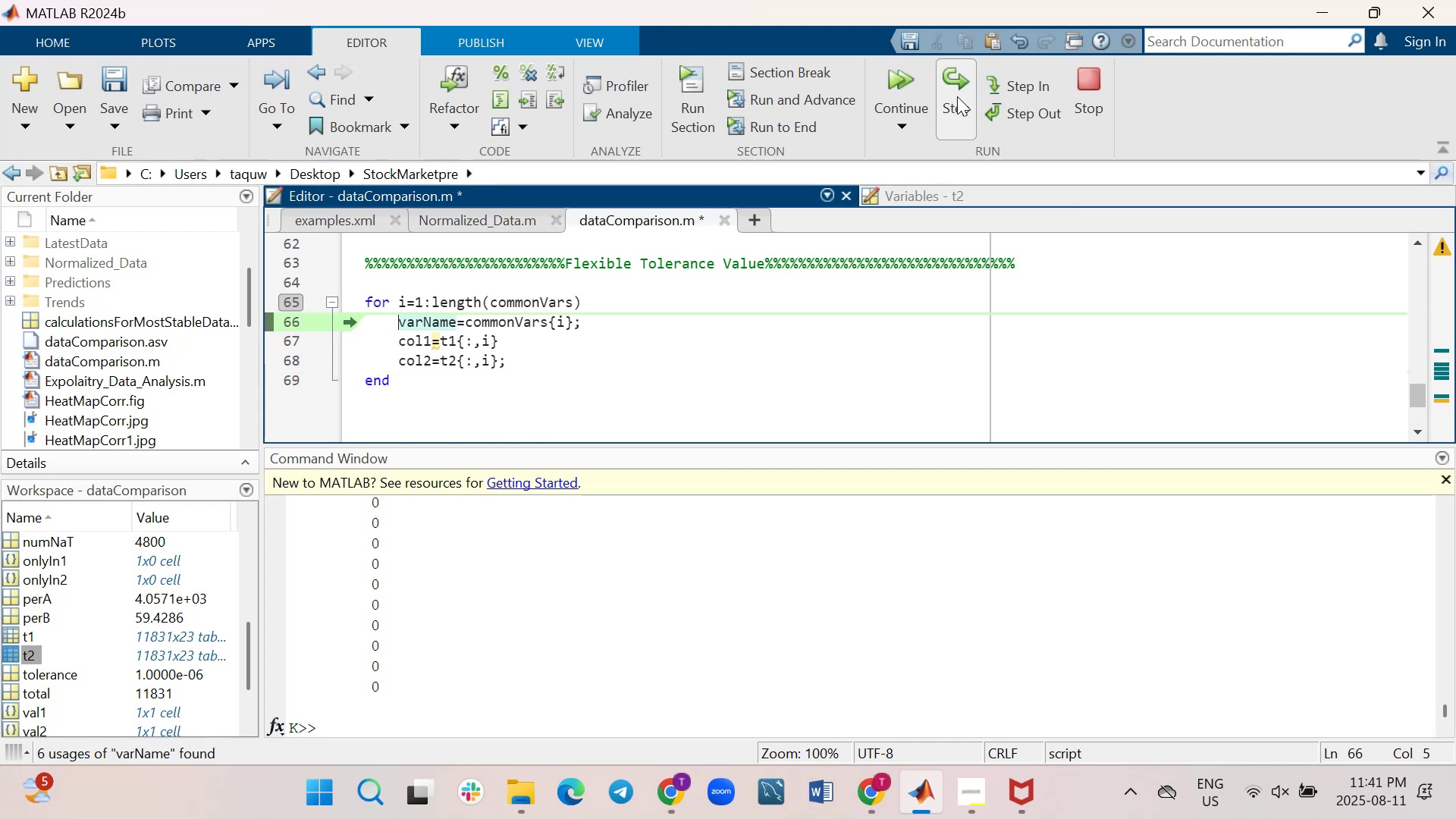 
left_click([957, 96])
 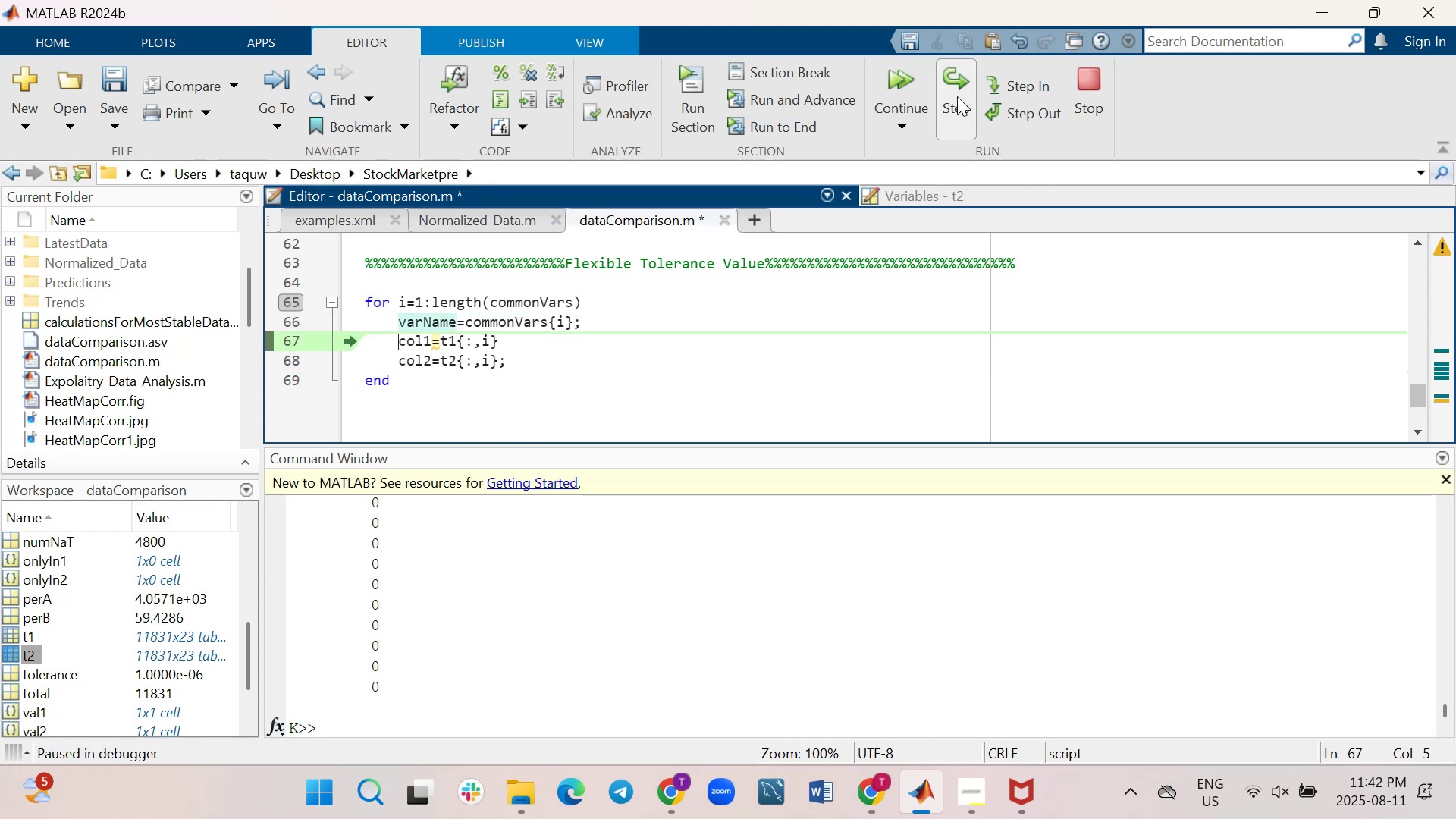 
double_click([957, 96])
 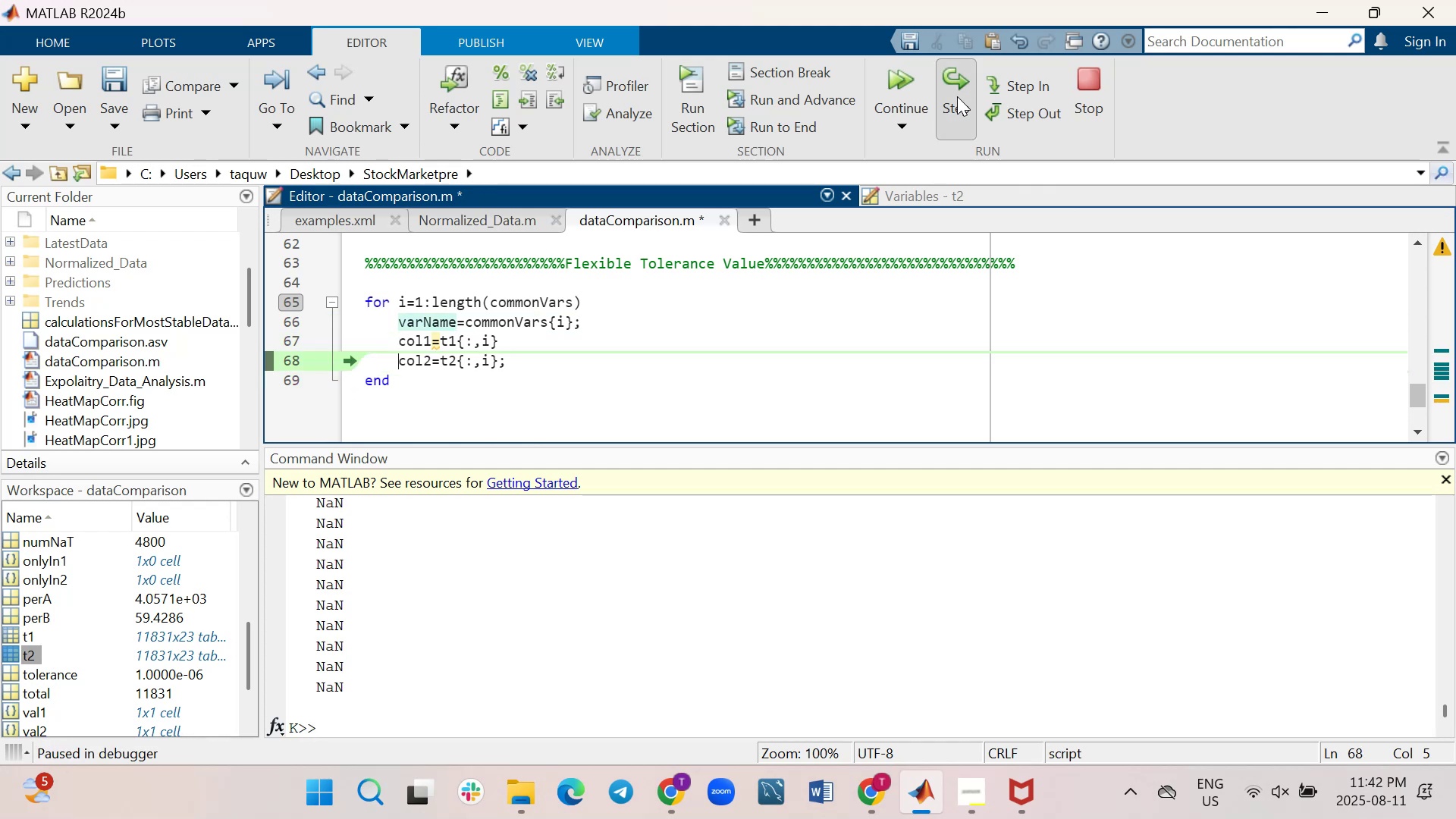 
left_click([957, 96])
 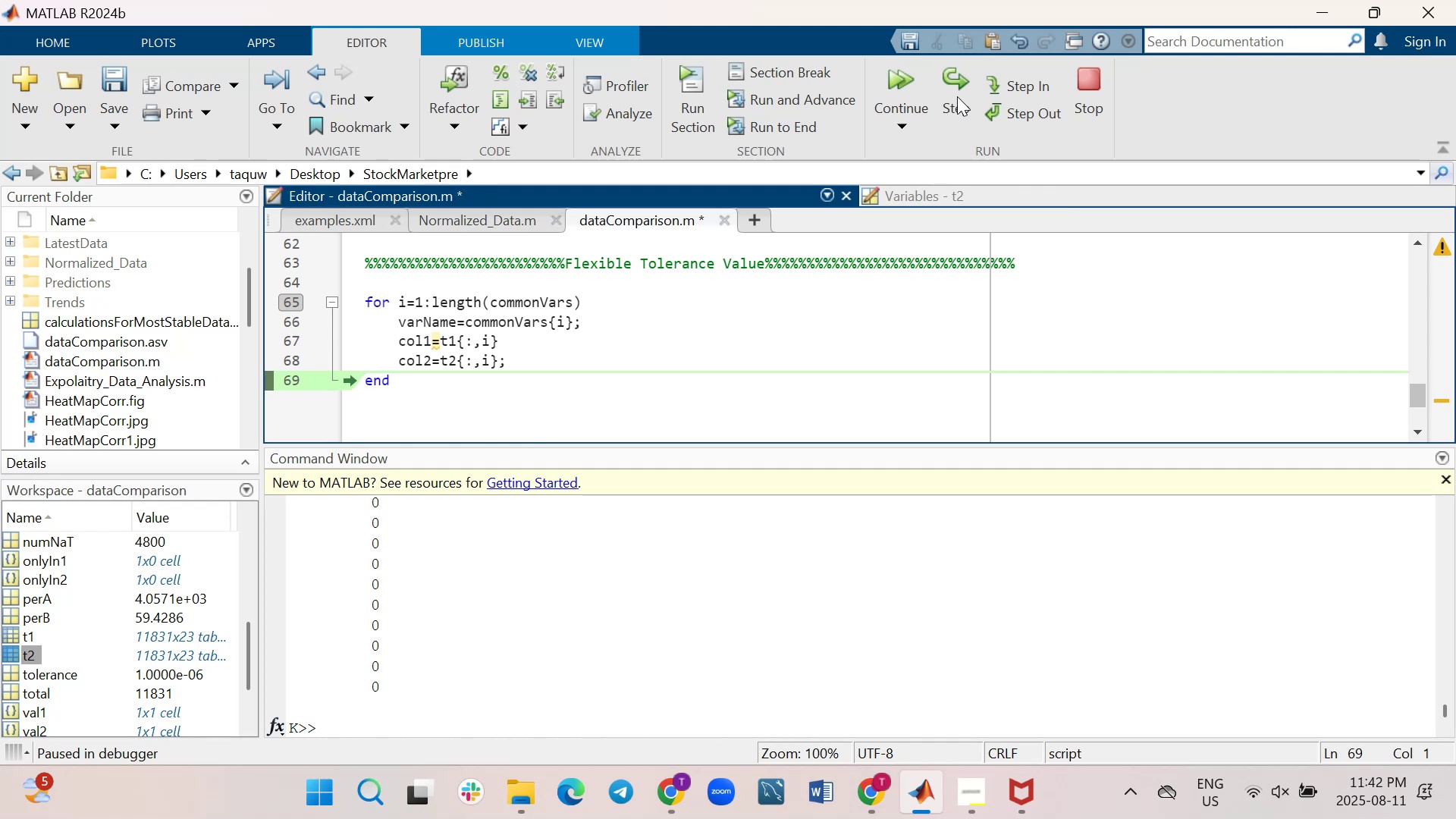 
wait(21.71)
 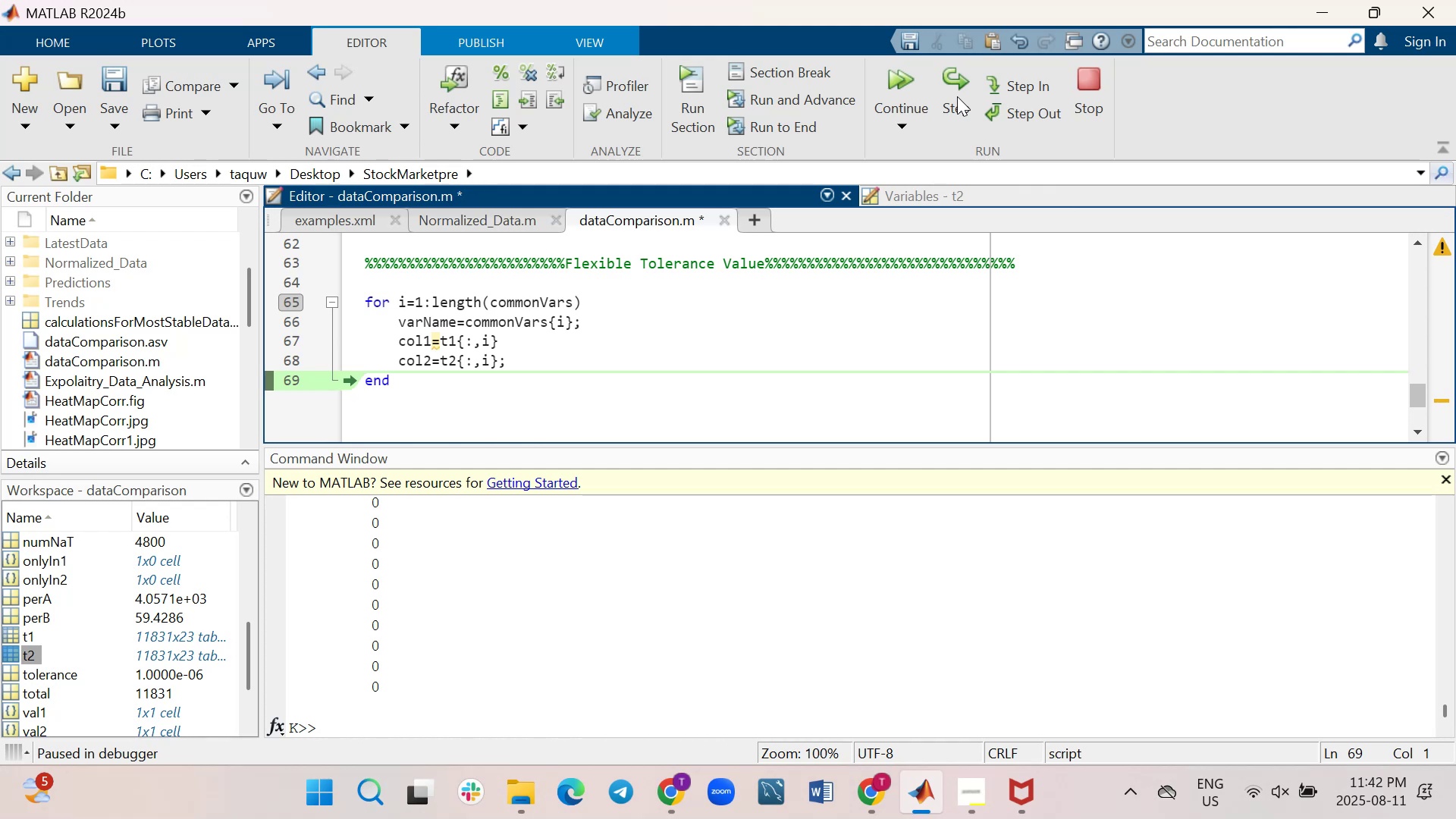 
left_click([957, 95])
 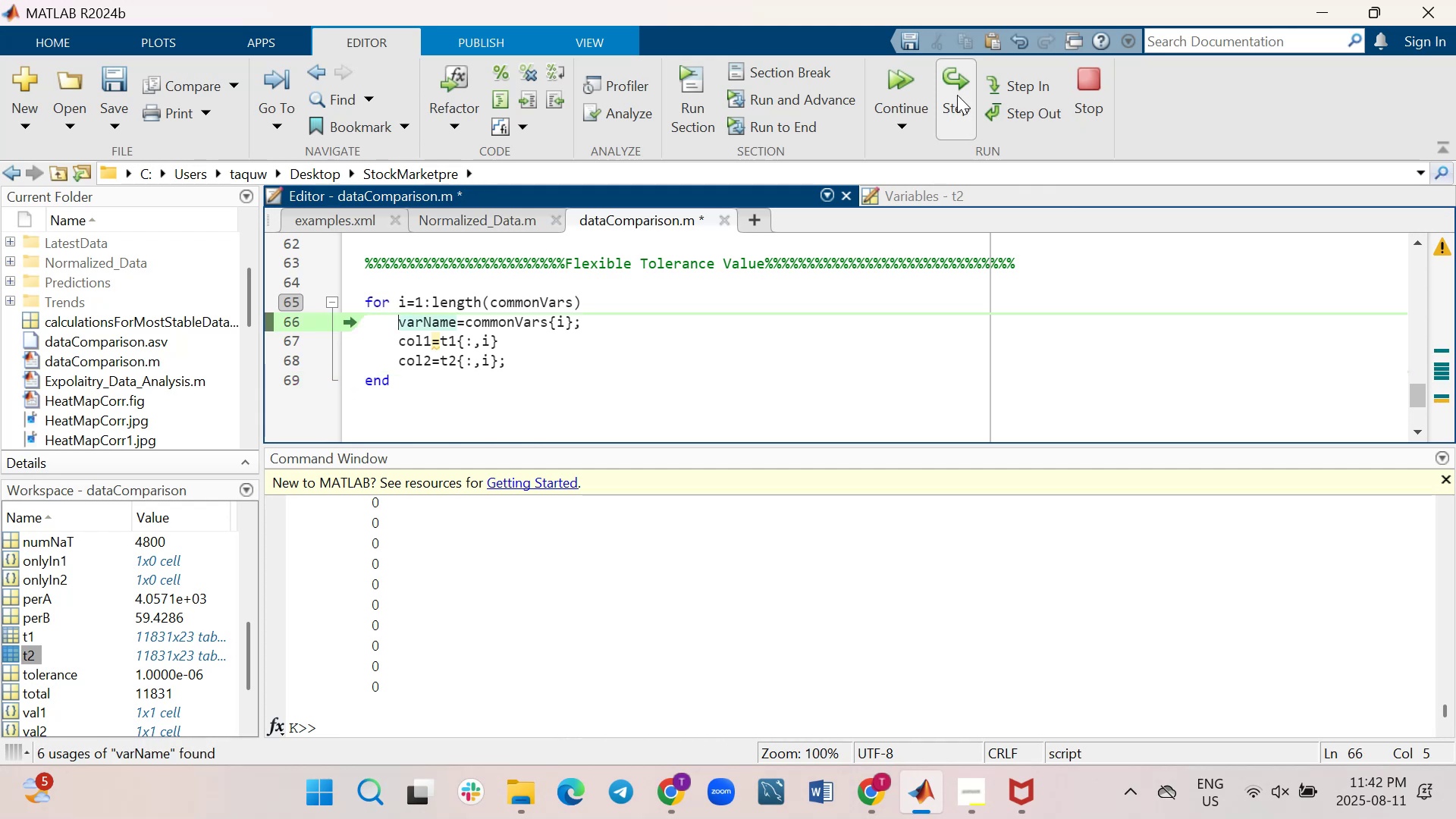 
left_click([957, 95])
 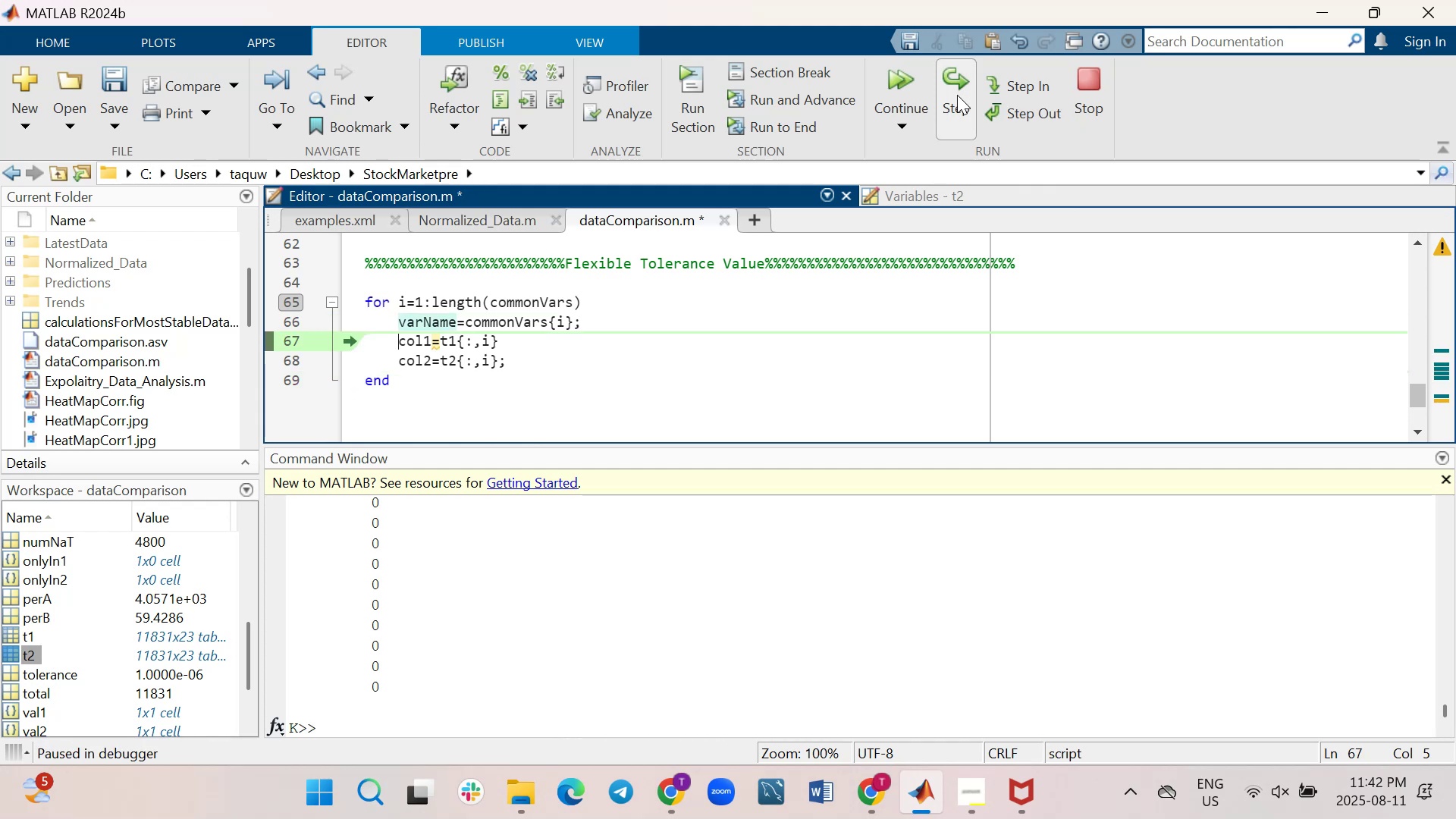 
double_click([957, 95])
 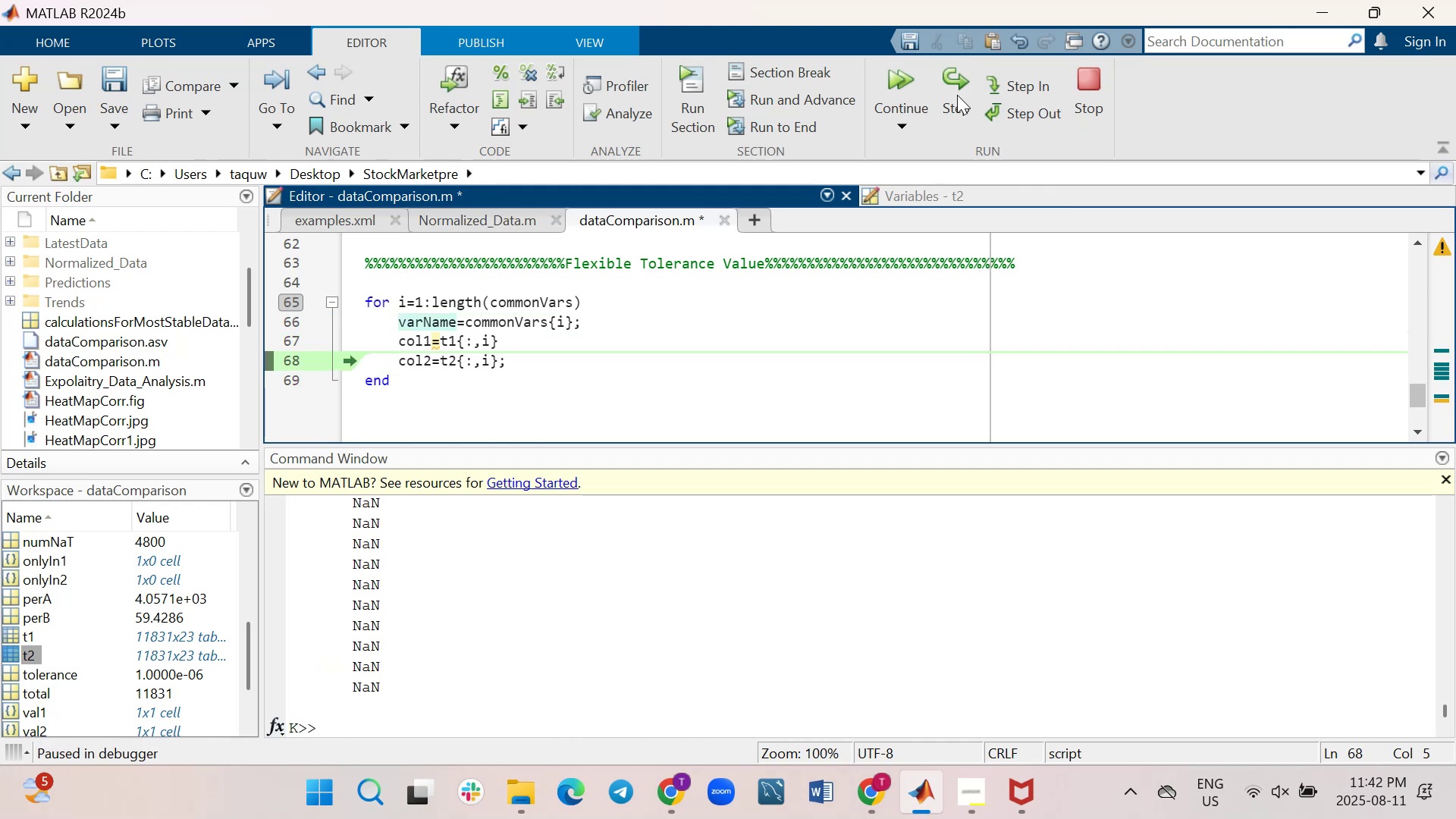 
left_click([957, 95])
 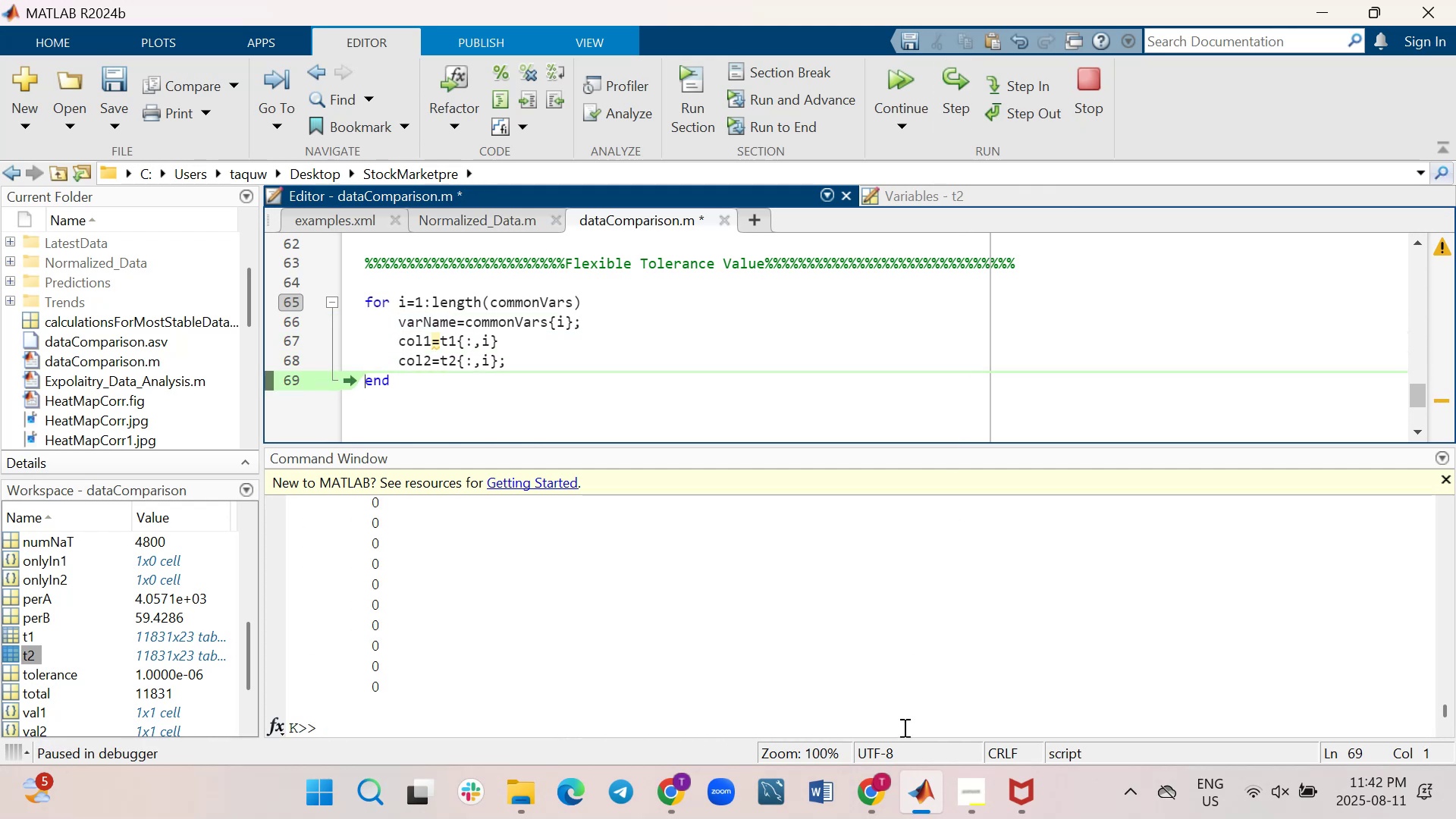 
left_click([901, 711])
 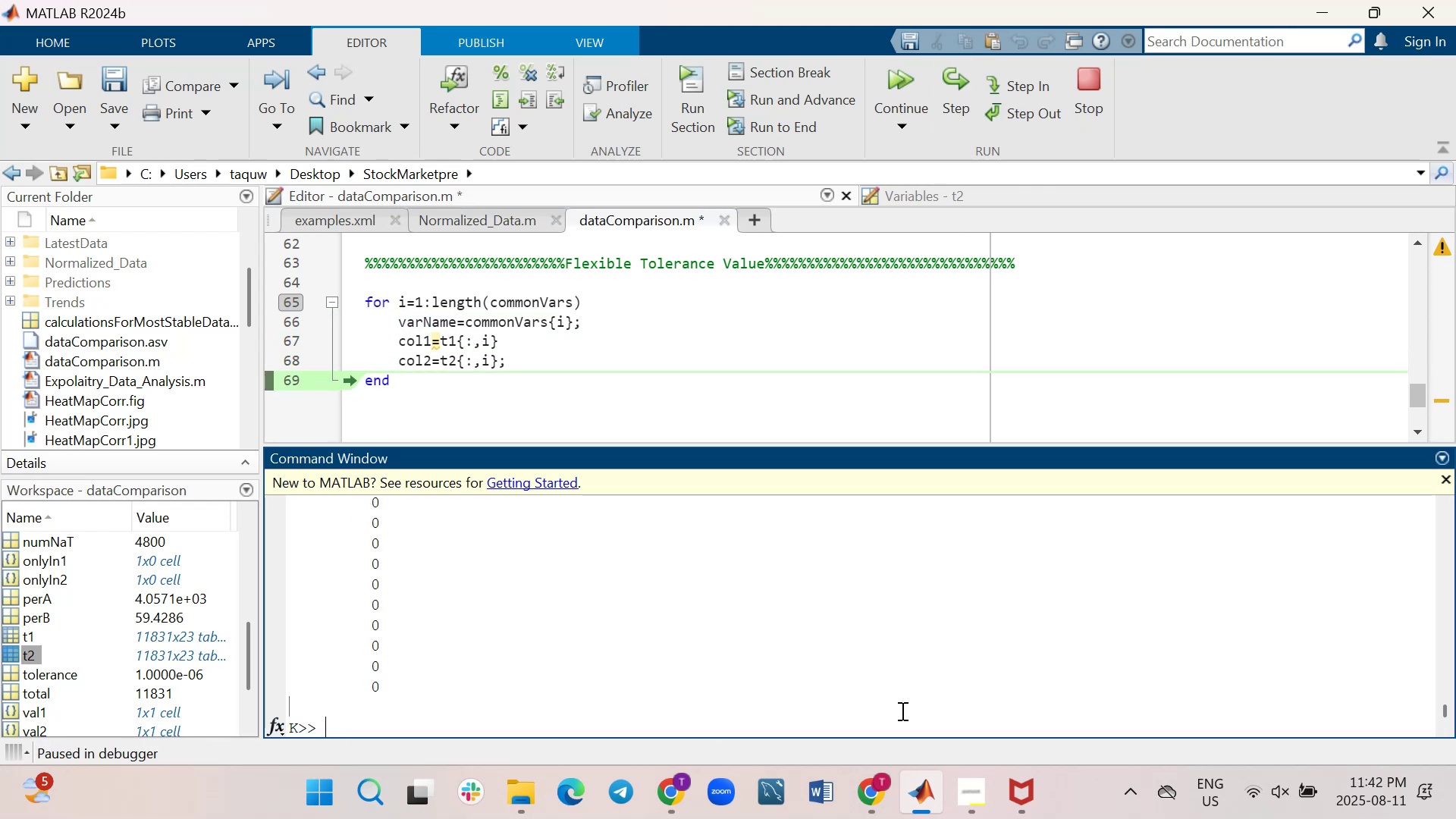 
key(ArrowUp)
 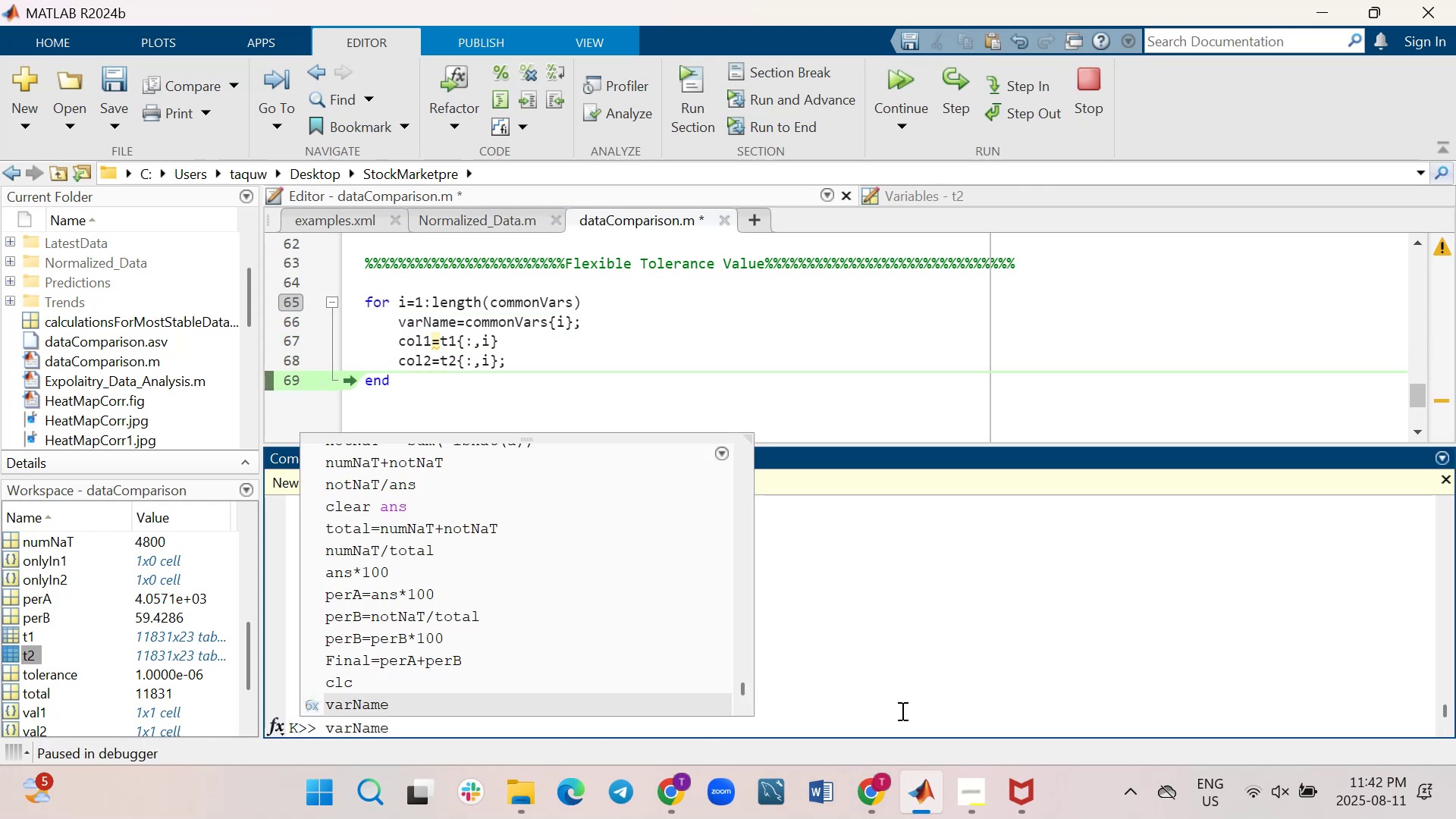 
key(Enter)
 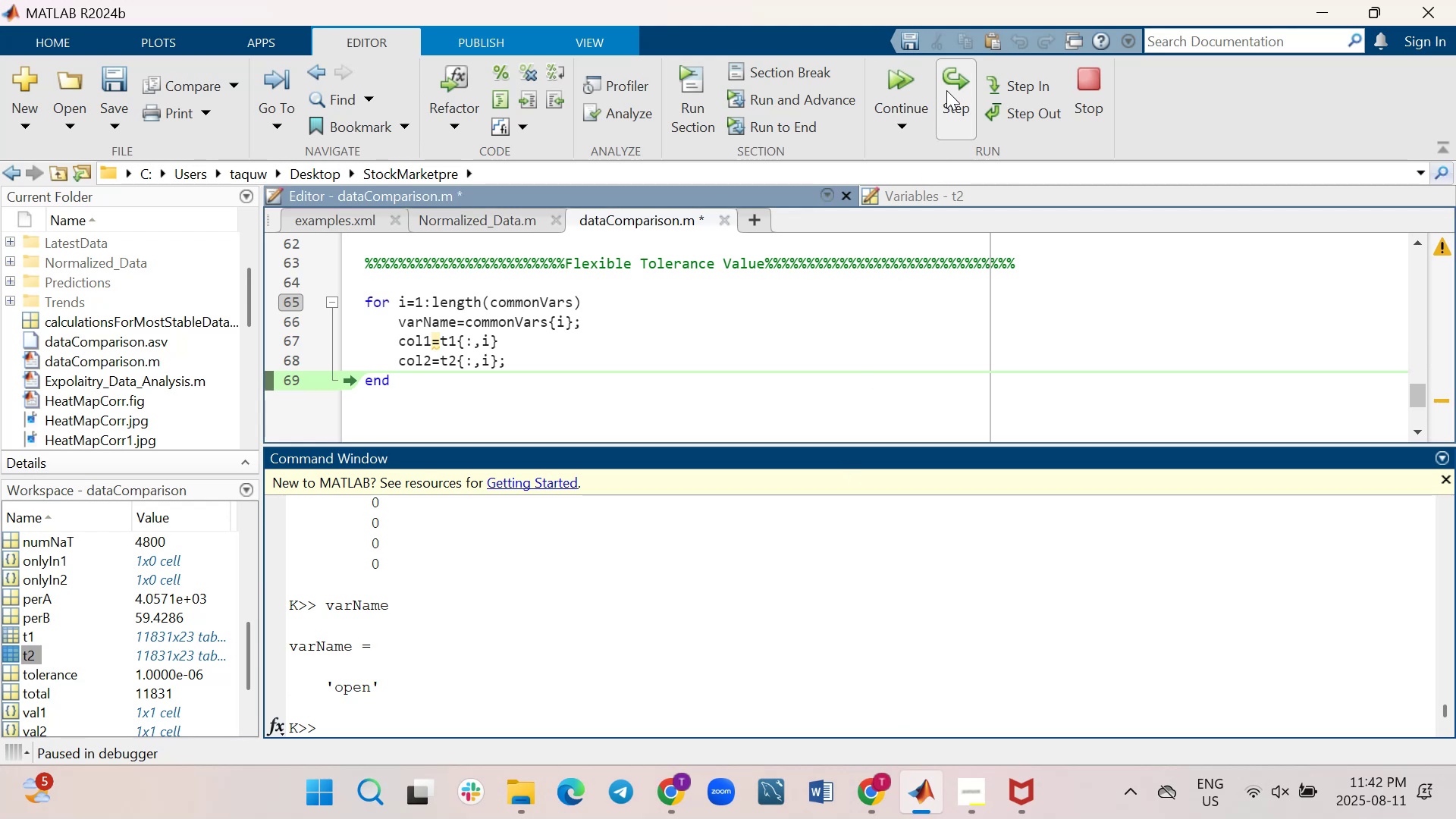 
left_click([946, 90])
 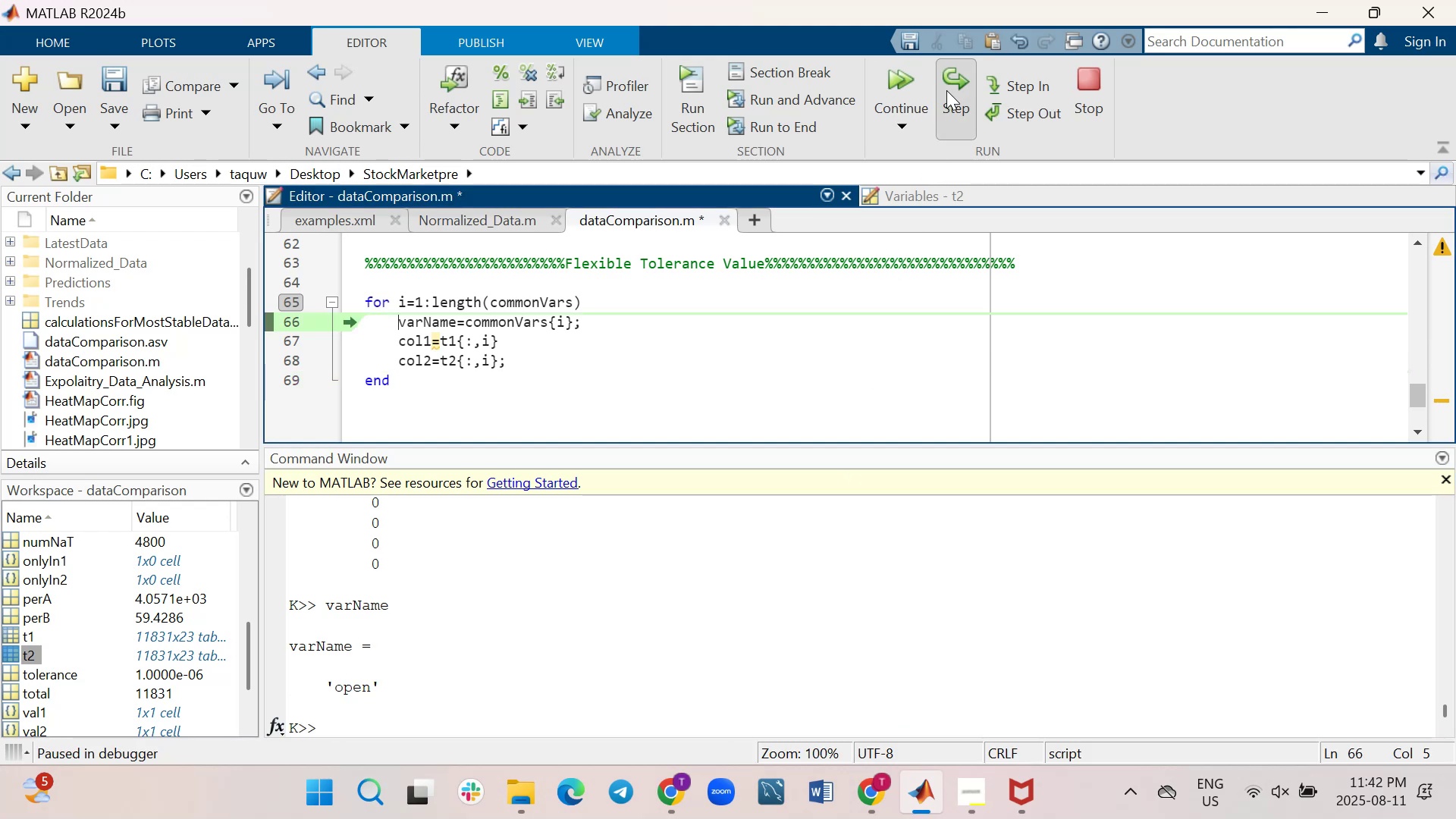 
left_click([946, 90])
 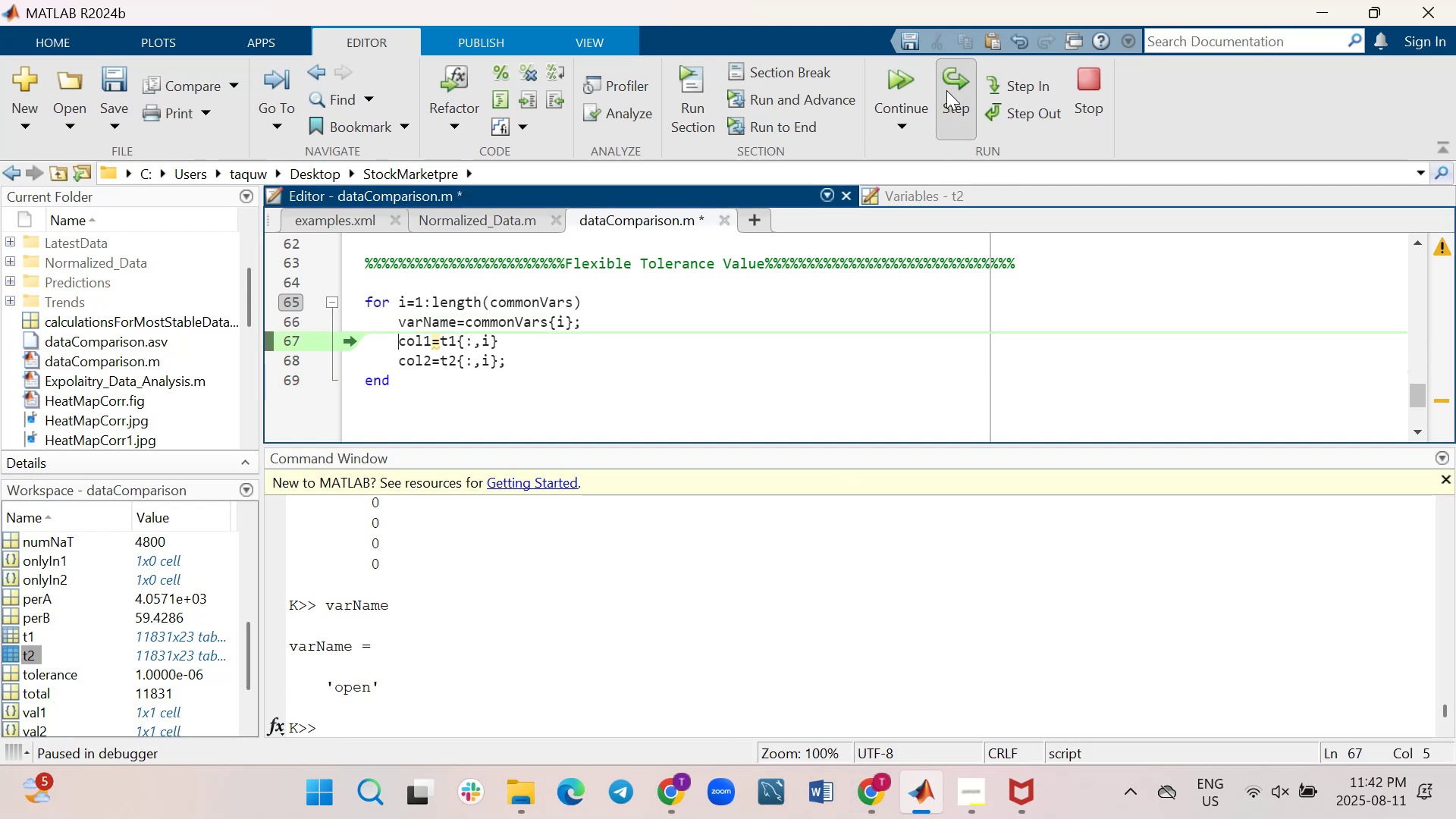 
left_click([946, 90])
 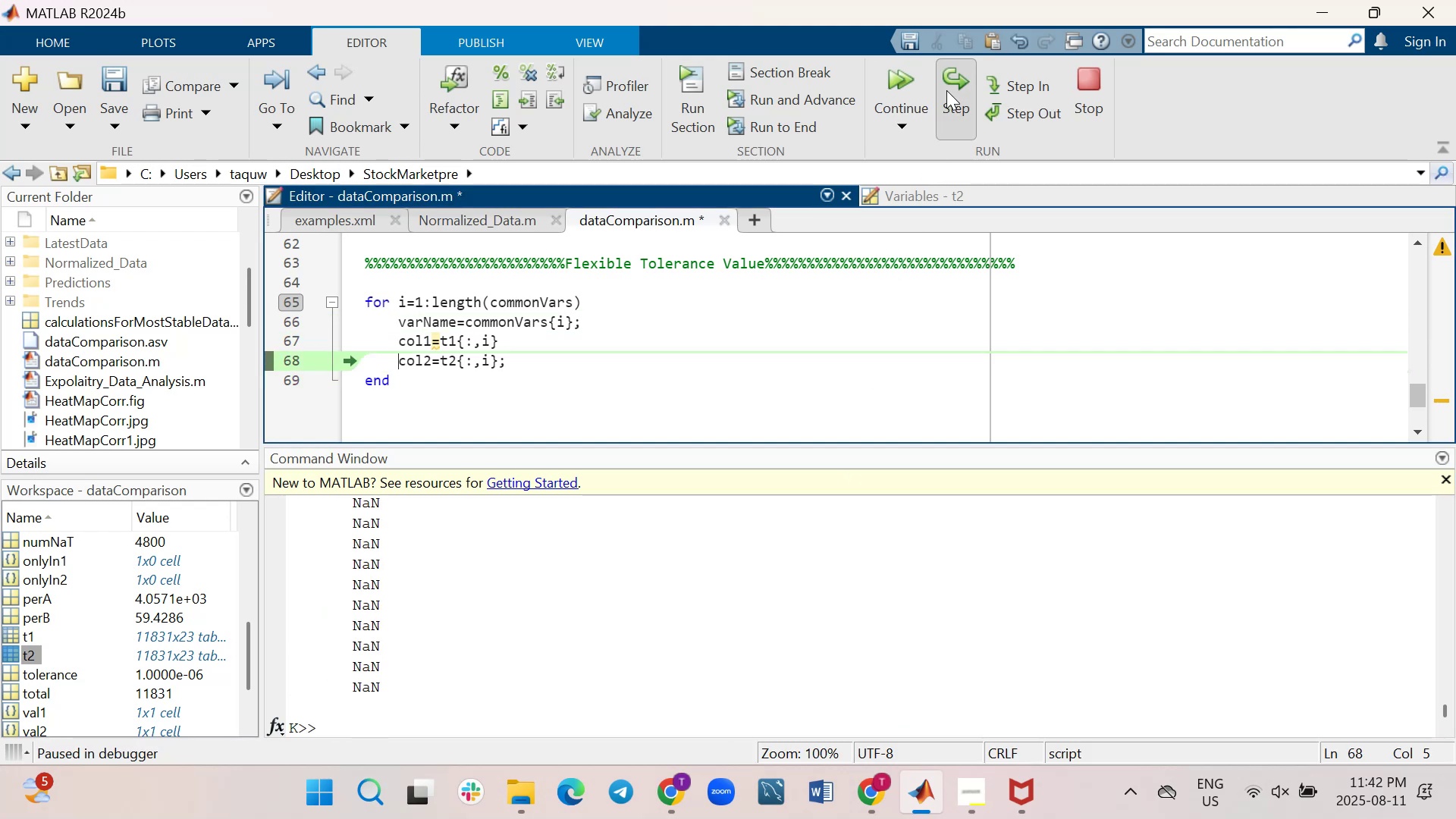 
left_click([946, 90])
 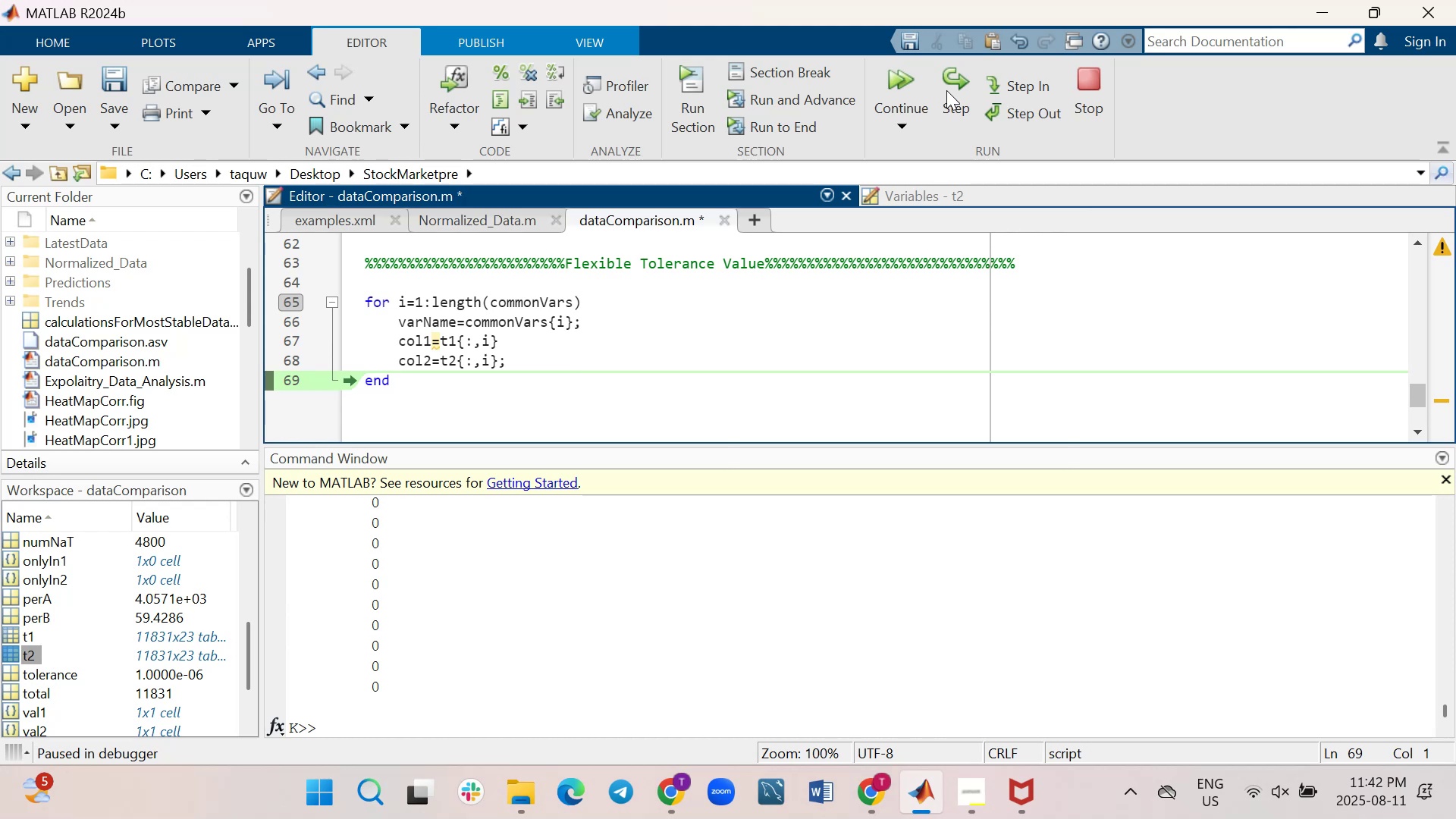 
wait(13.33)
 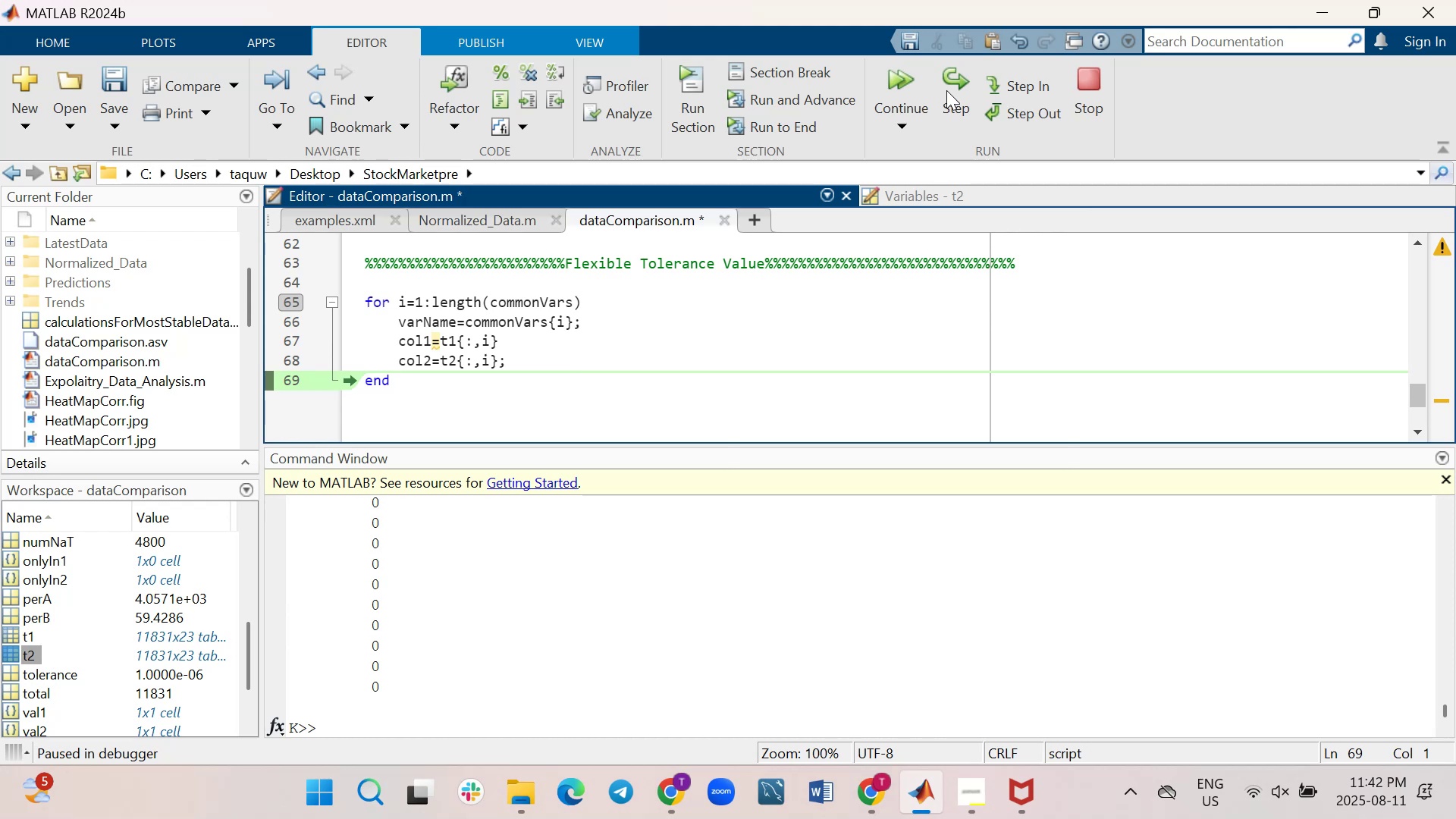 
left_click([946, 90])
 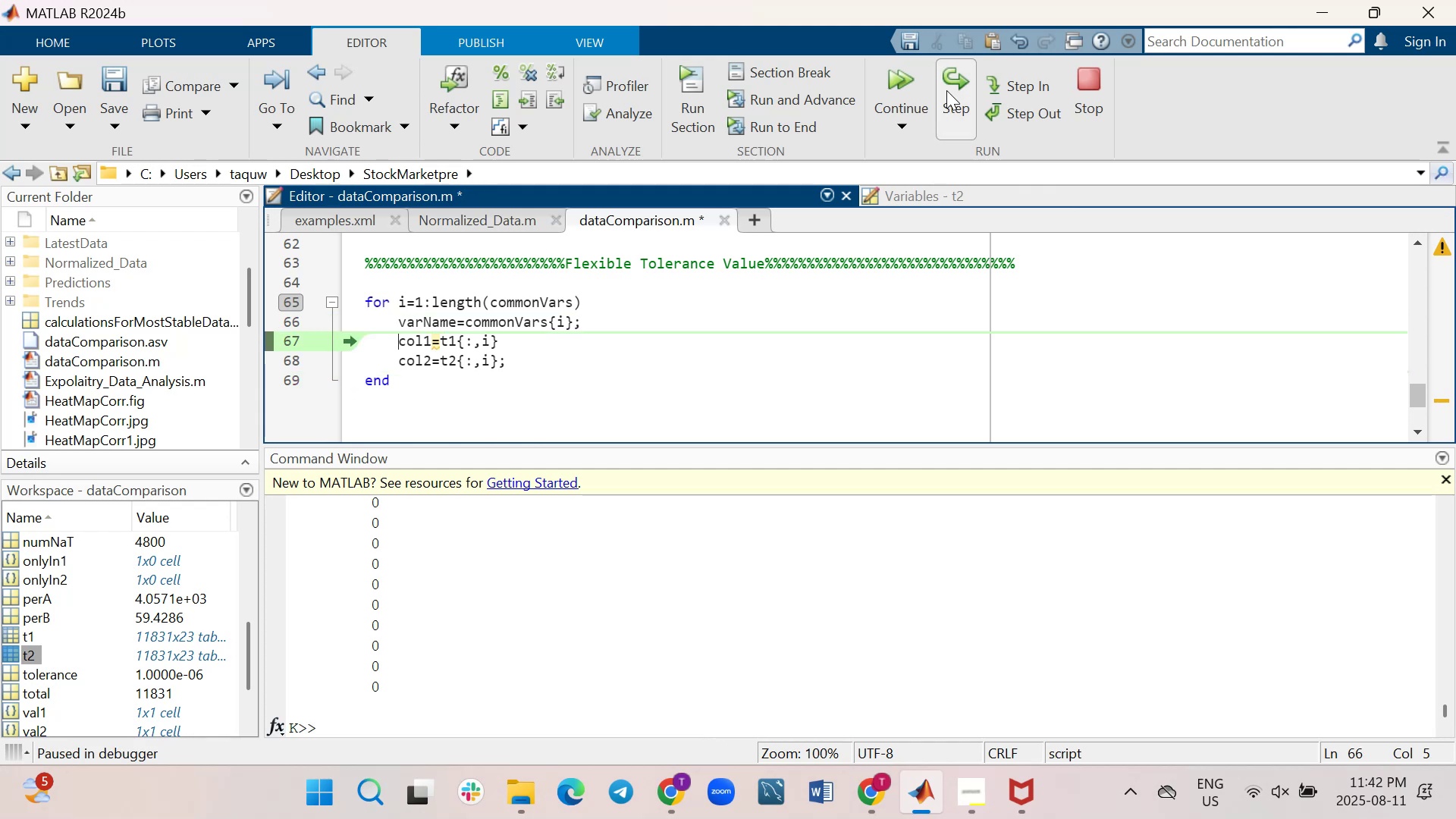 
double_click([946, 90])
 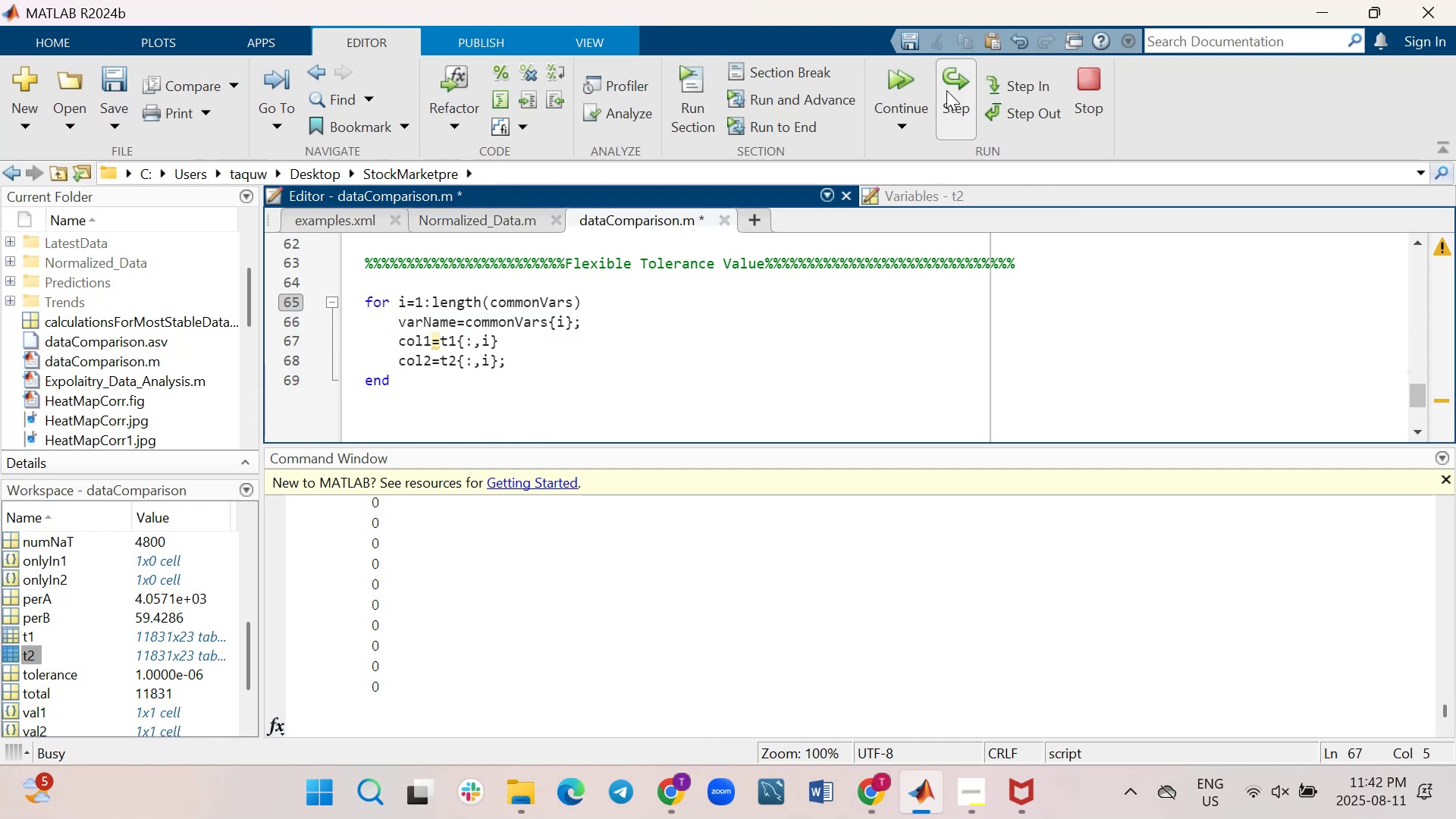 
triple_click([946, 90])
 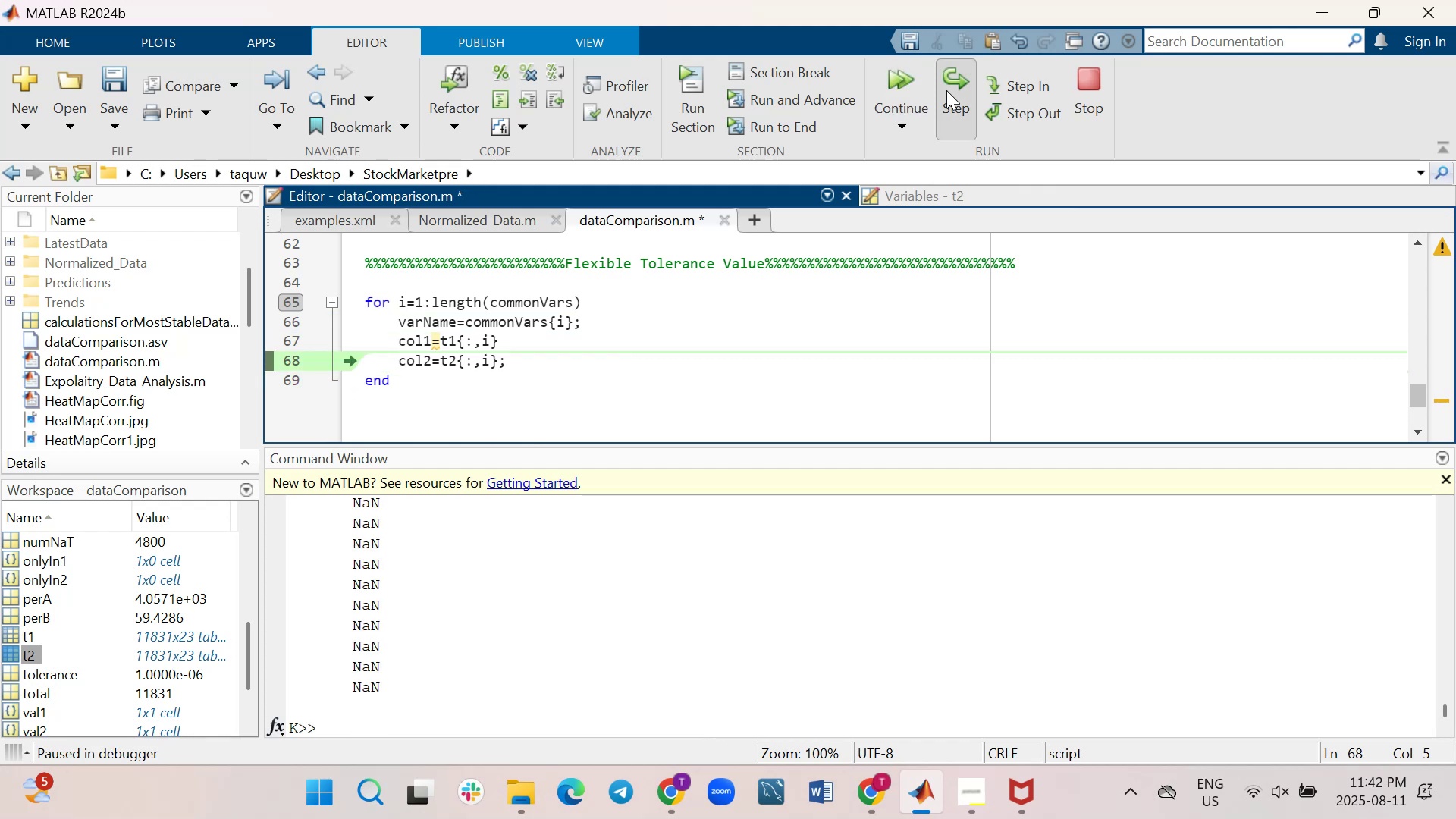 
left_click([946, 90])
 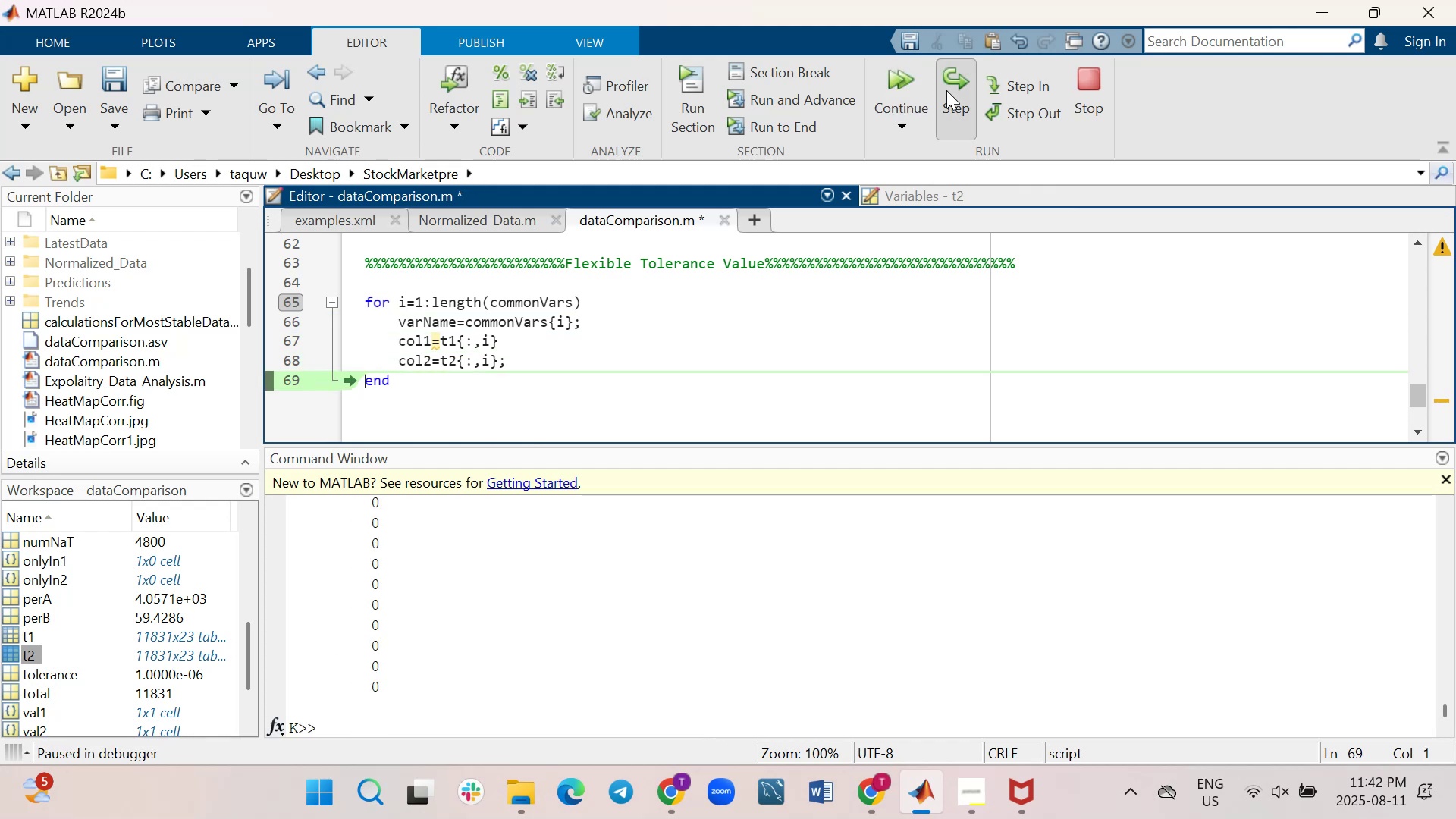 
left_click([946, 90])
 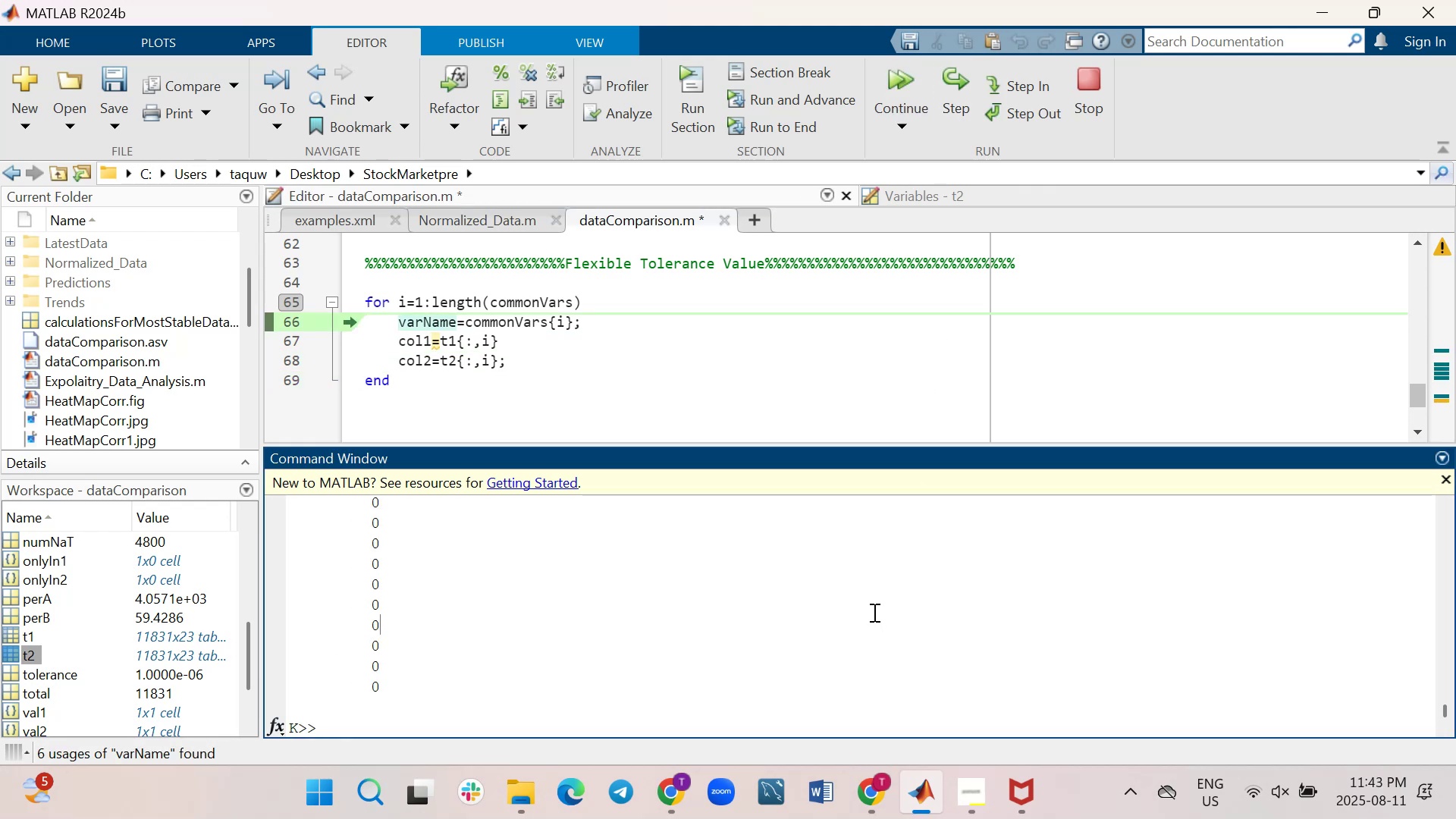 
wait(7.42)
 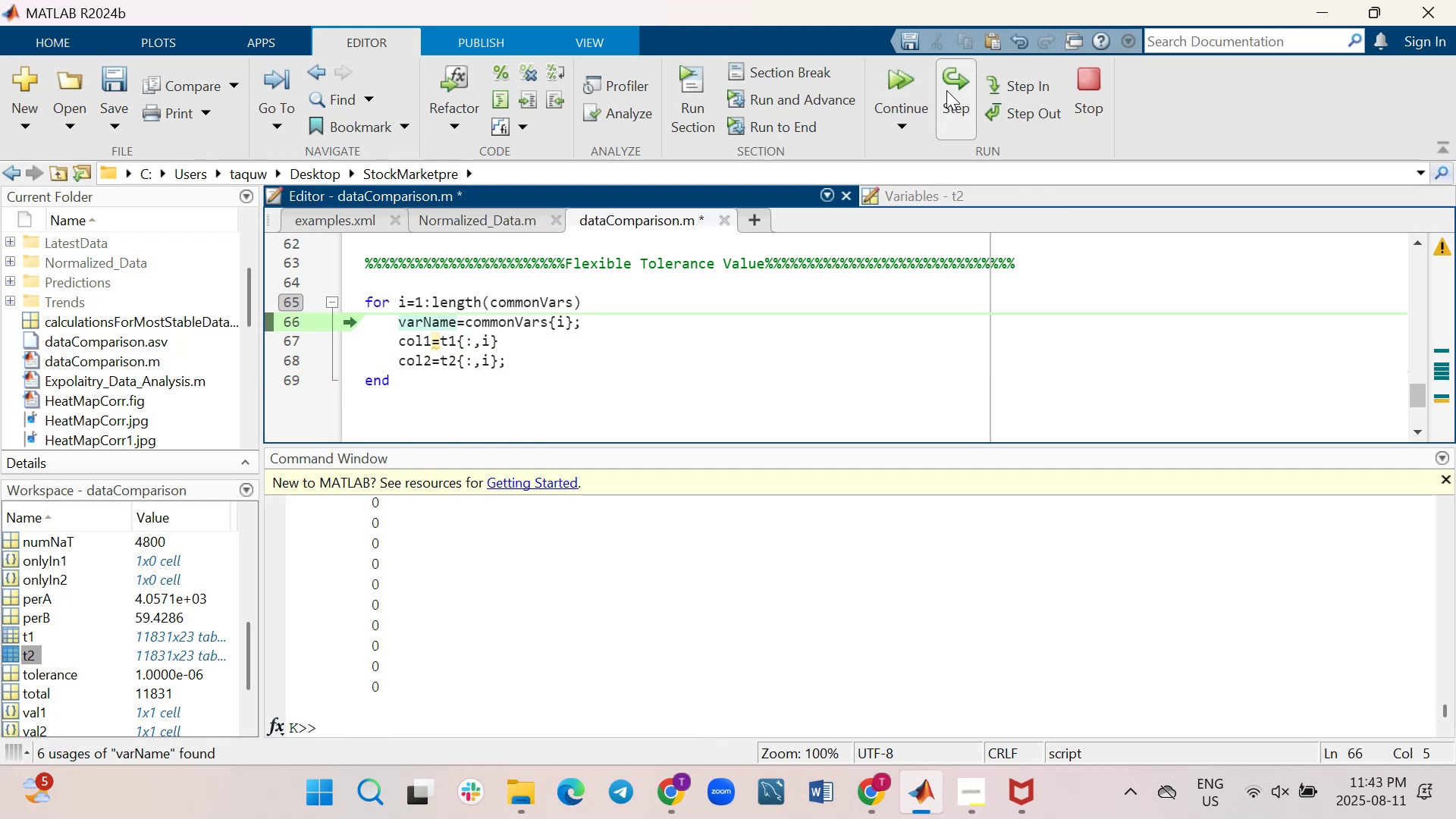 
left_click([872, 711])
 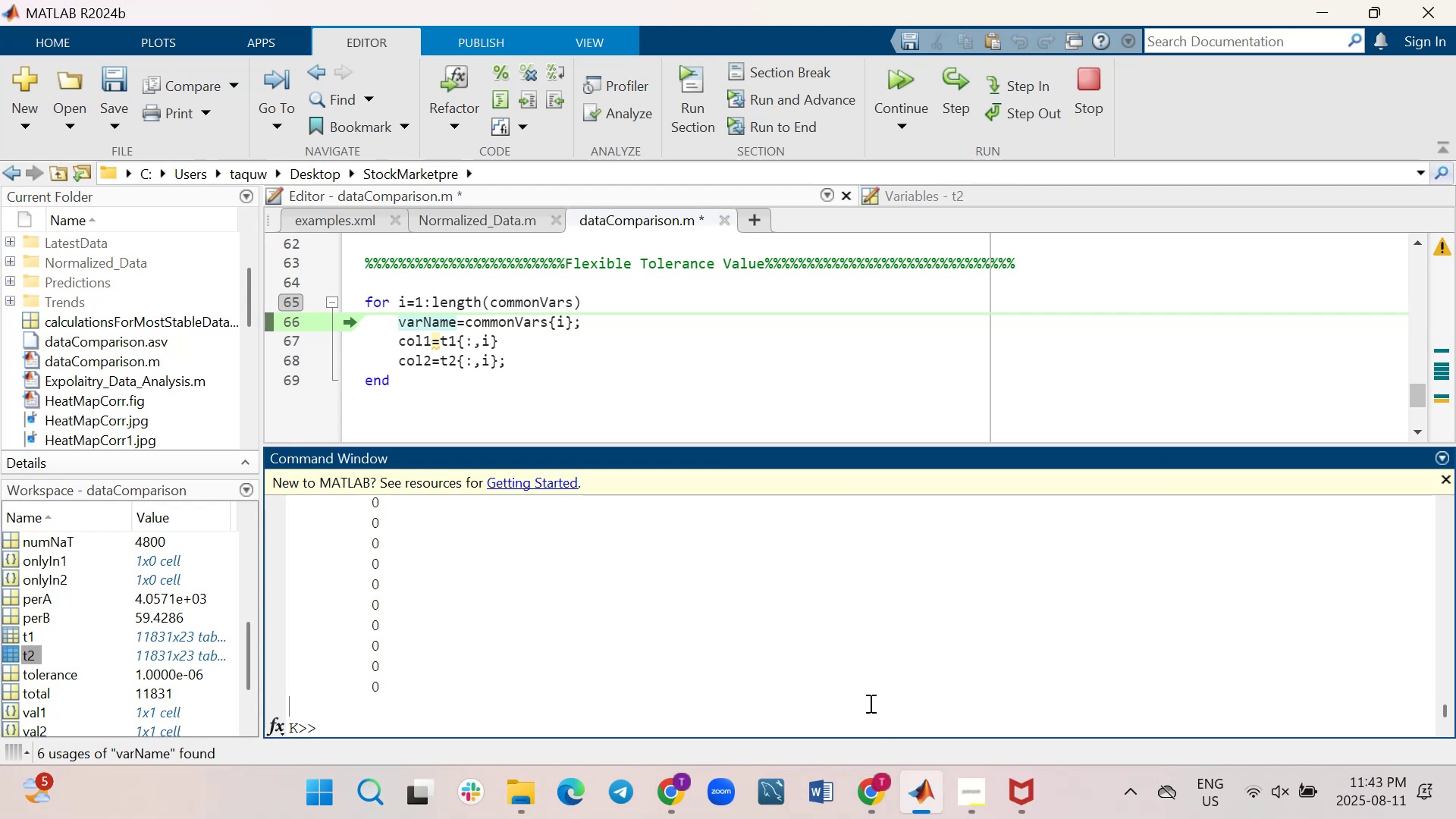 
key(ArrowUp)
 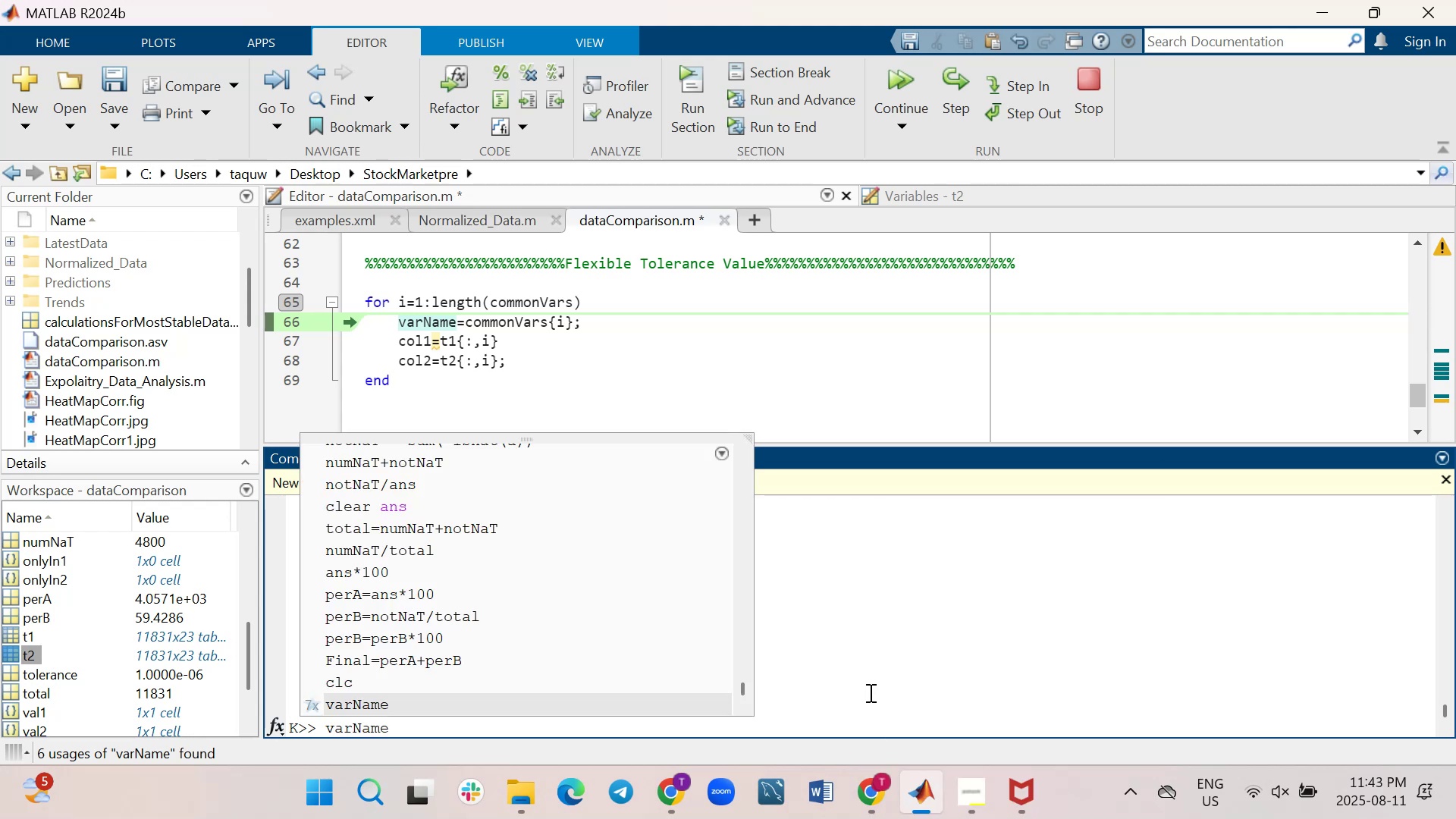 
key(Enter)
 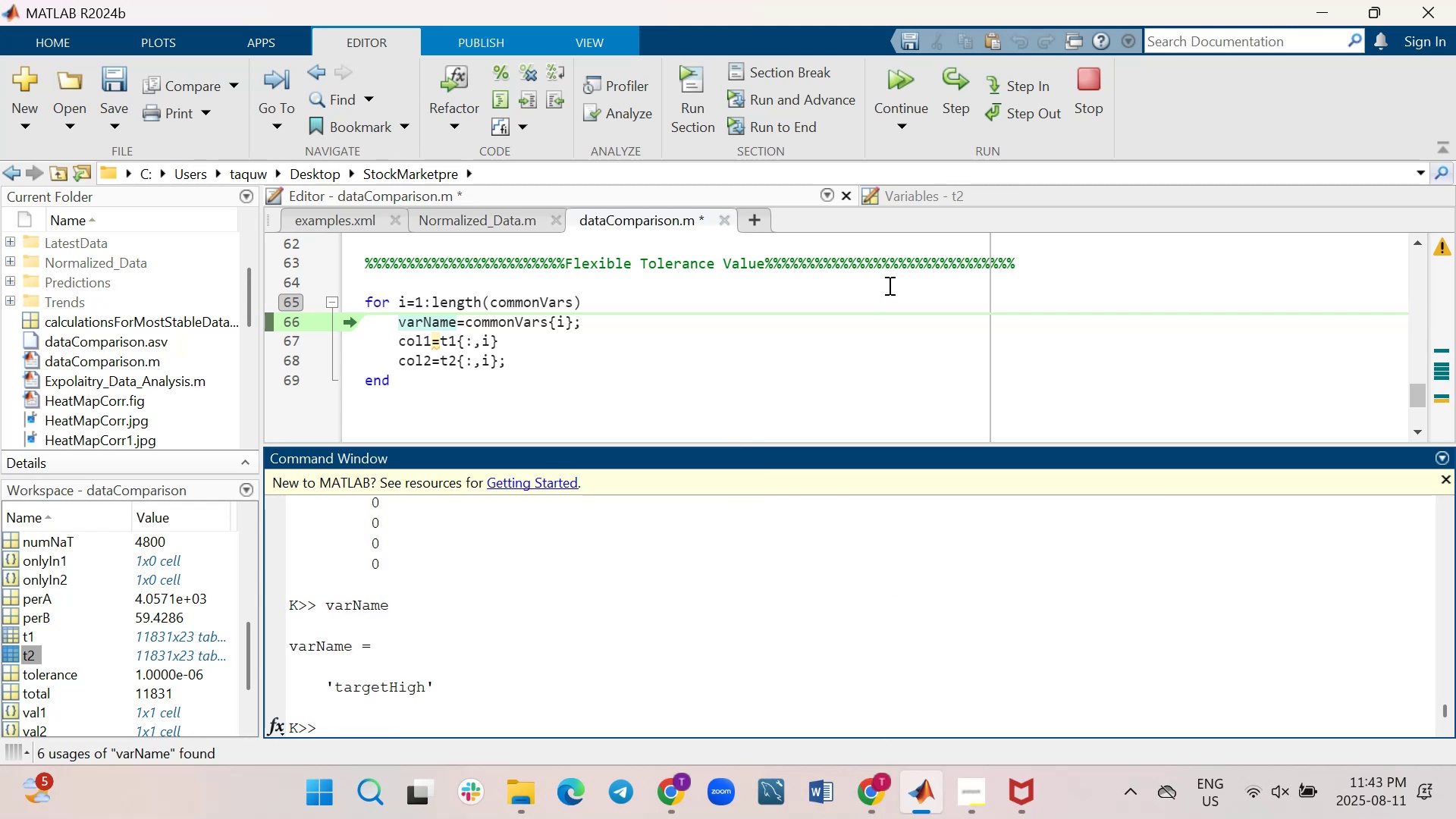 
wait(5.51)
 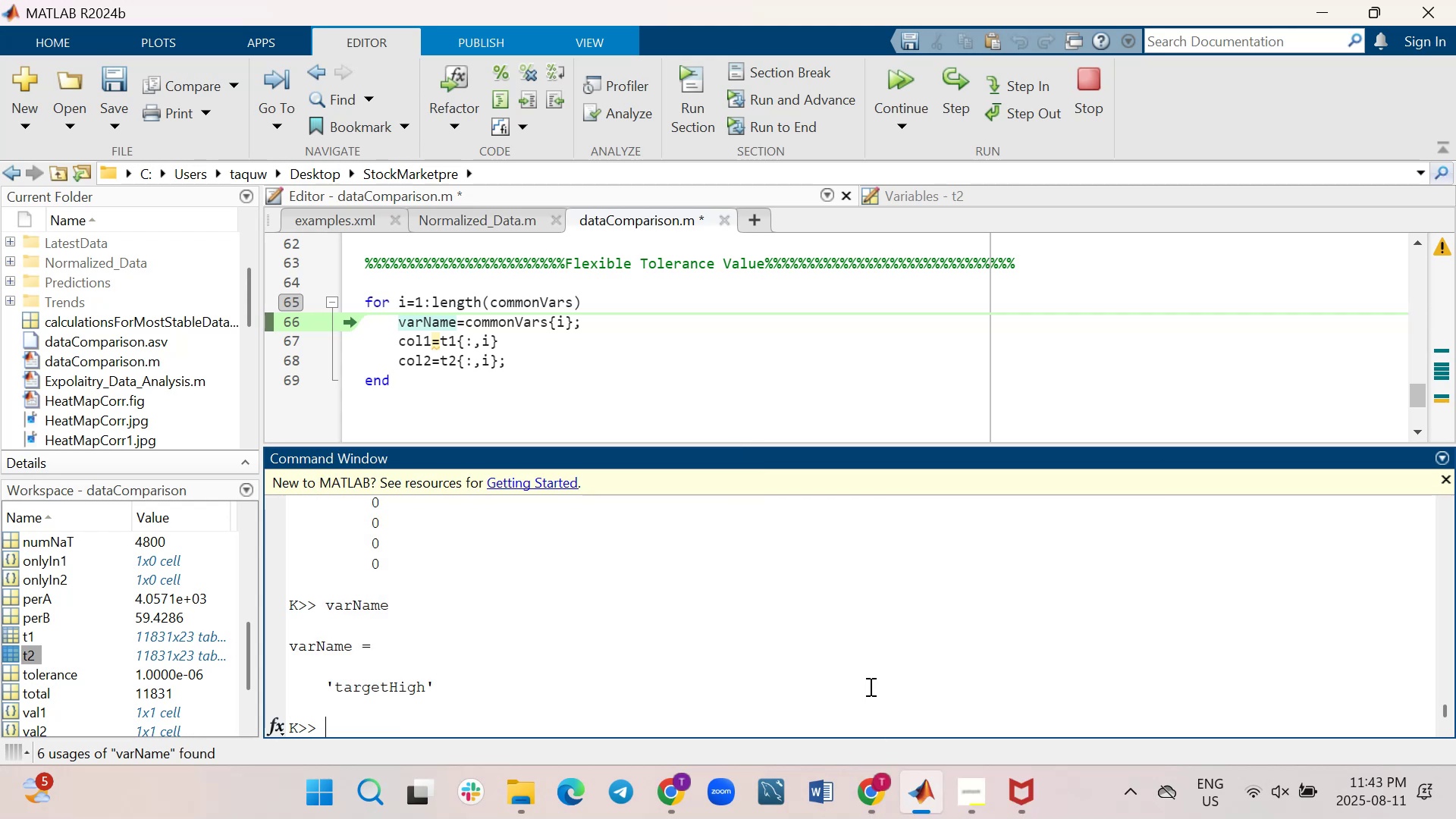 
left_click([946, 89])
 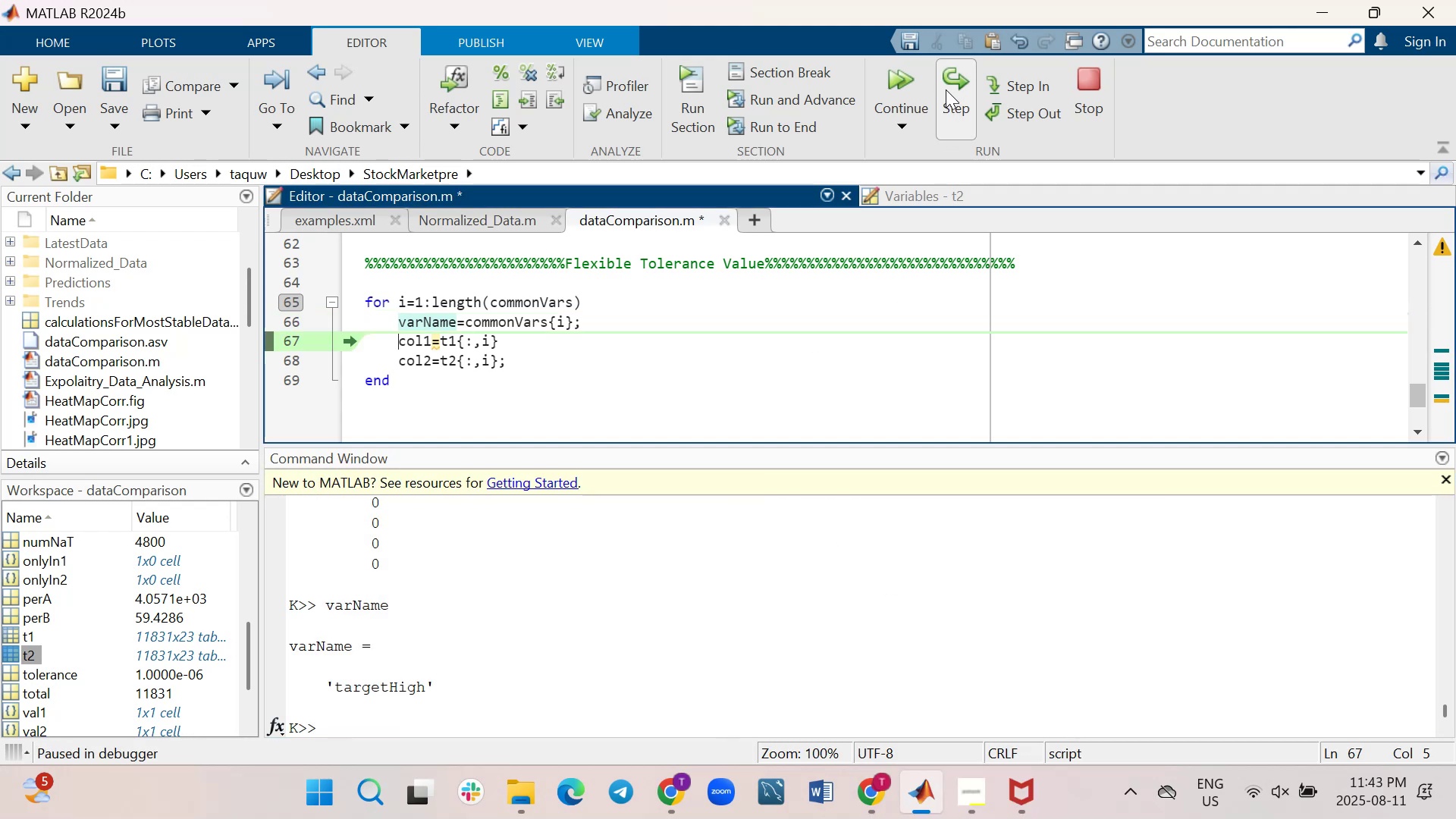 
double_click([946, 89])
 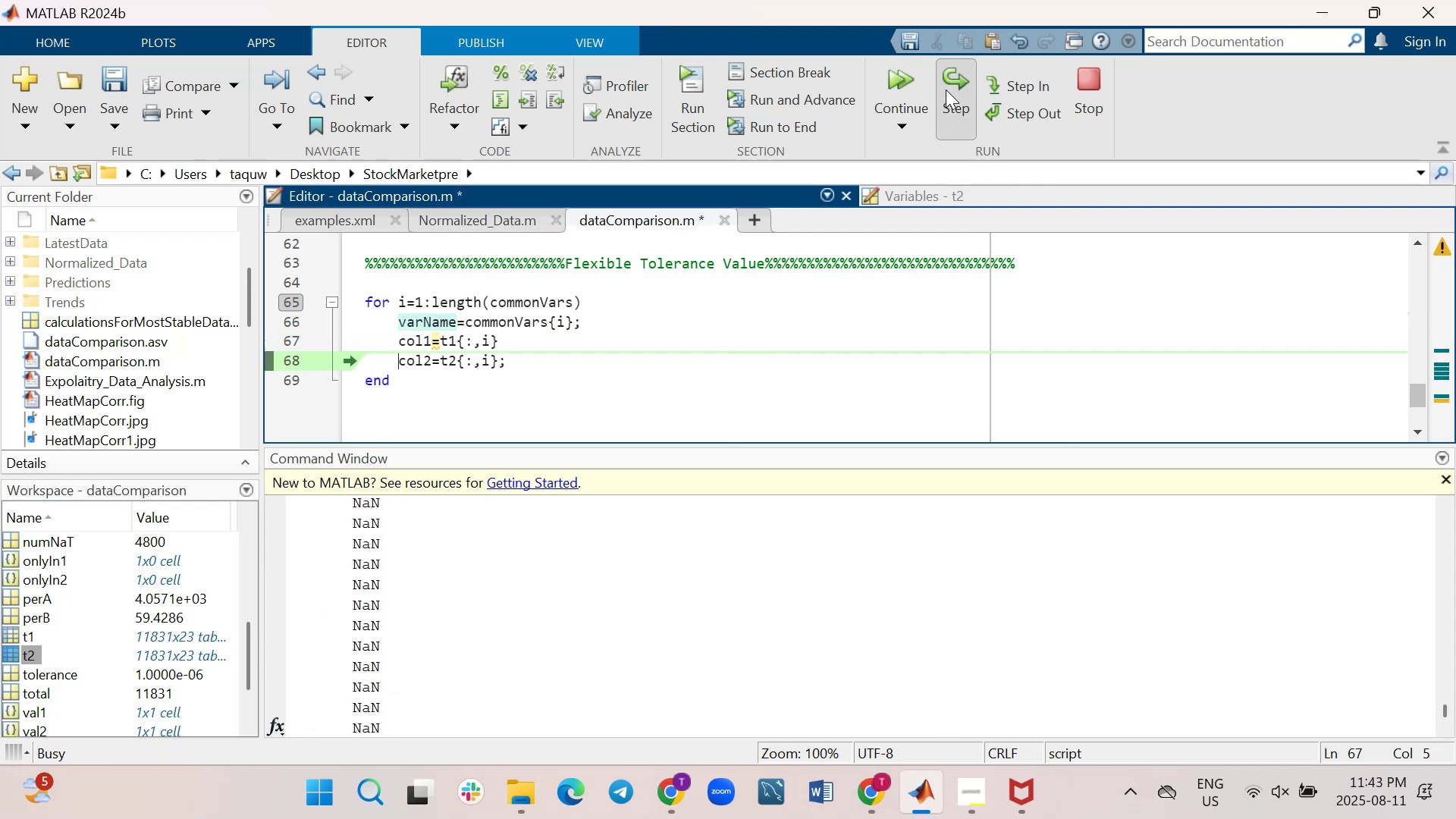 
left_click([946, 89])
 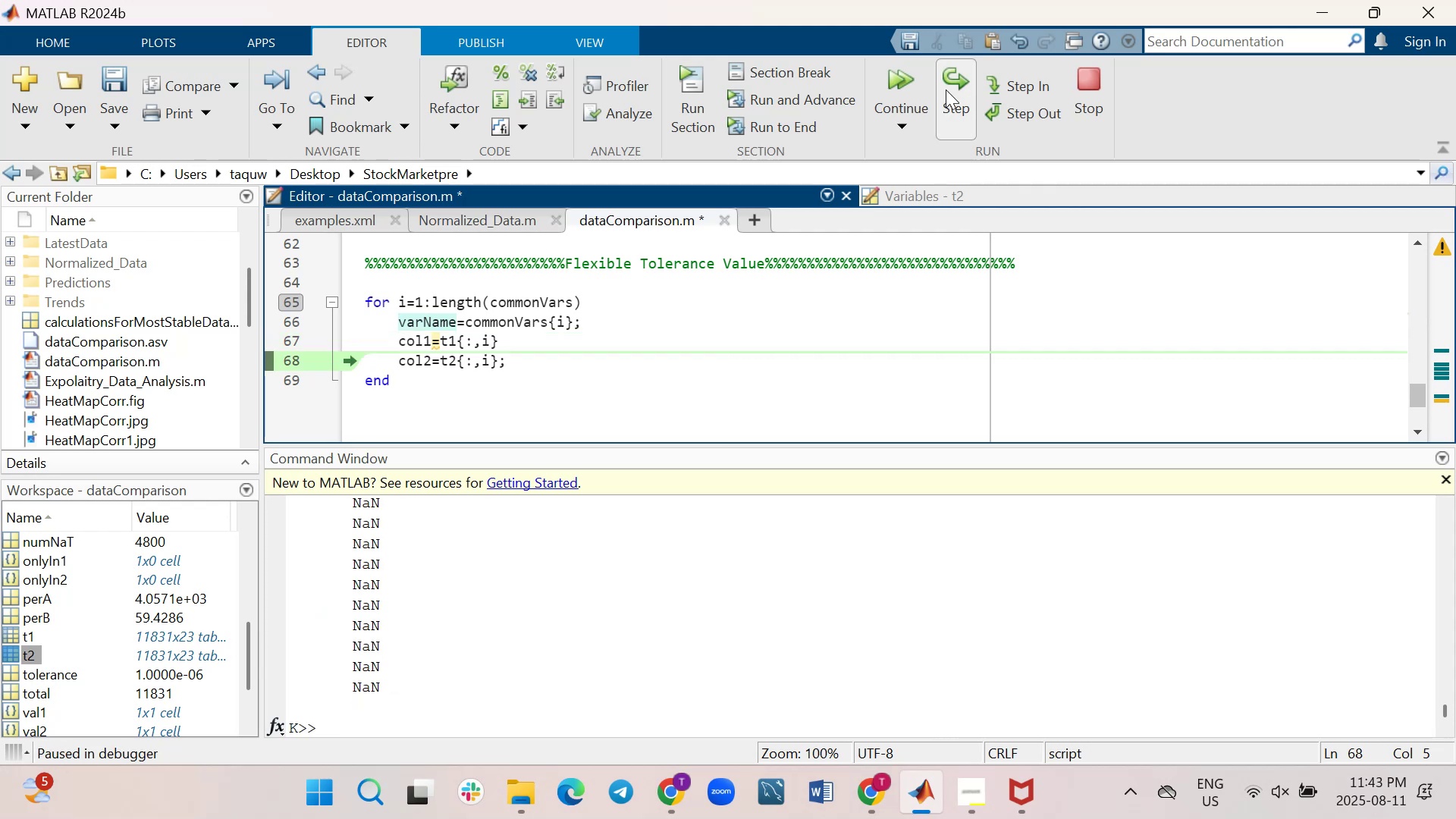 
left_click([946, 89])
 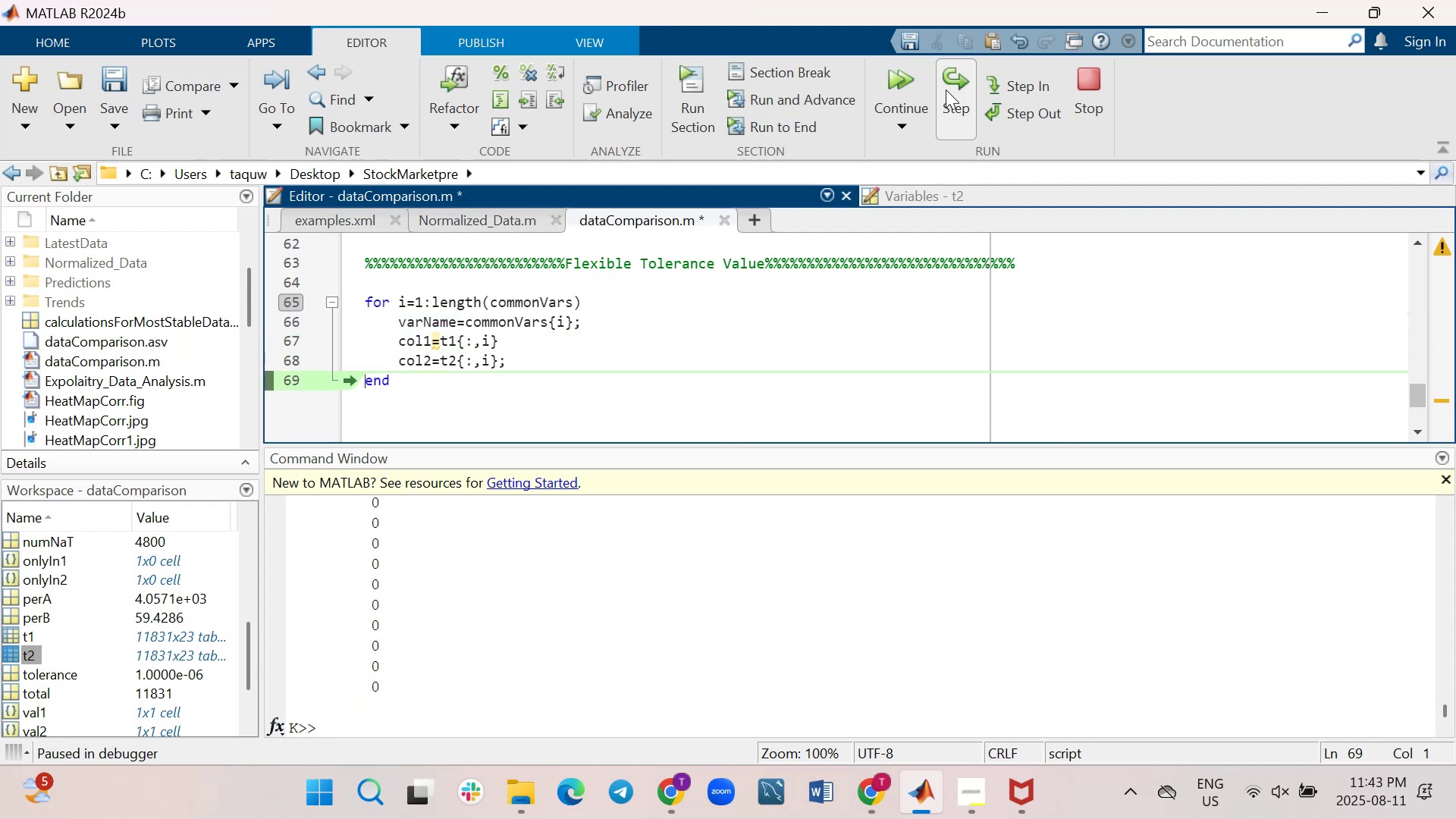 
wait(7.35)
 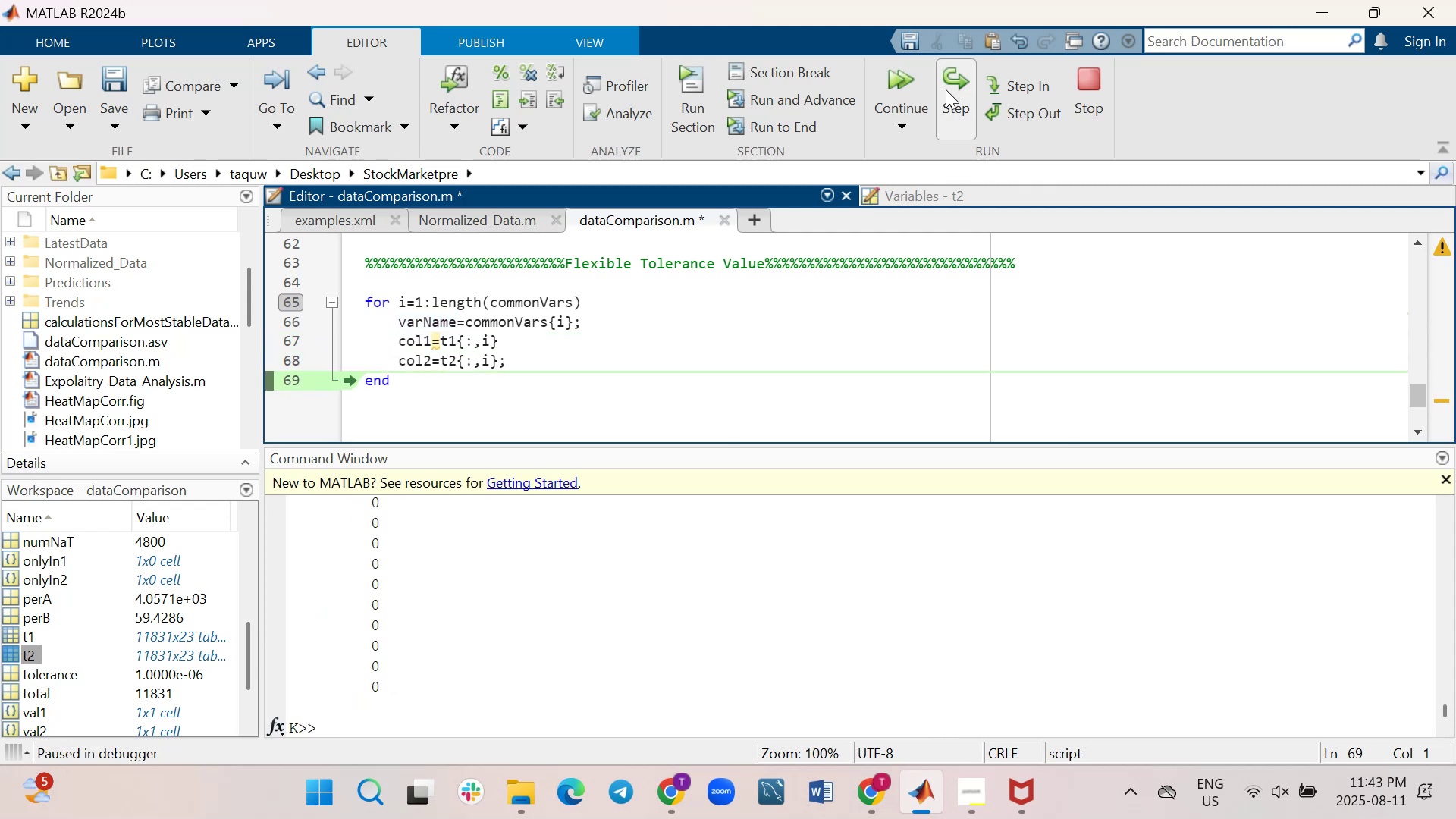 
left_click([946, 89])
 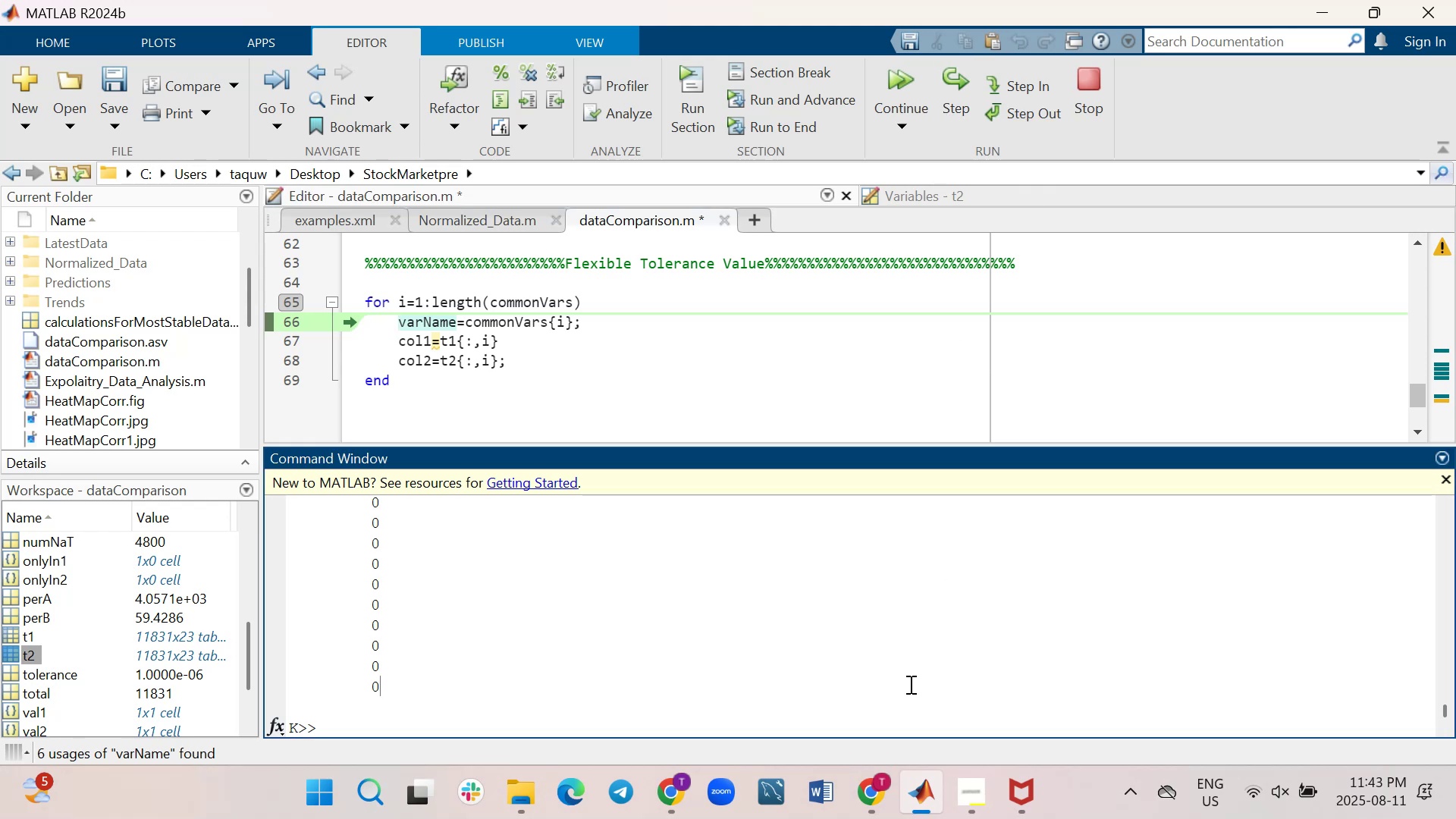 
key(ArrowUp)
 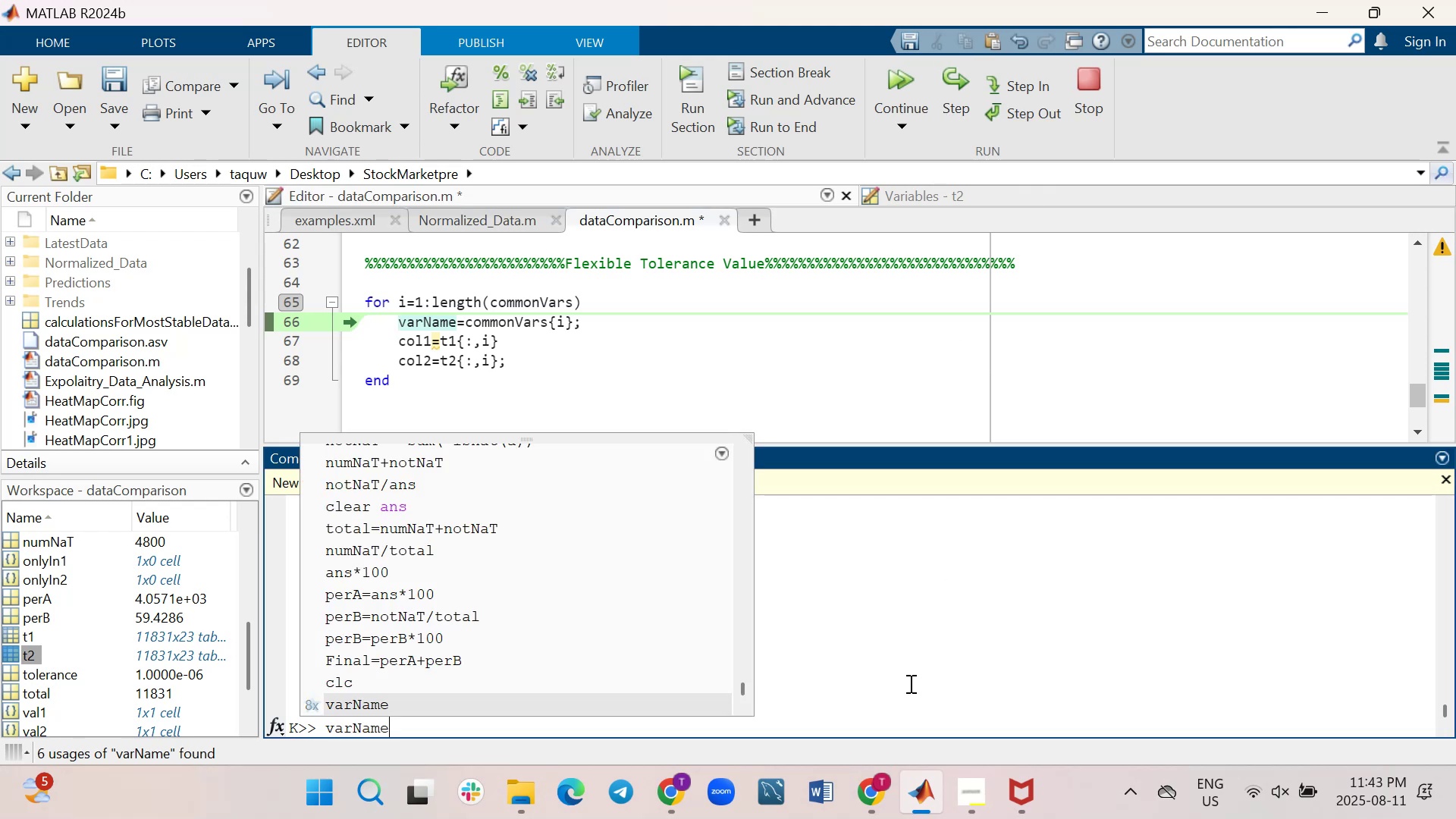 
key(Enter)
 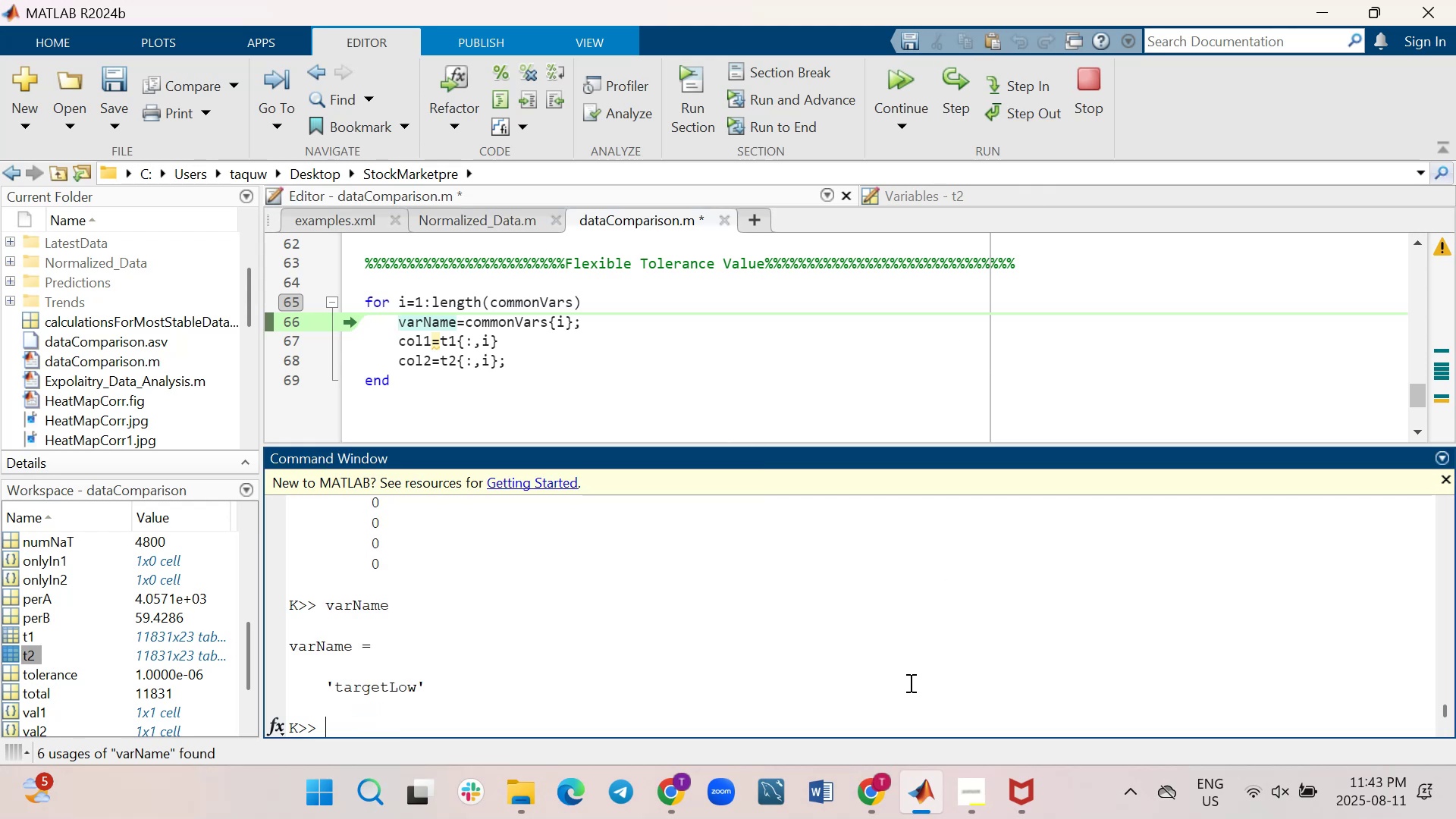 
wait(9.35)
 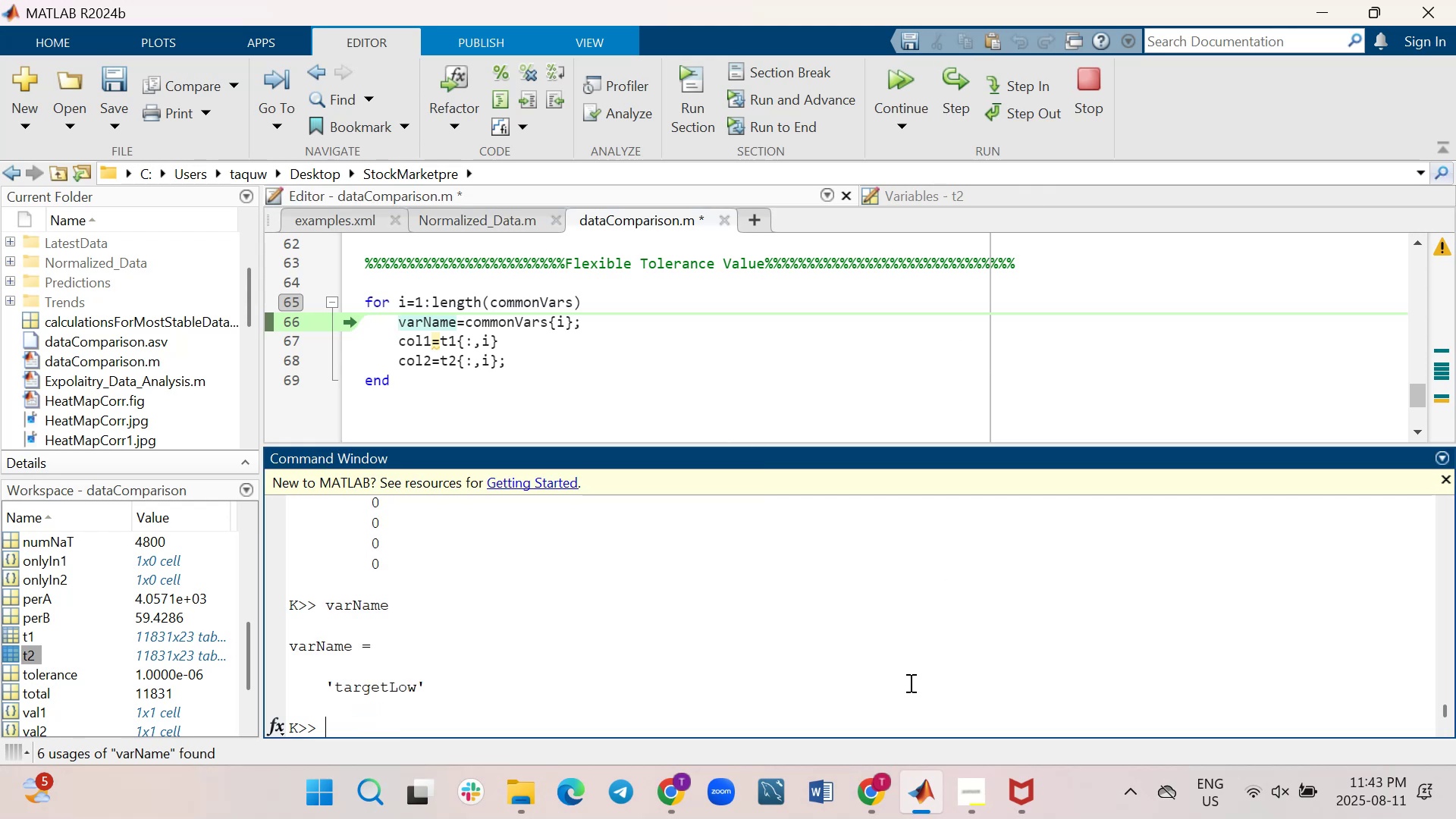 
left_click([952, 83])
 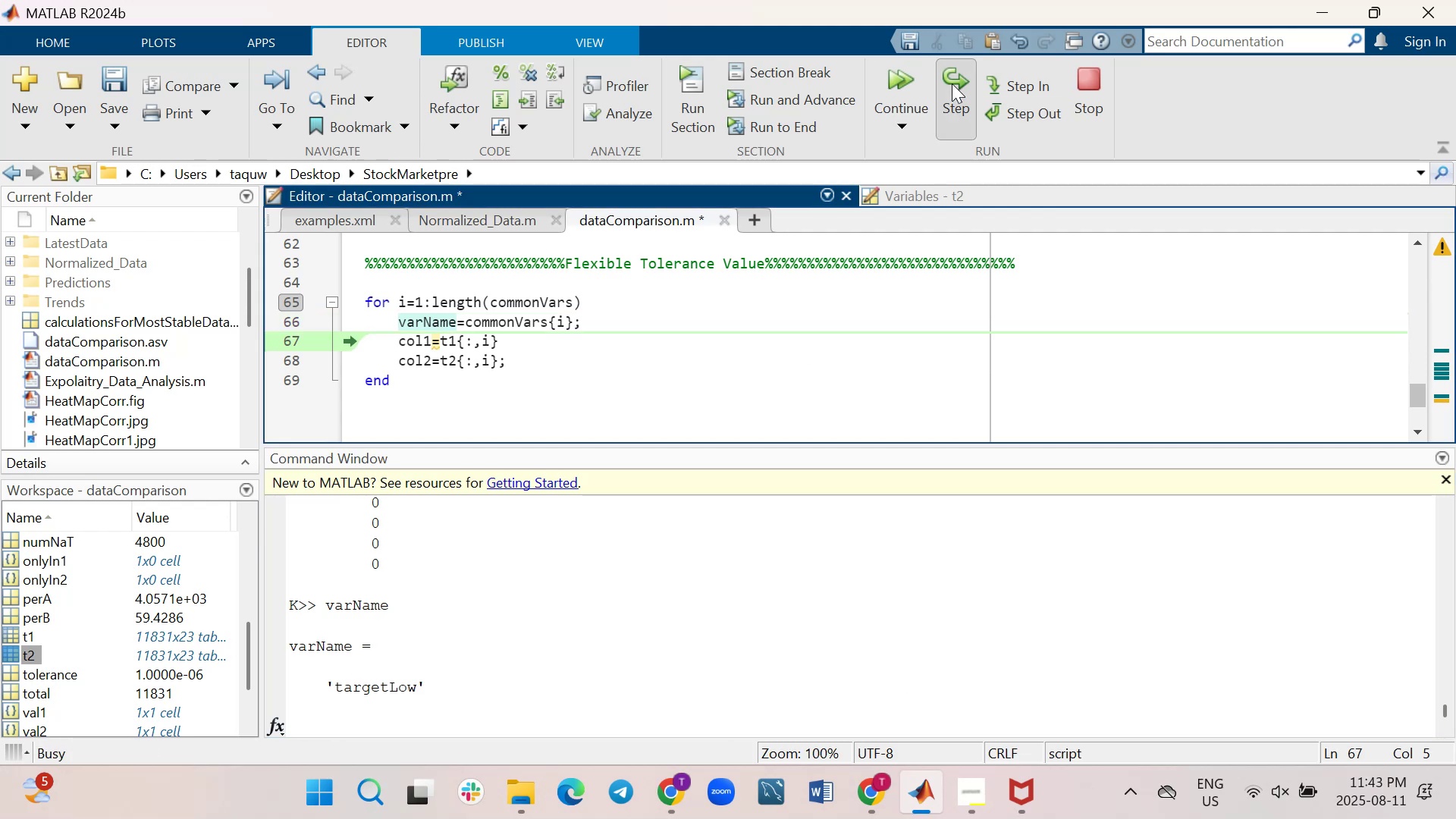 
double_click([952, 83])
 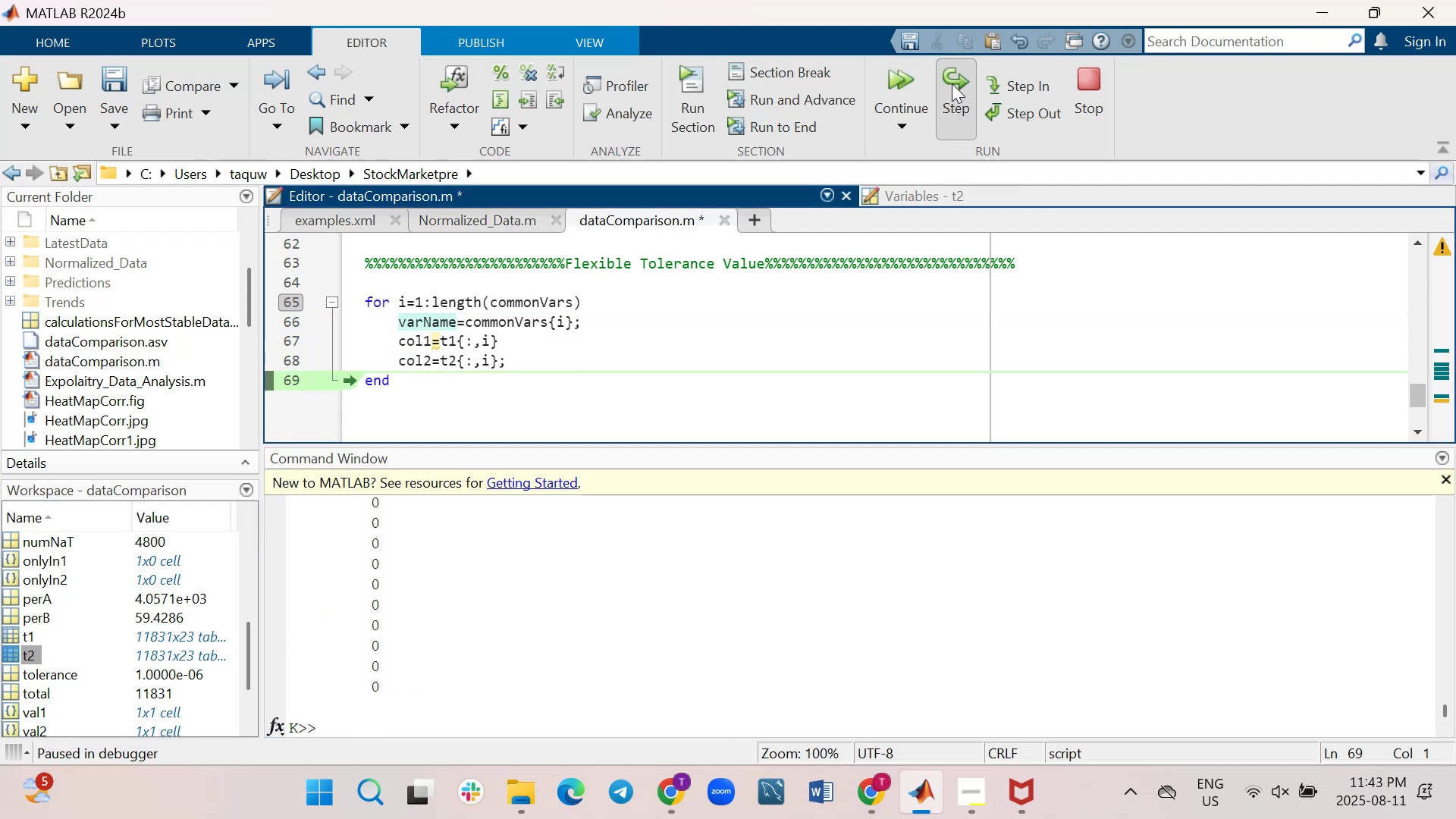 
left_click([952, 83])
 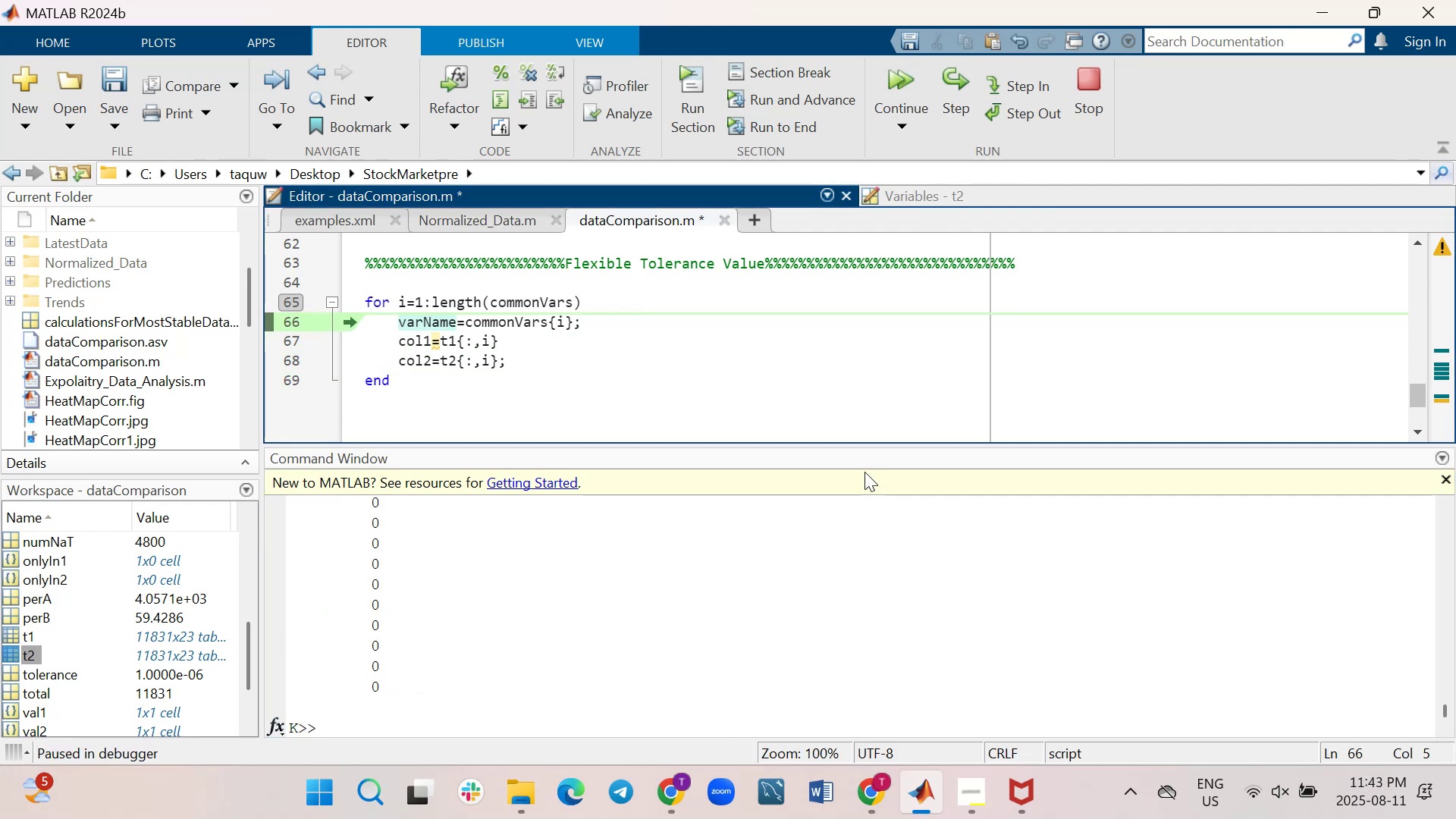 
left_click([858, 698])
 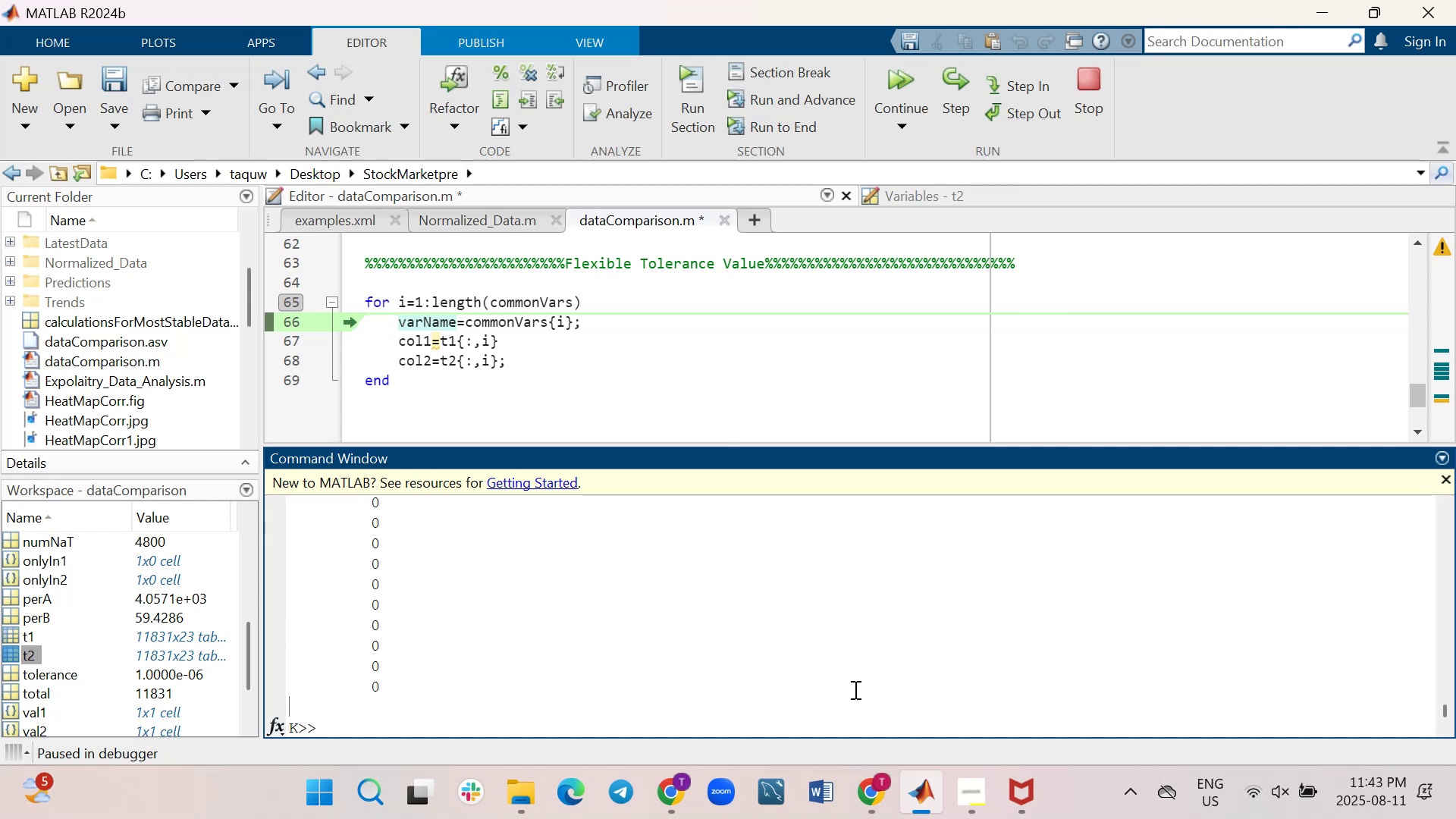 
key(ArrowUp)
 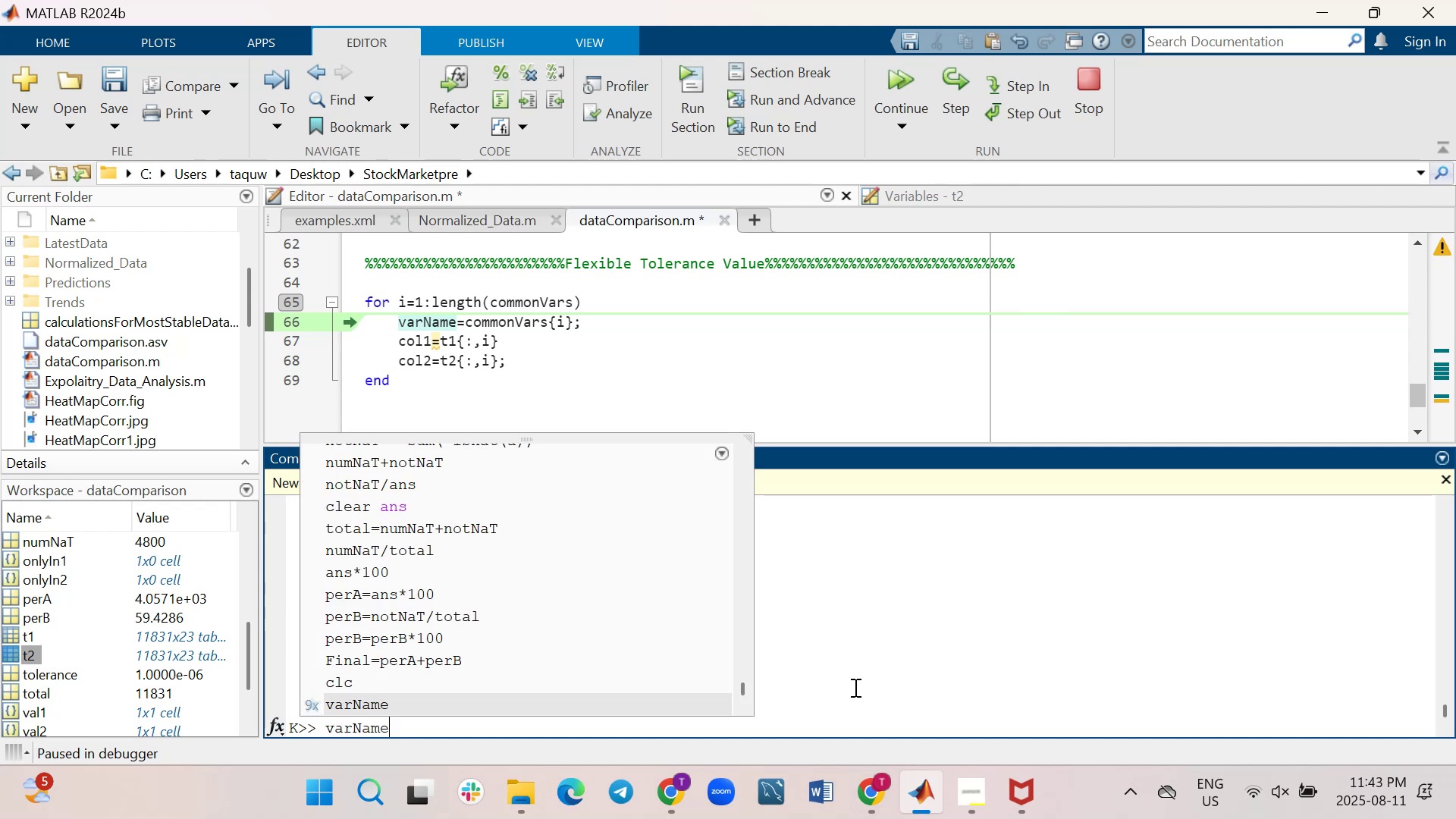 
key(Enter)
 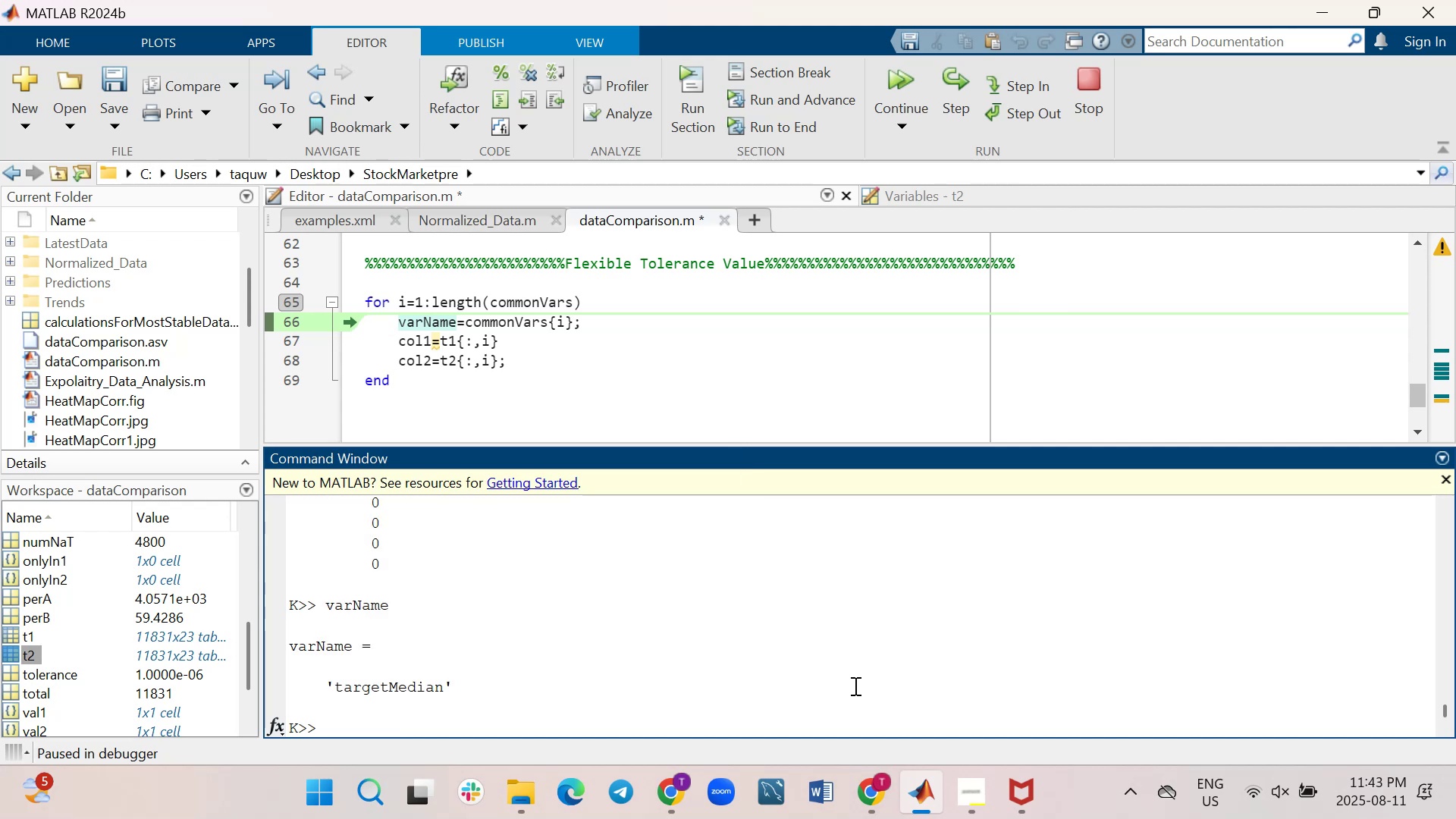 
wait(10.2)
 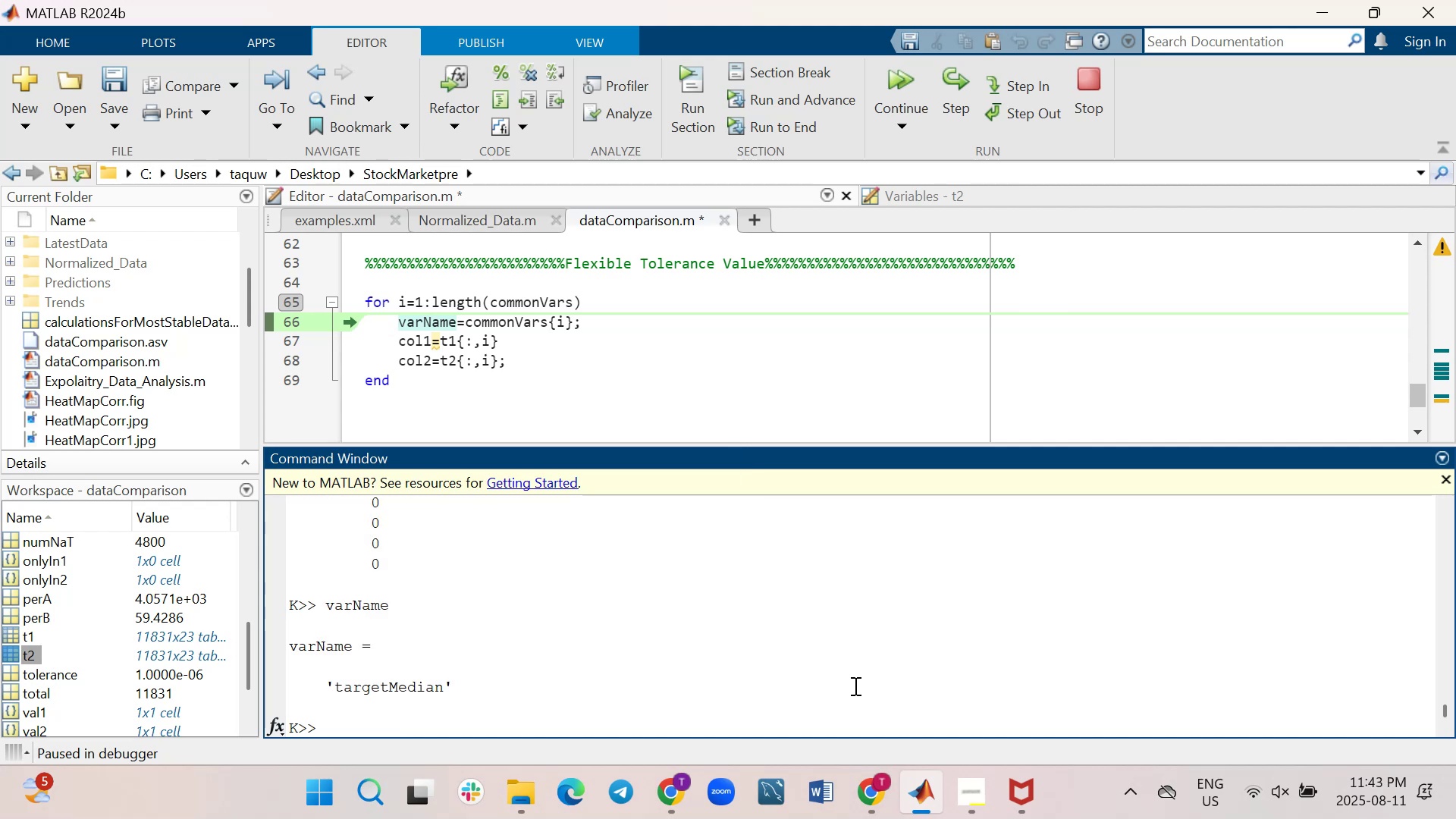 
left_click([949, 88])
 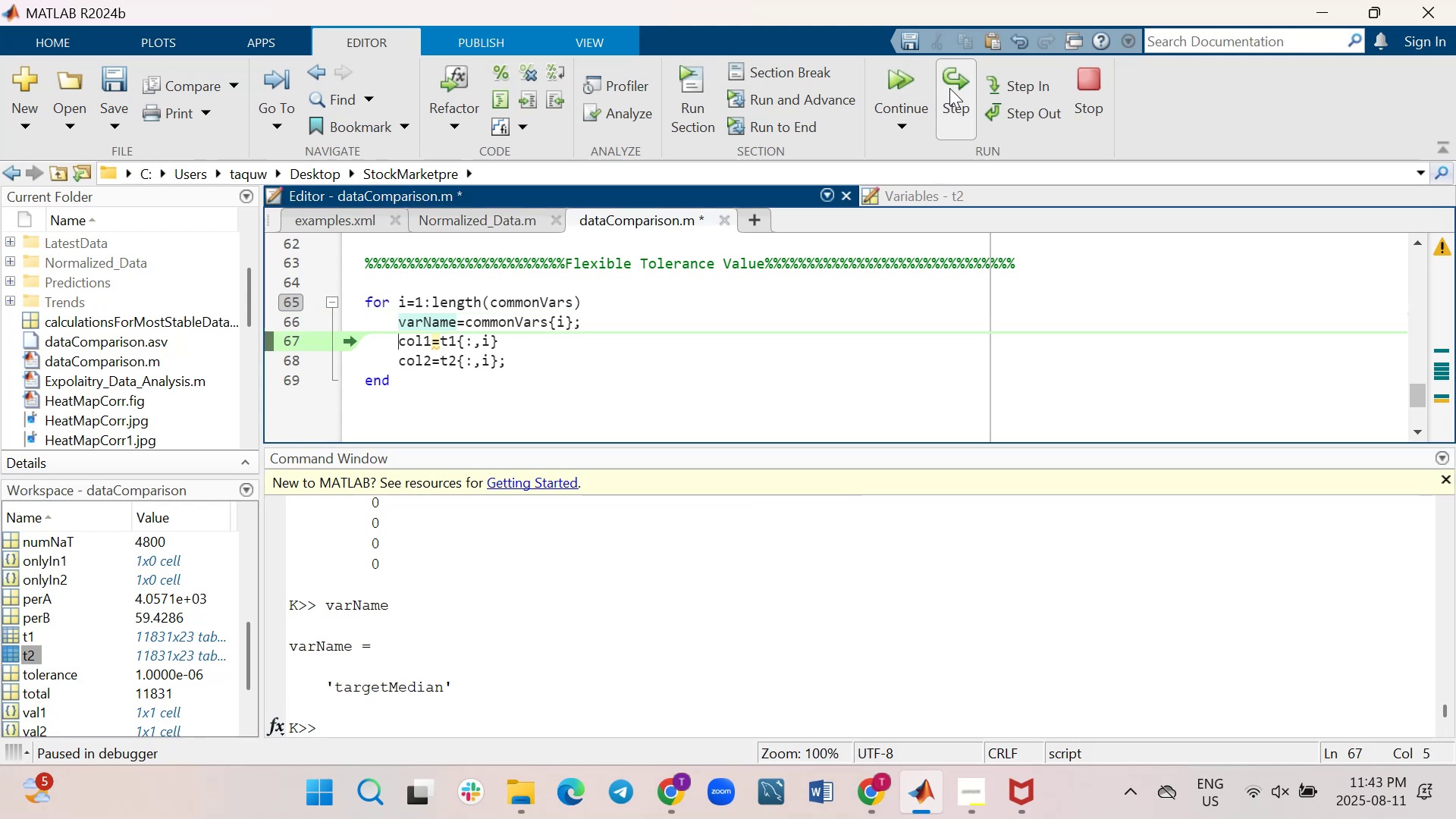 
left_click([949, 88])
 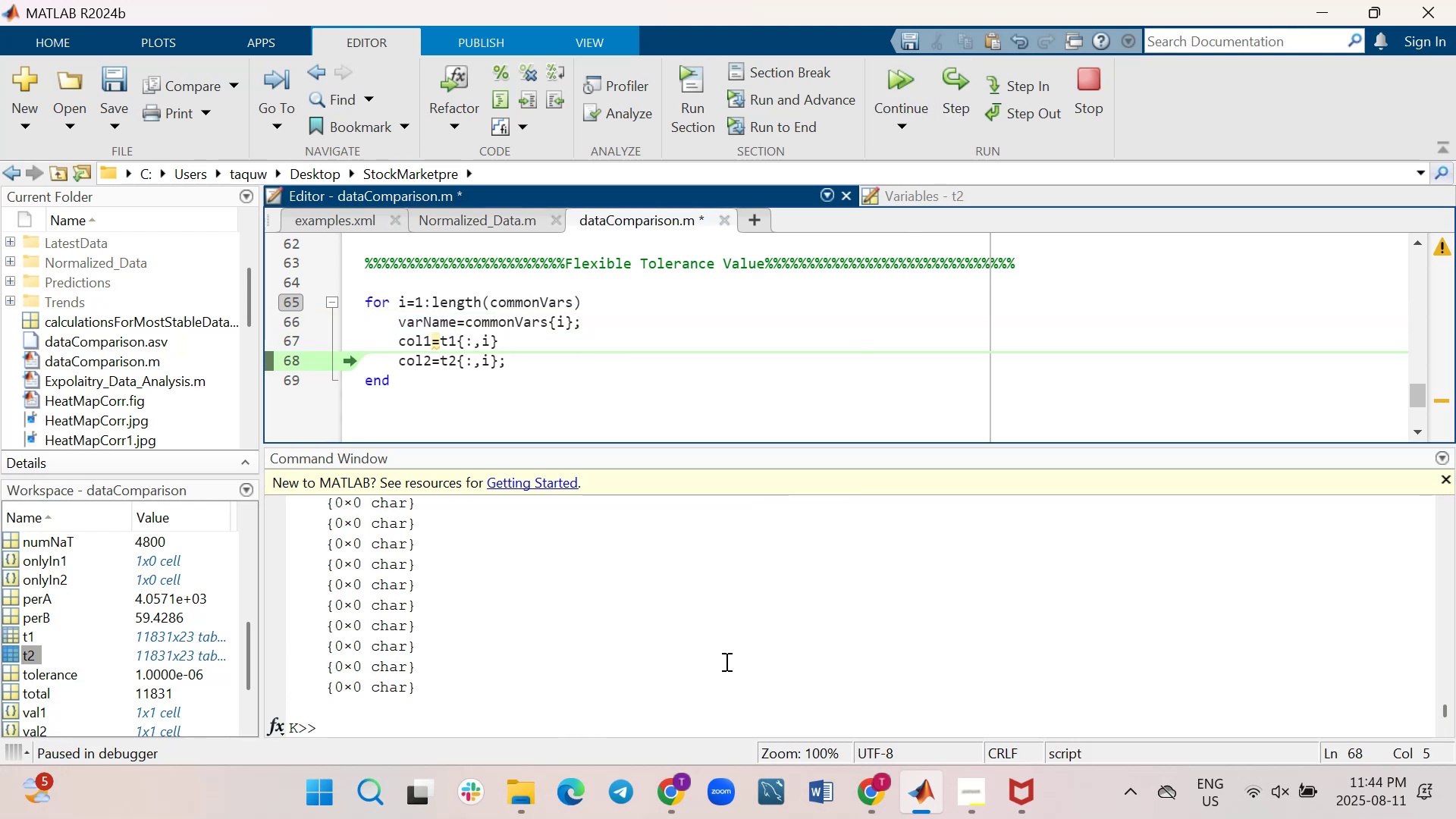 
left_click([725, 718])
 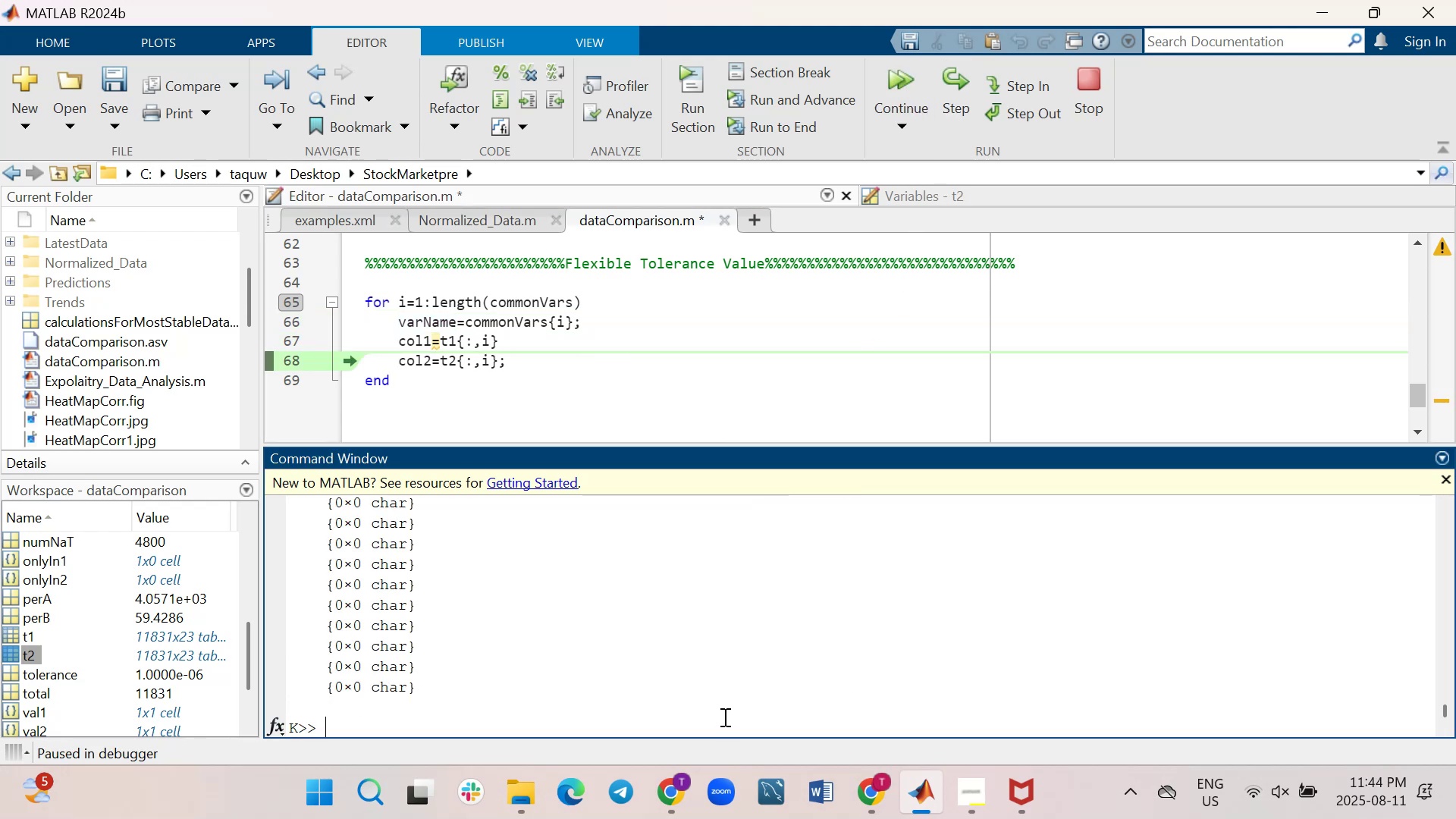 
key(ArrowUp)
 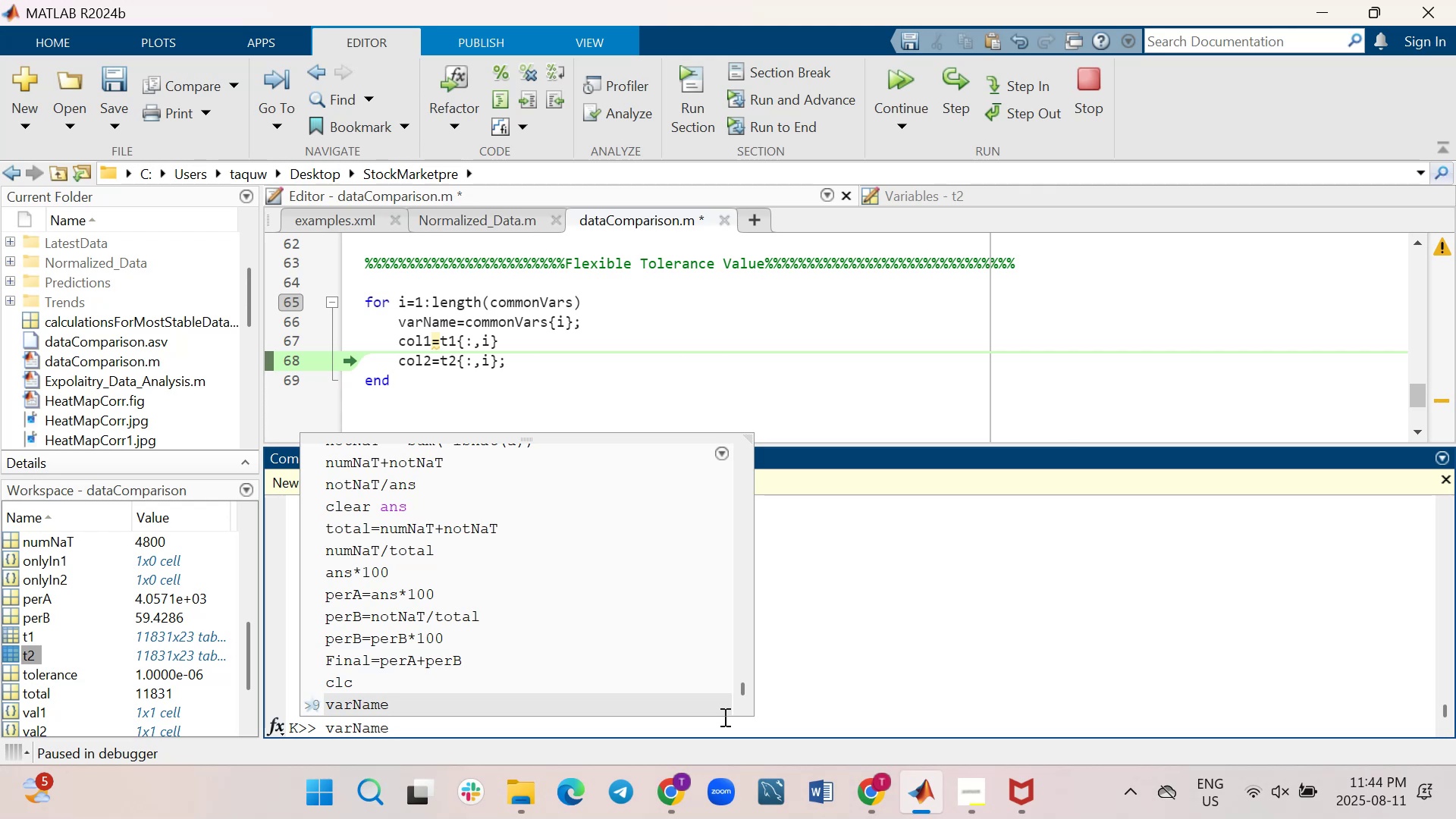 
key(Enter)
 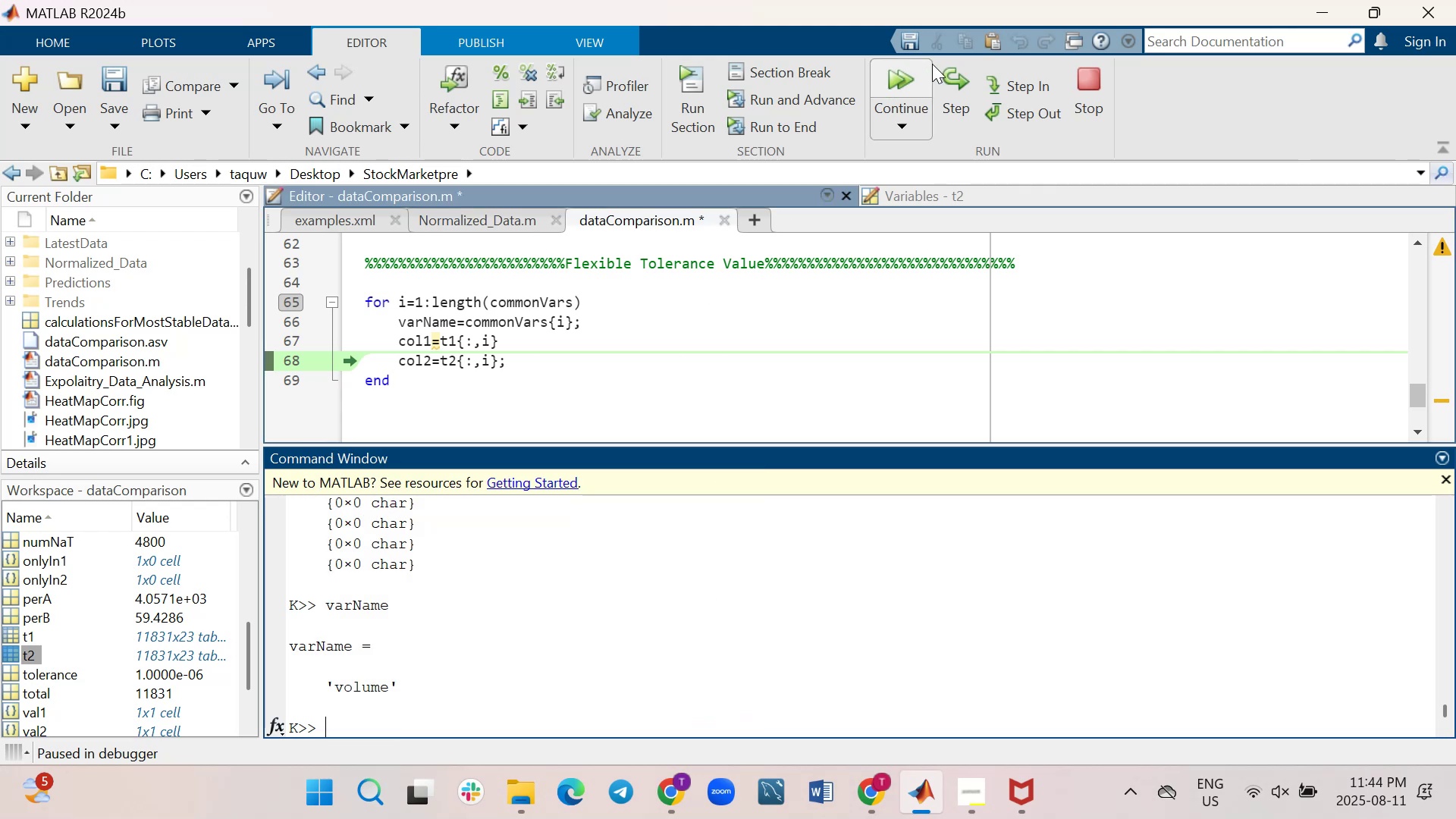 
left_click([950, 91])
 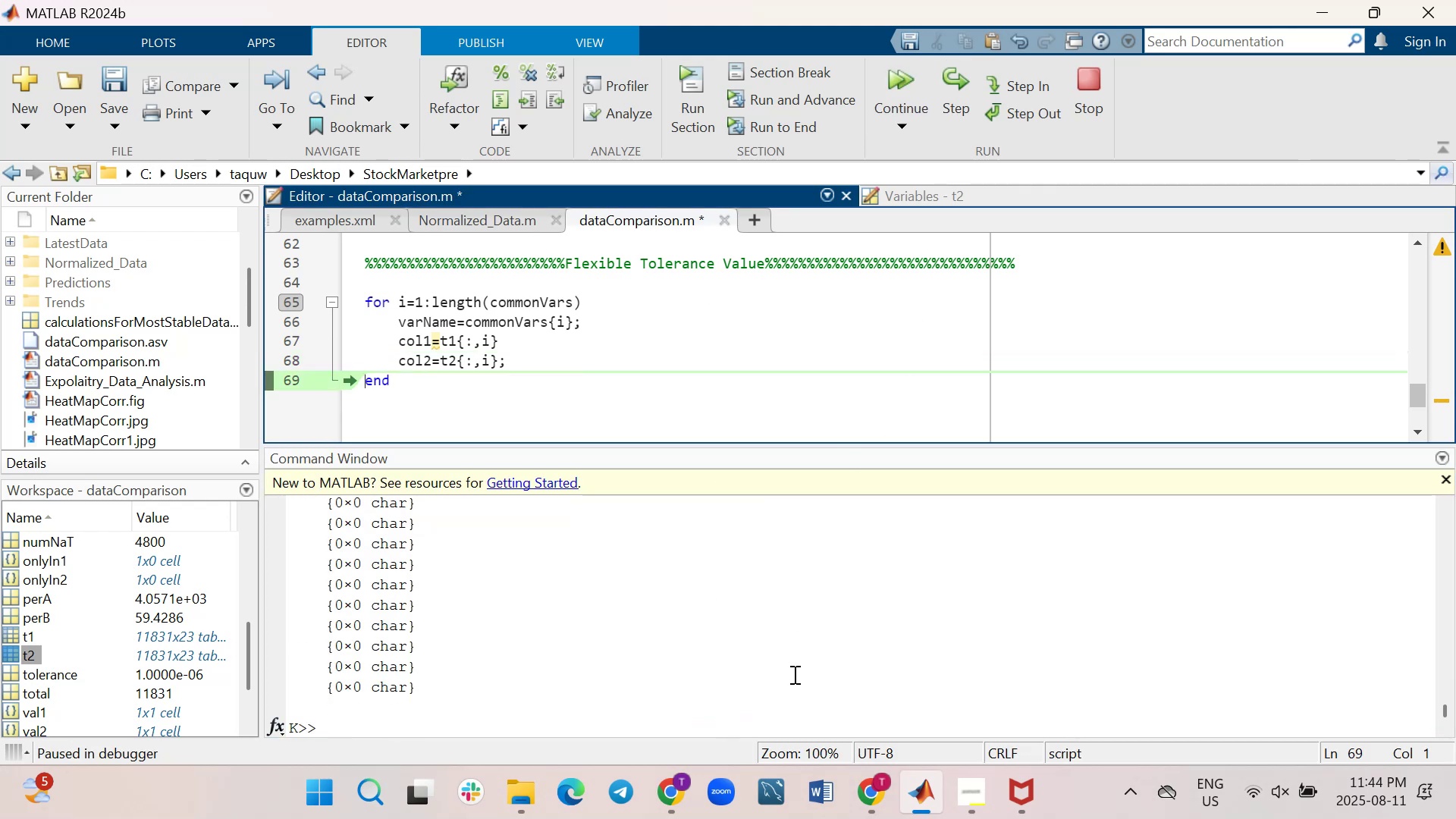 
left_click([792, 698])
 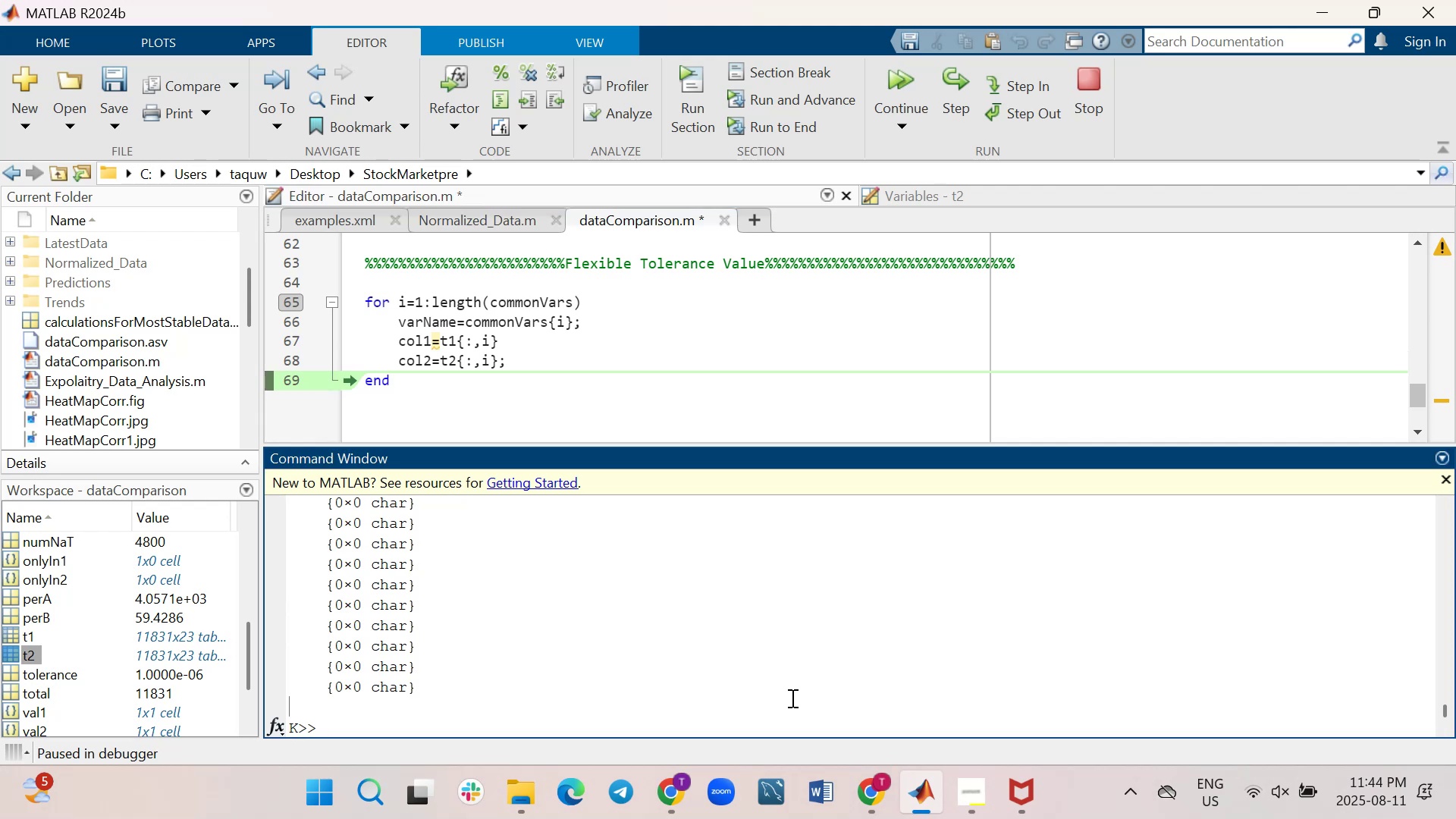 
wait(5.16)
 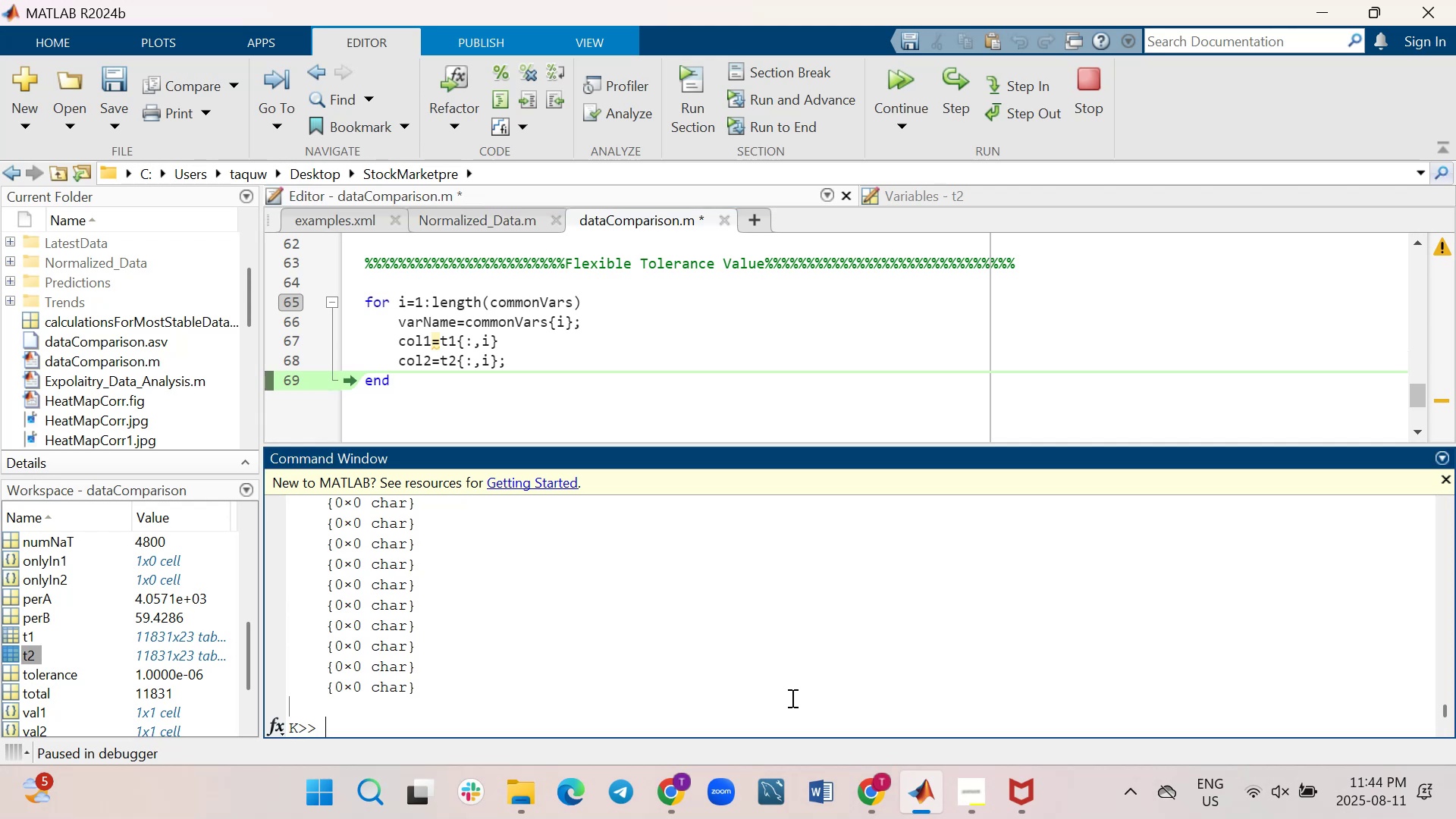 
key(ArrowUp)
 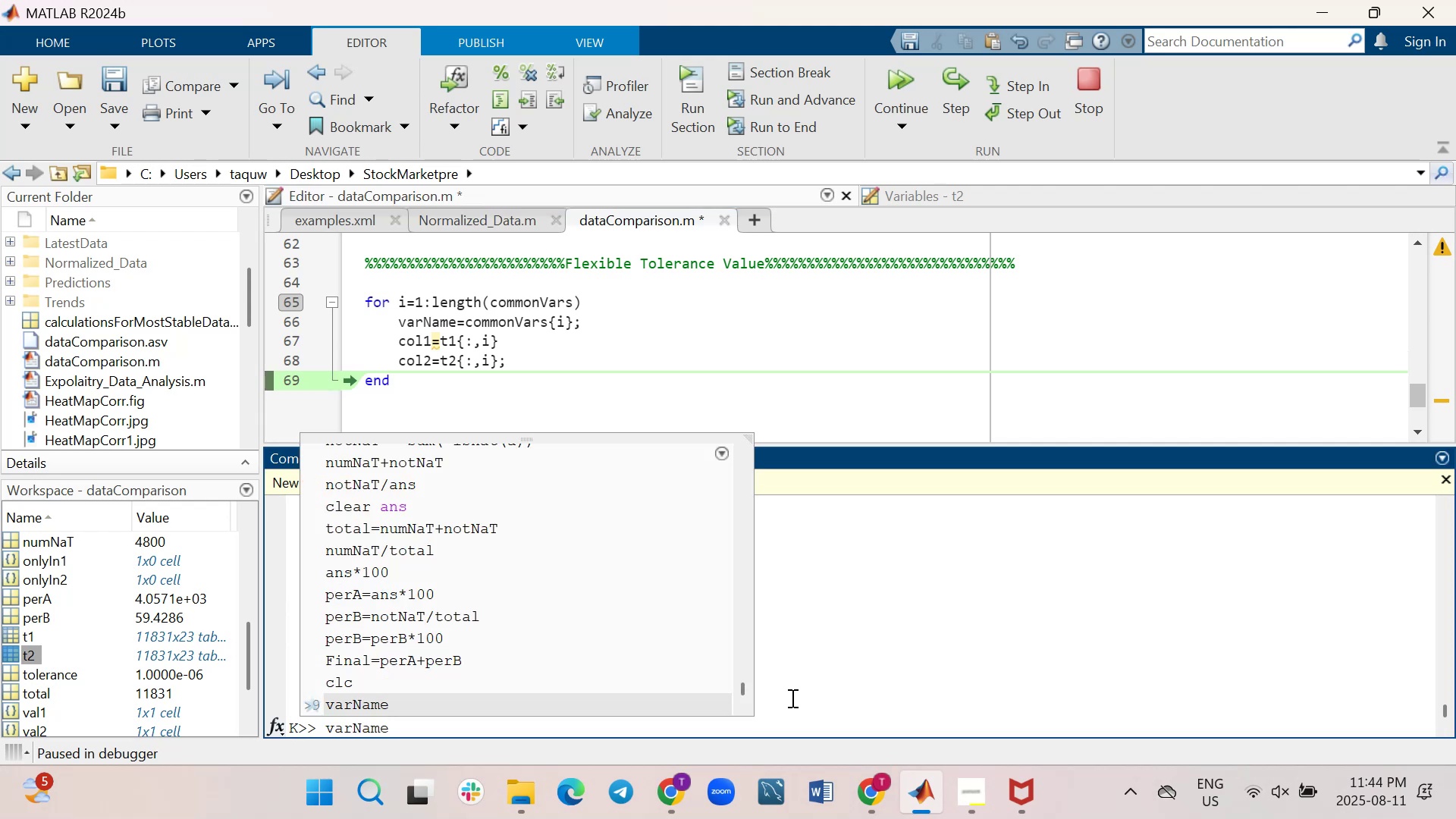 
key(Enter)
 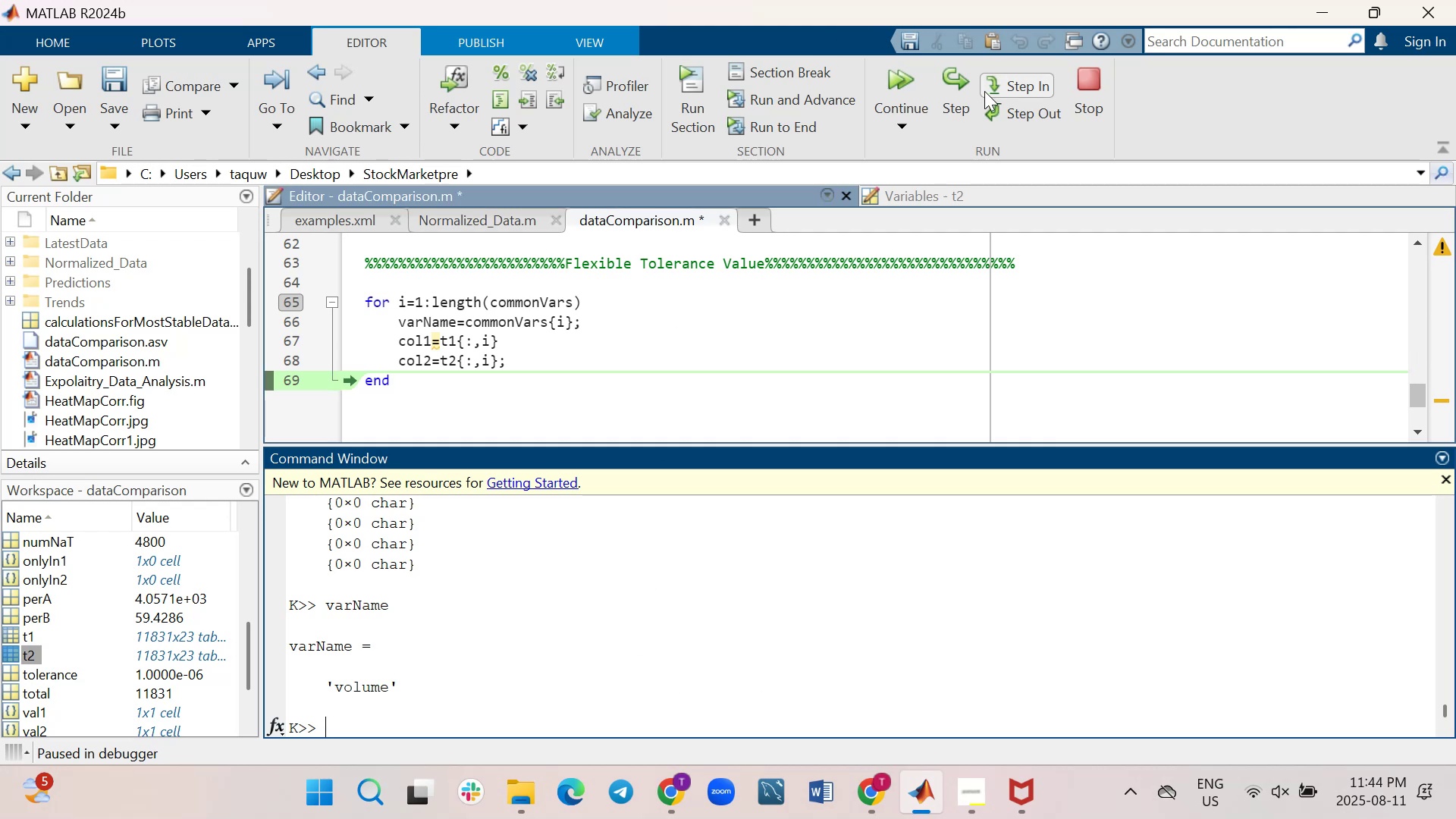 
left_click([970, 85])
 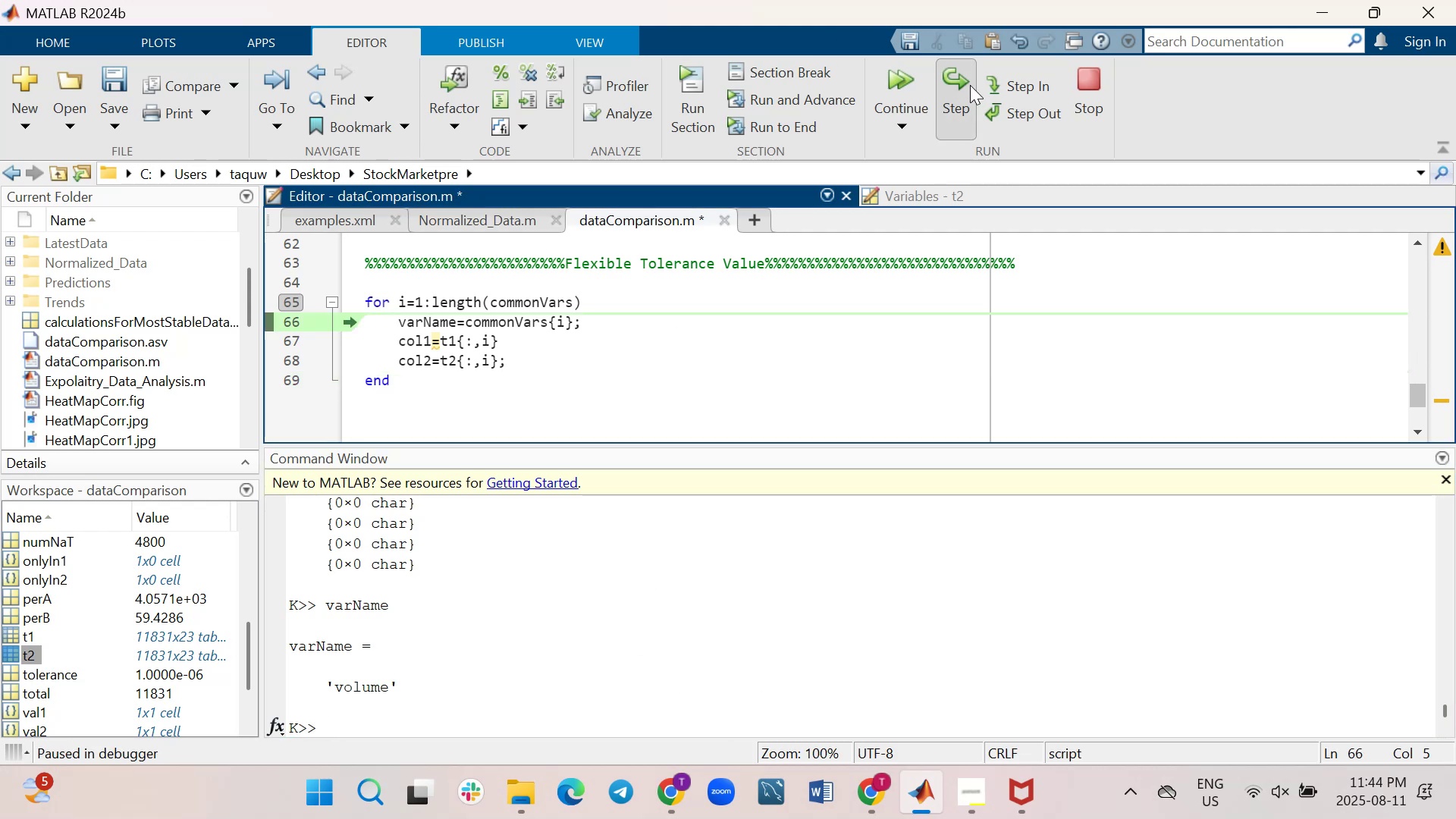 
left_click([970, 85])
 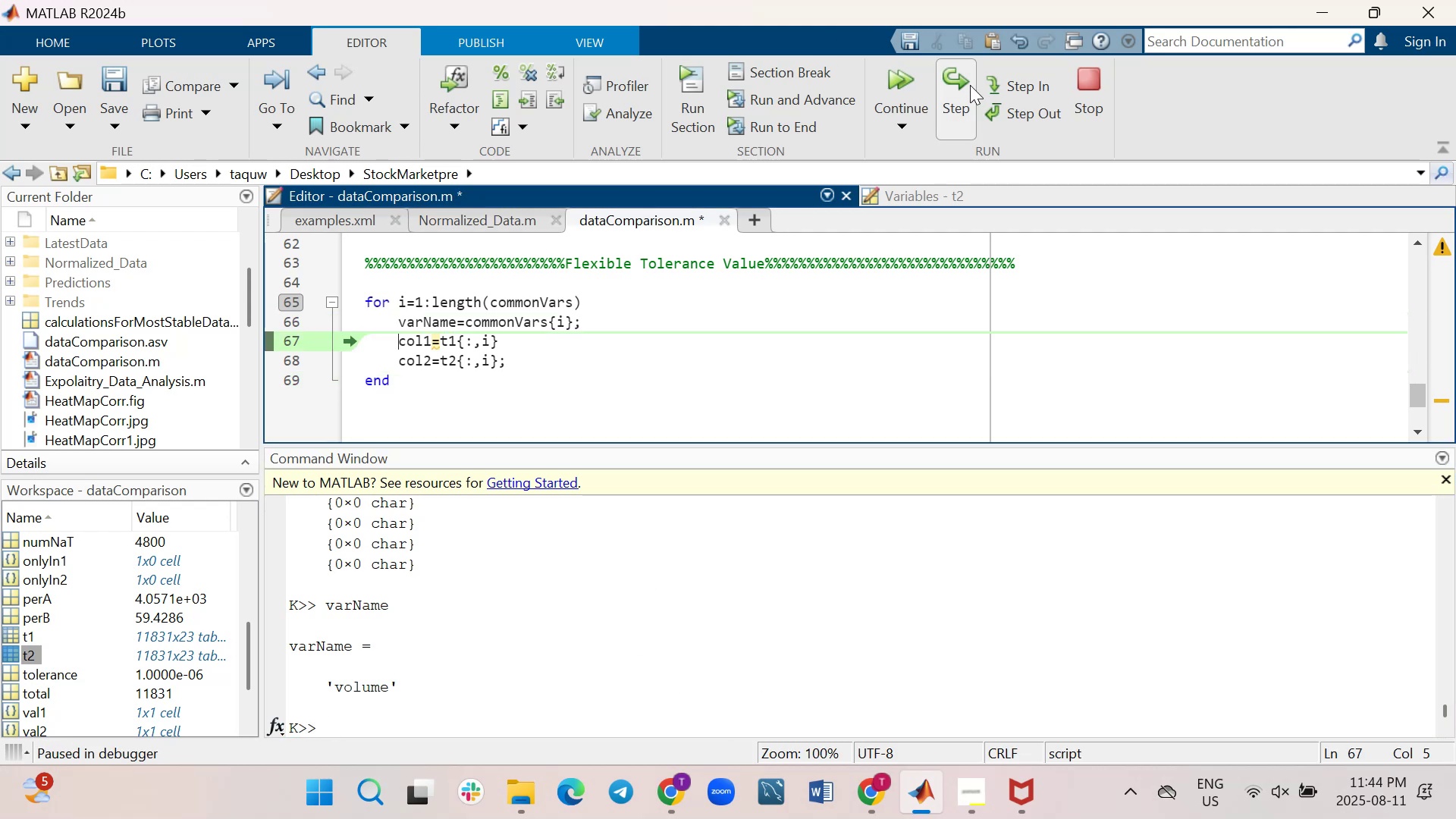 
left_click([970, 85])
 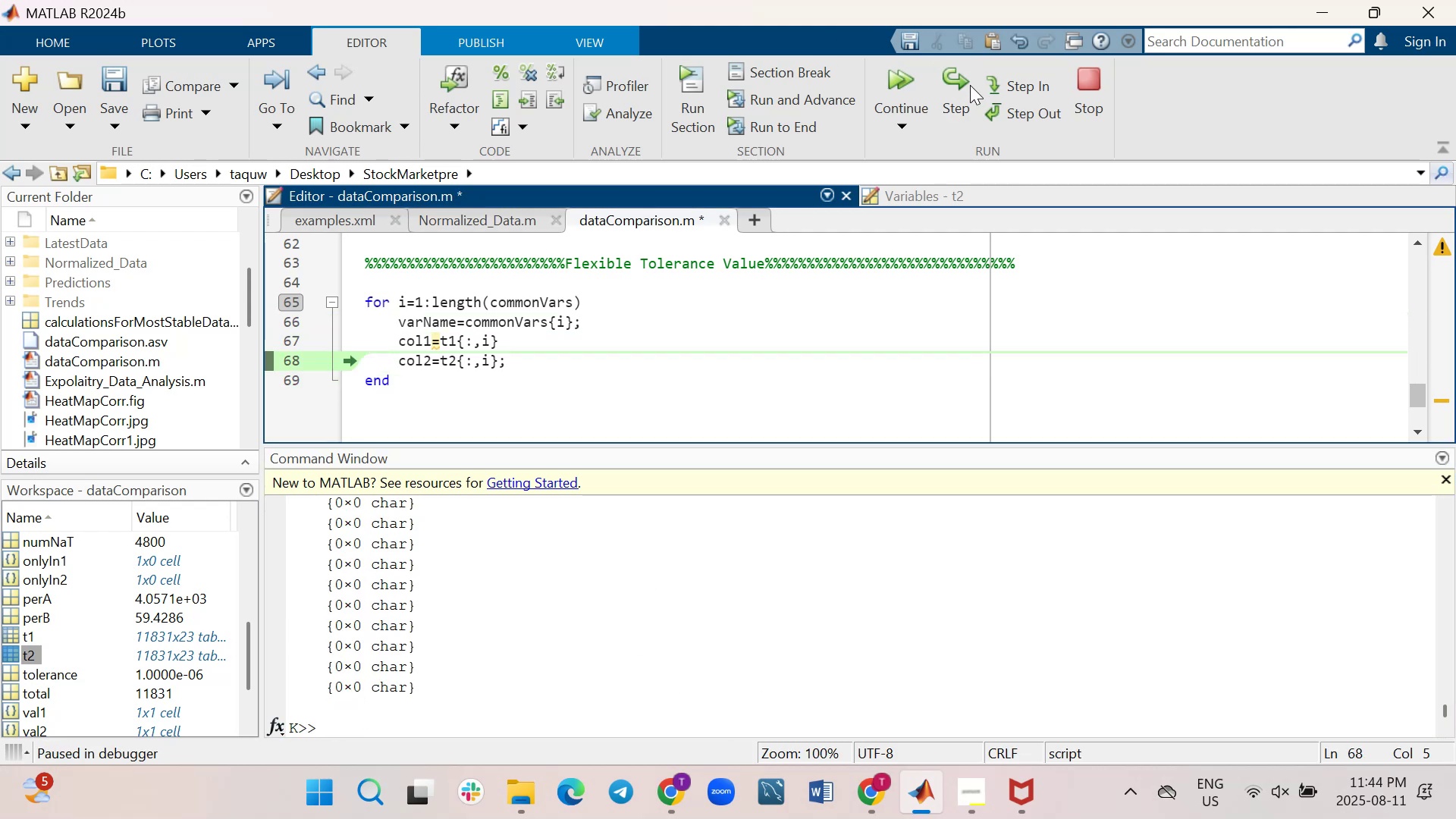 
left_click([970, 85])
 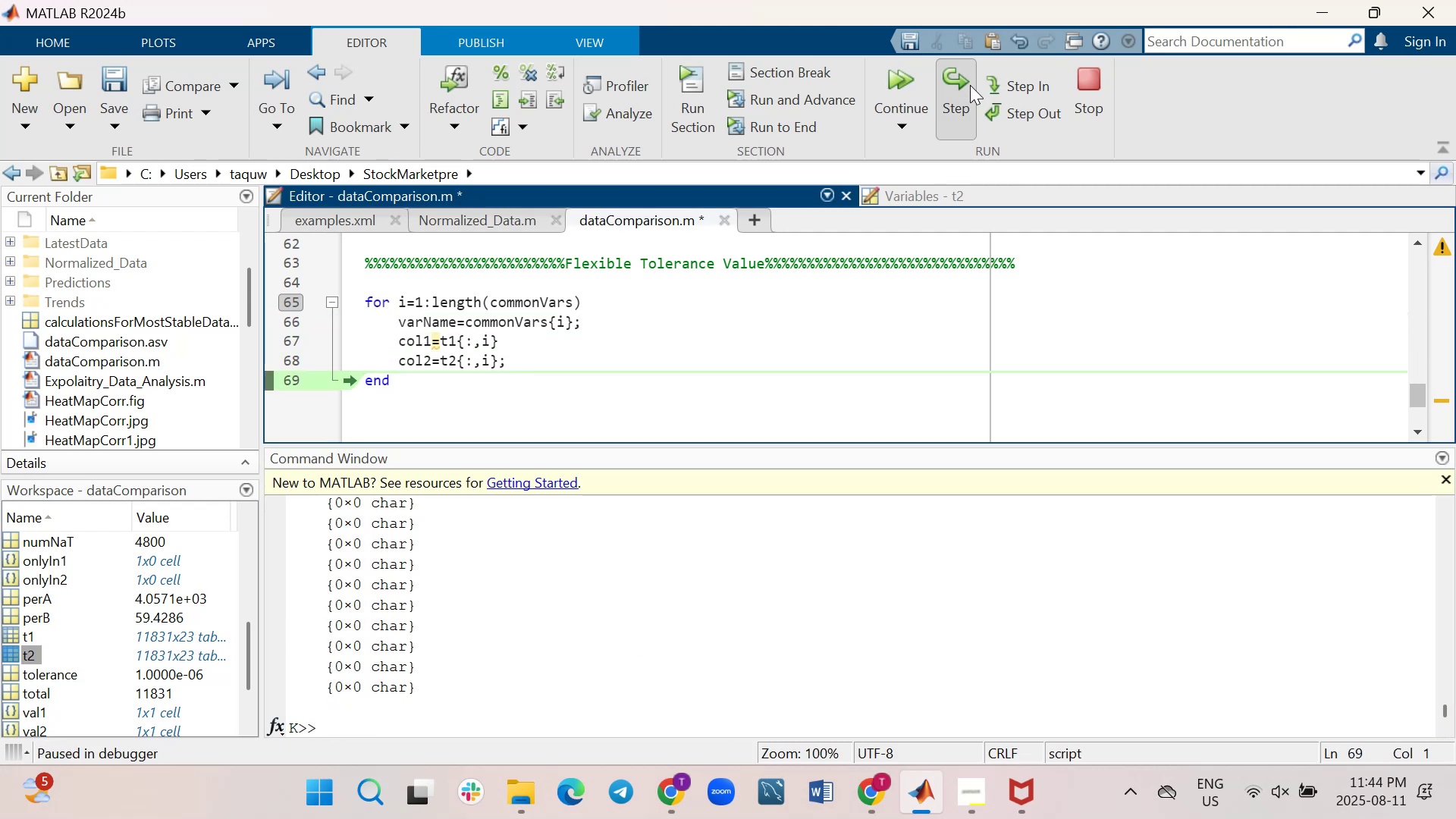 
left_click([970, 85])
 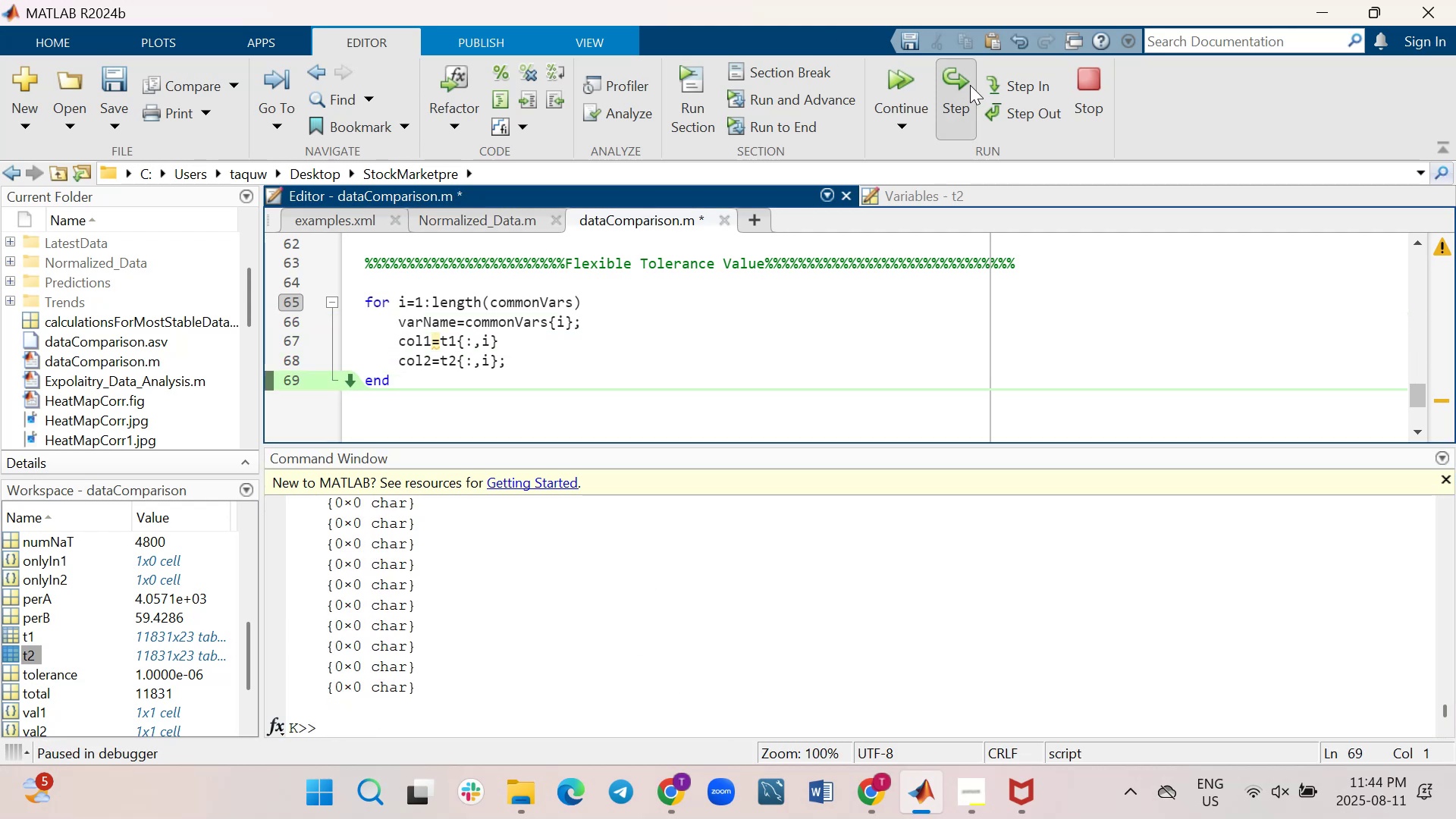 
left_click([970, 85])
 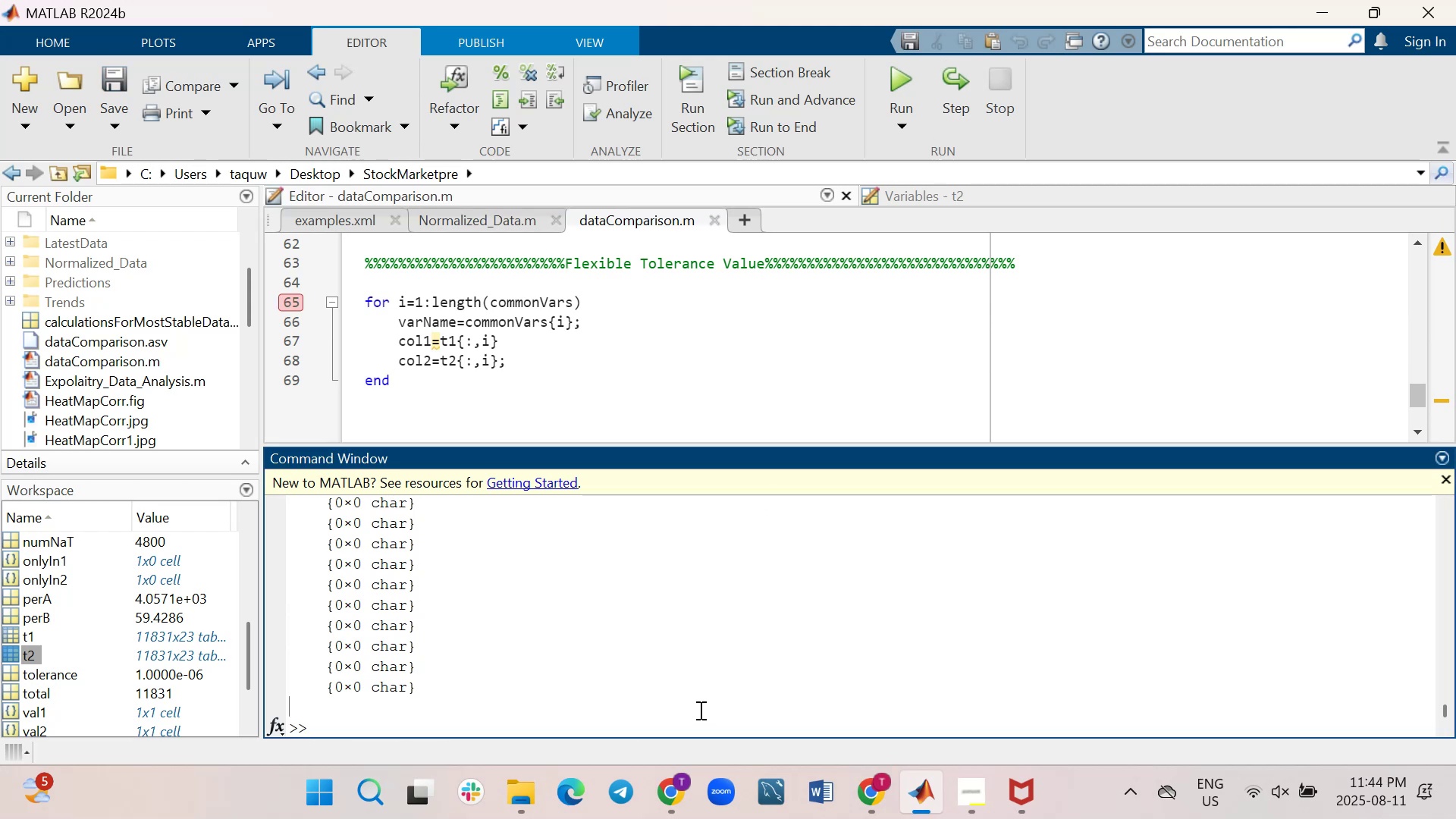 
key(ArrowUp)
 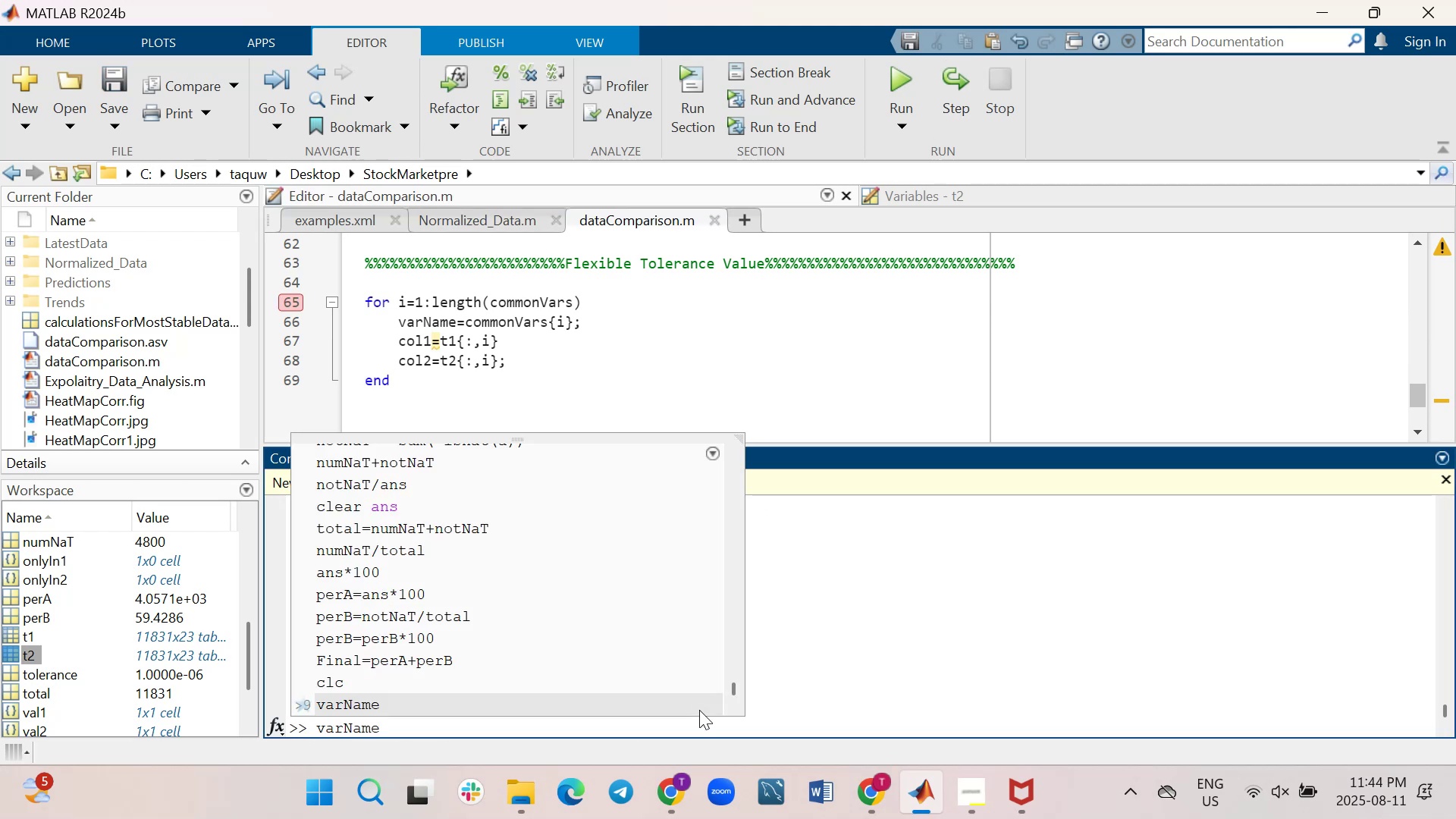 
key(Enter)
 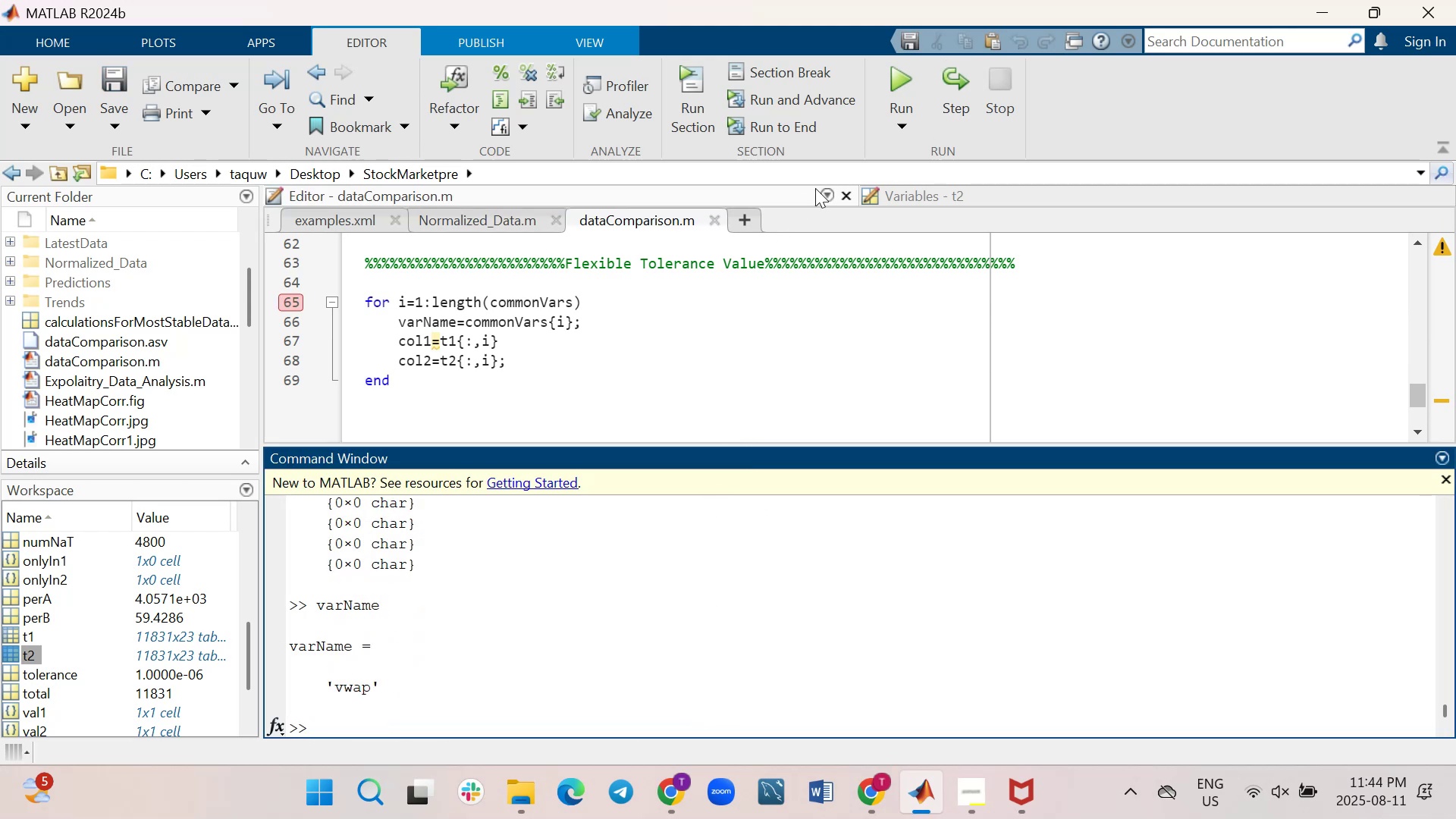 
wait(5.28)
 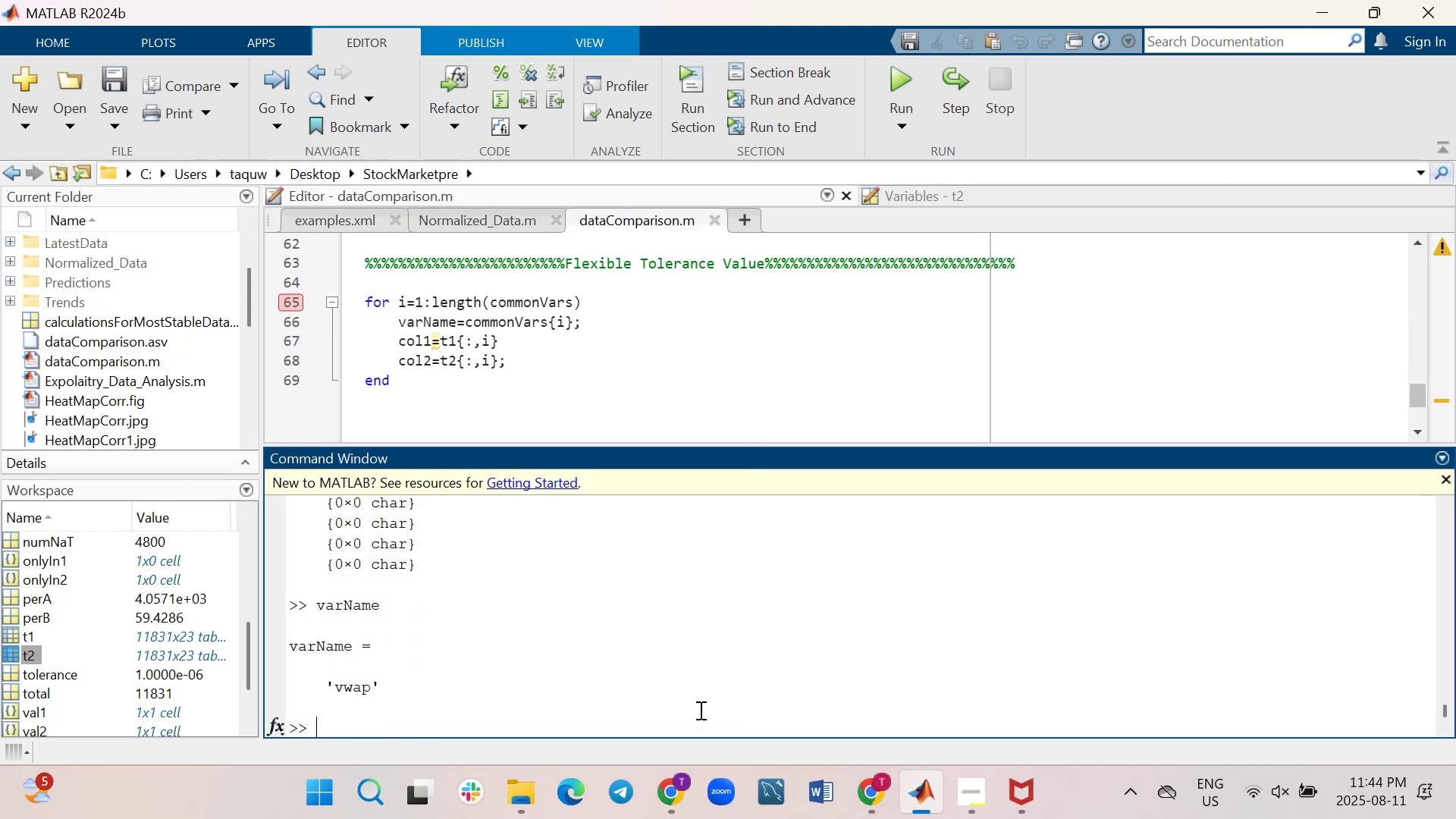 
scroll: coordinate [757, 620], scroll_direction: up, amount: 15.0
 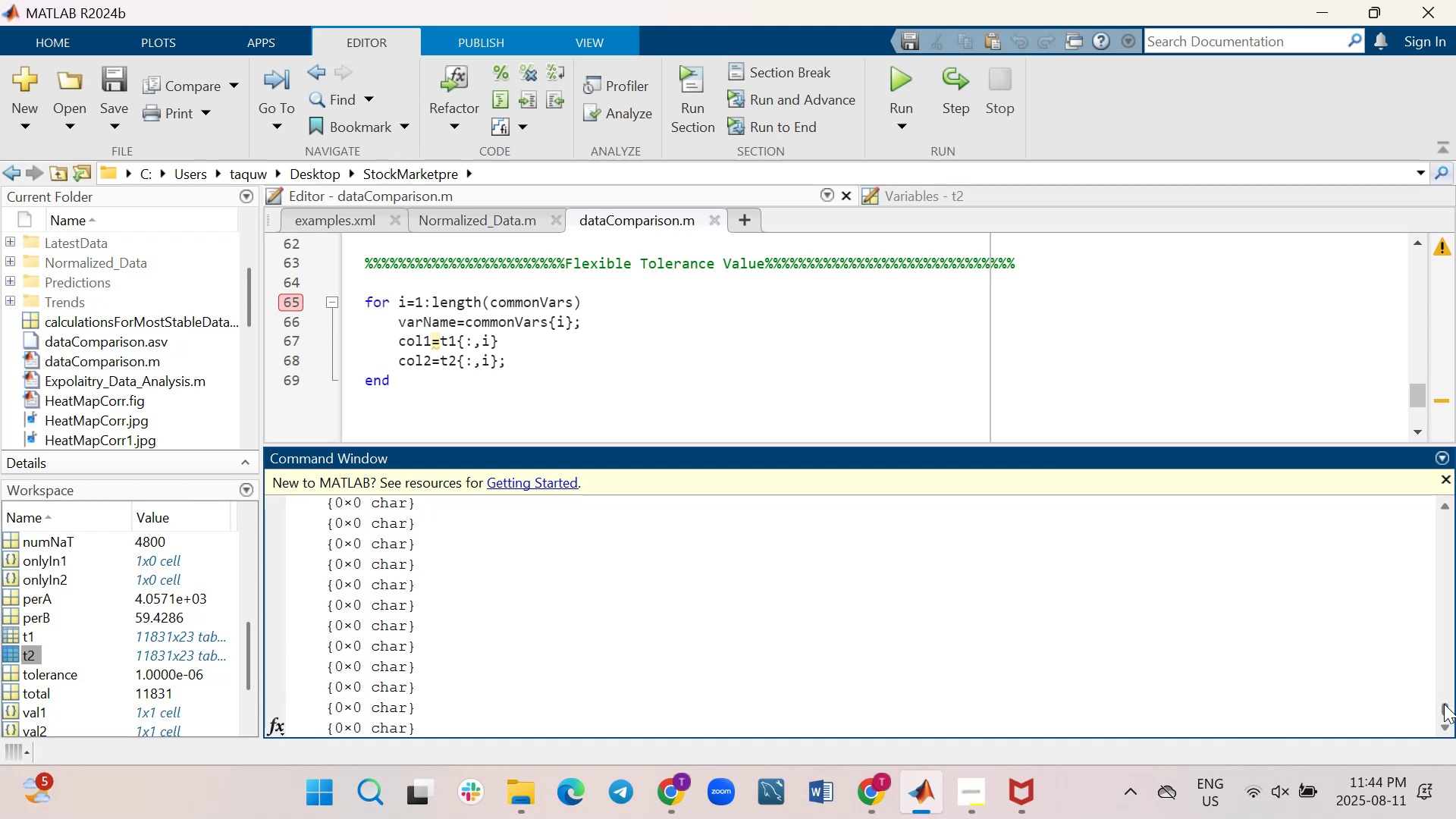 
left_click_drag(start_coordinate=[1444, 706], to_coordinate=[1406, 818])
 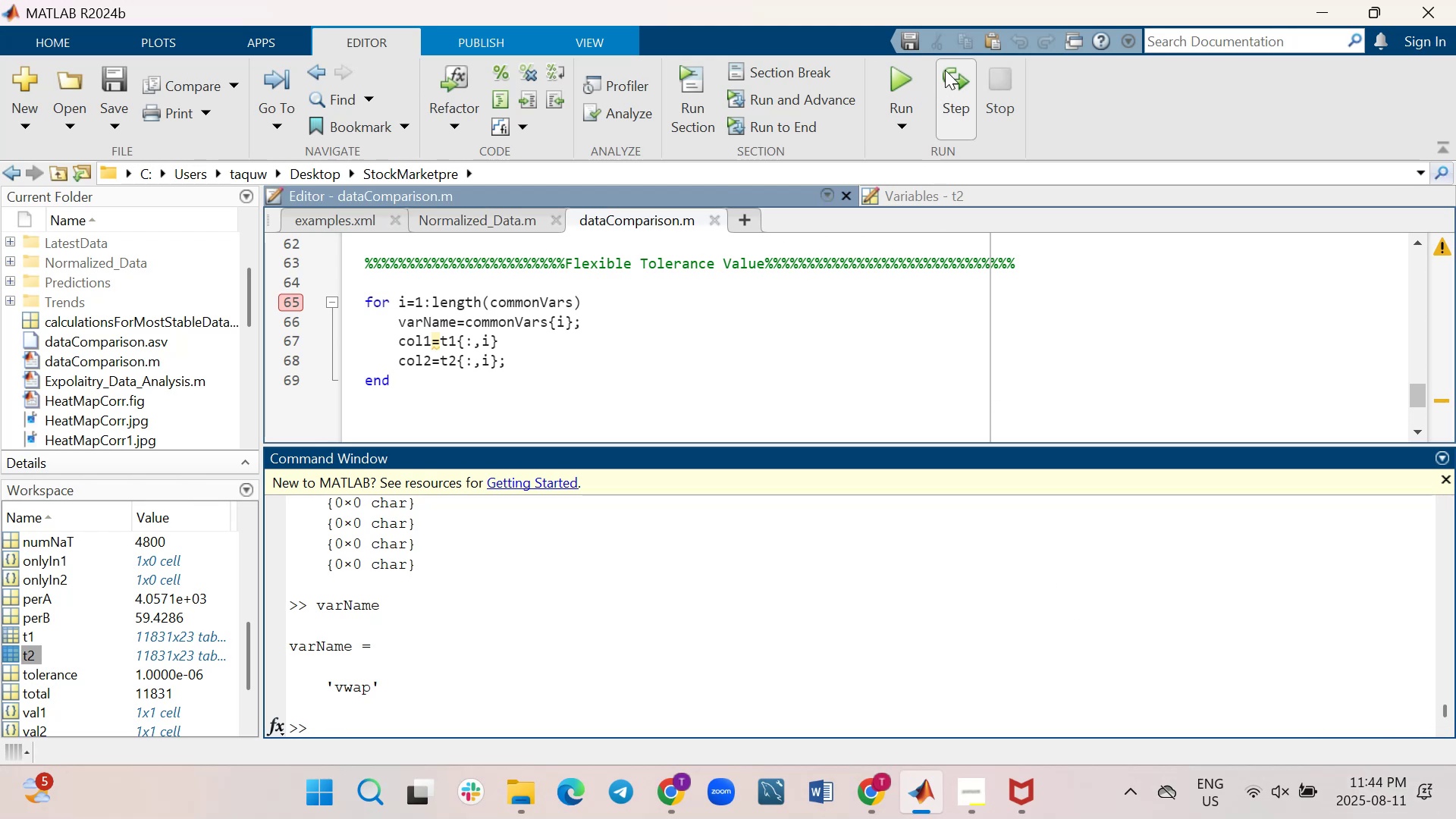 
left_click([947, 67])
 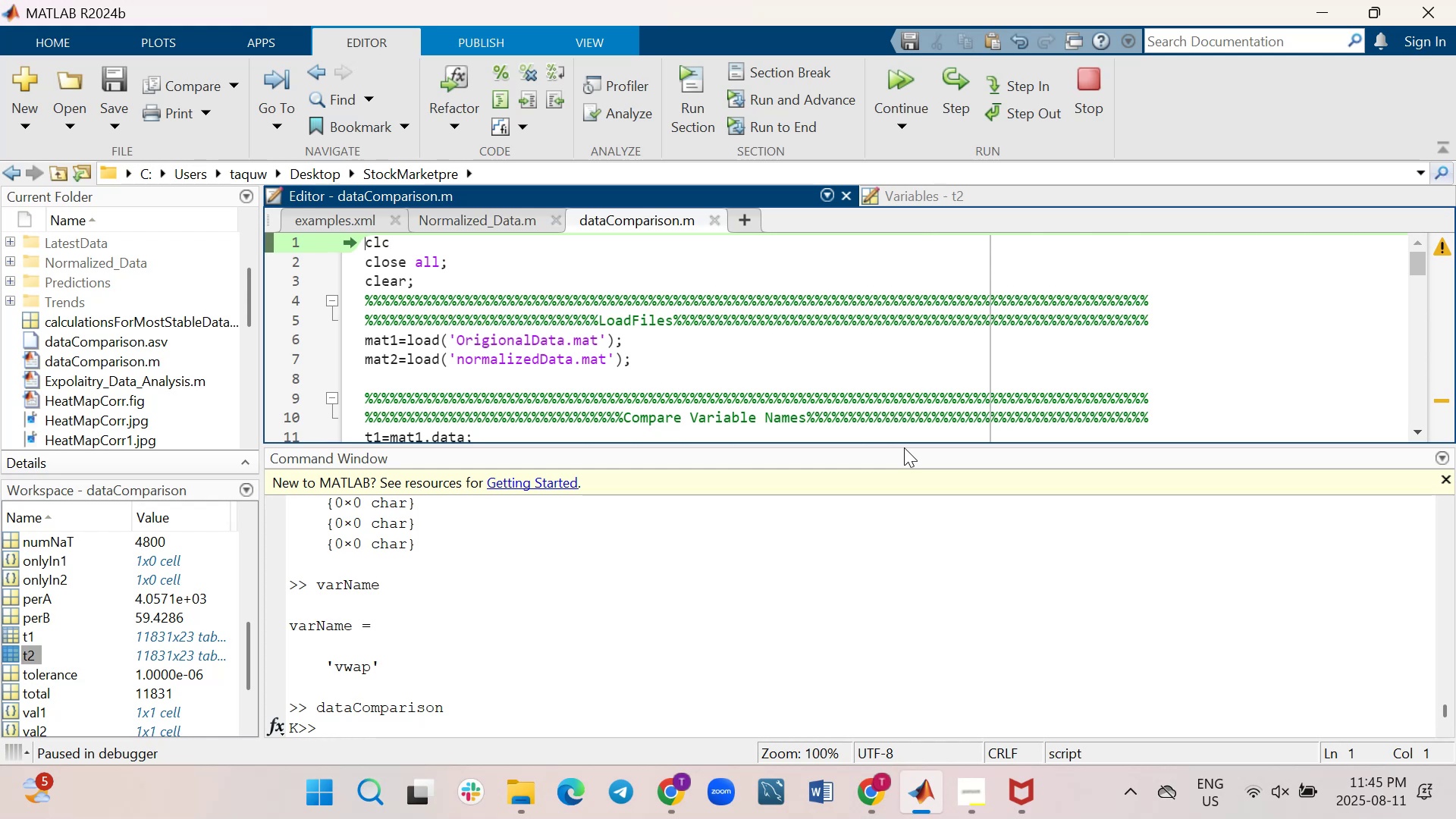 
wait(22.53)
 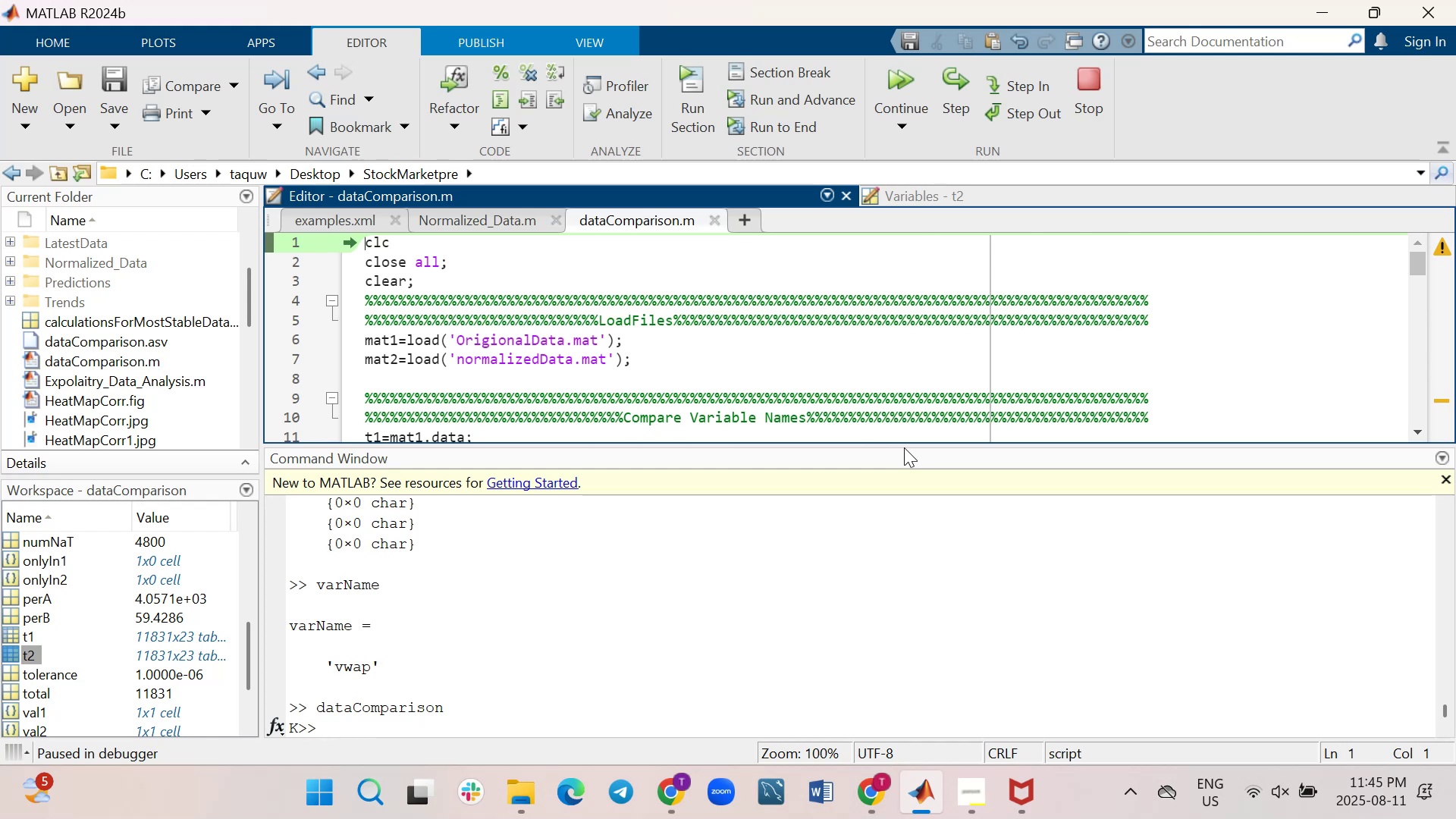 
left_click([809, 654])
 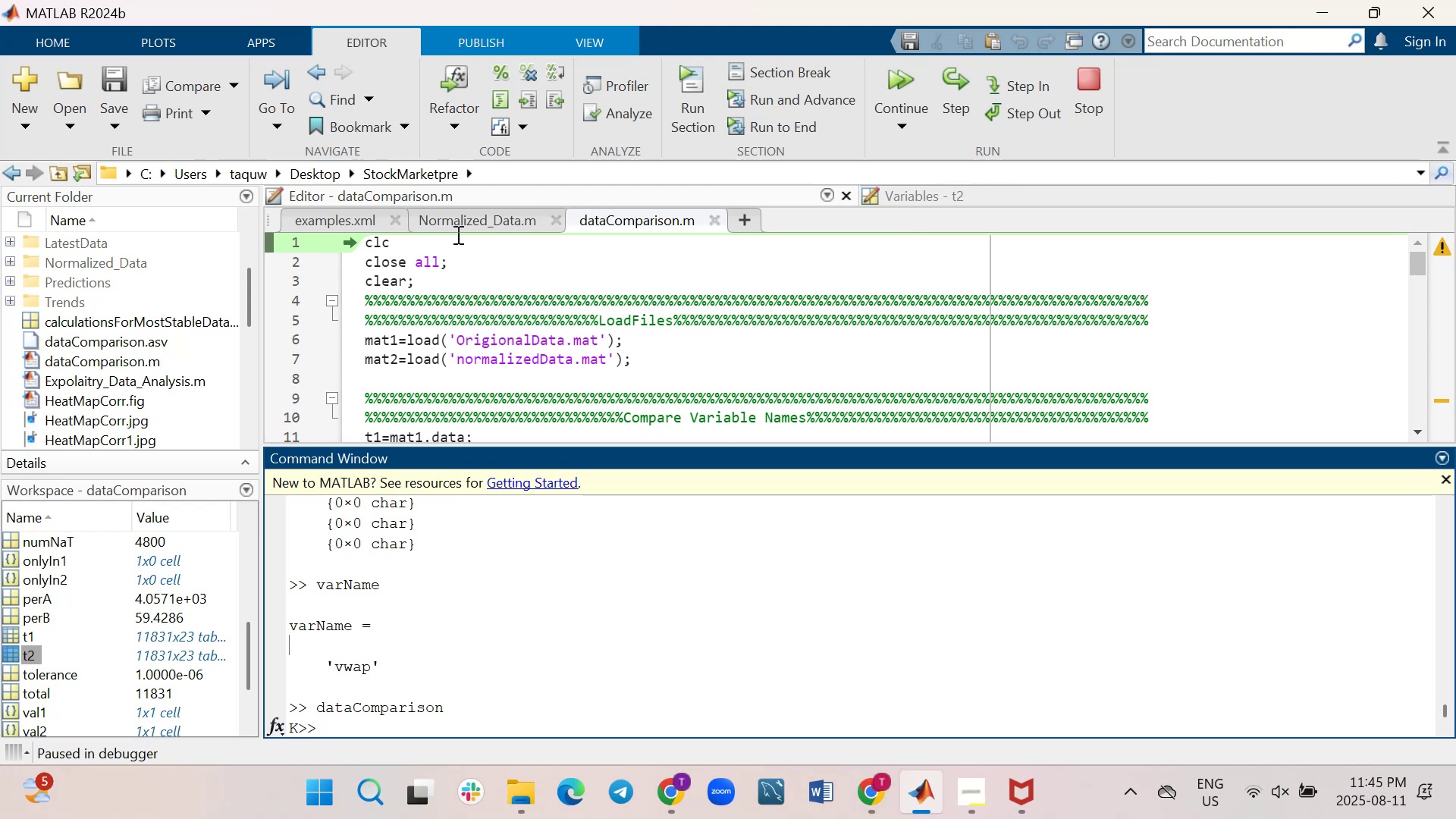 
left_click([471, 224])
 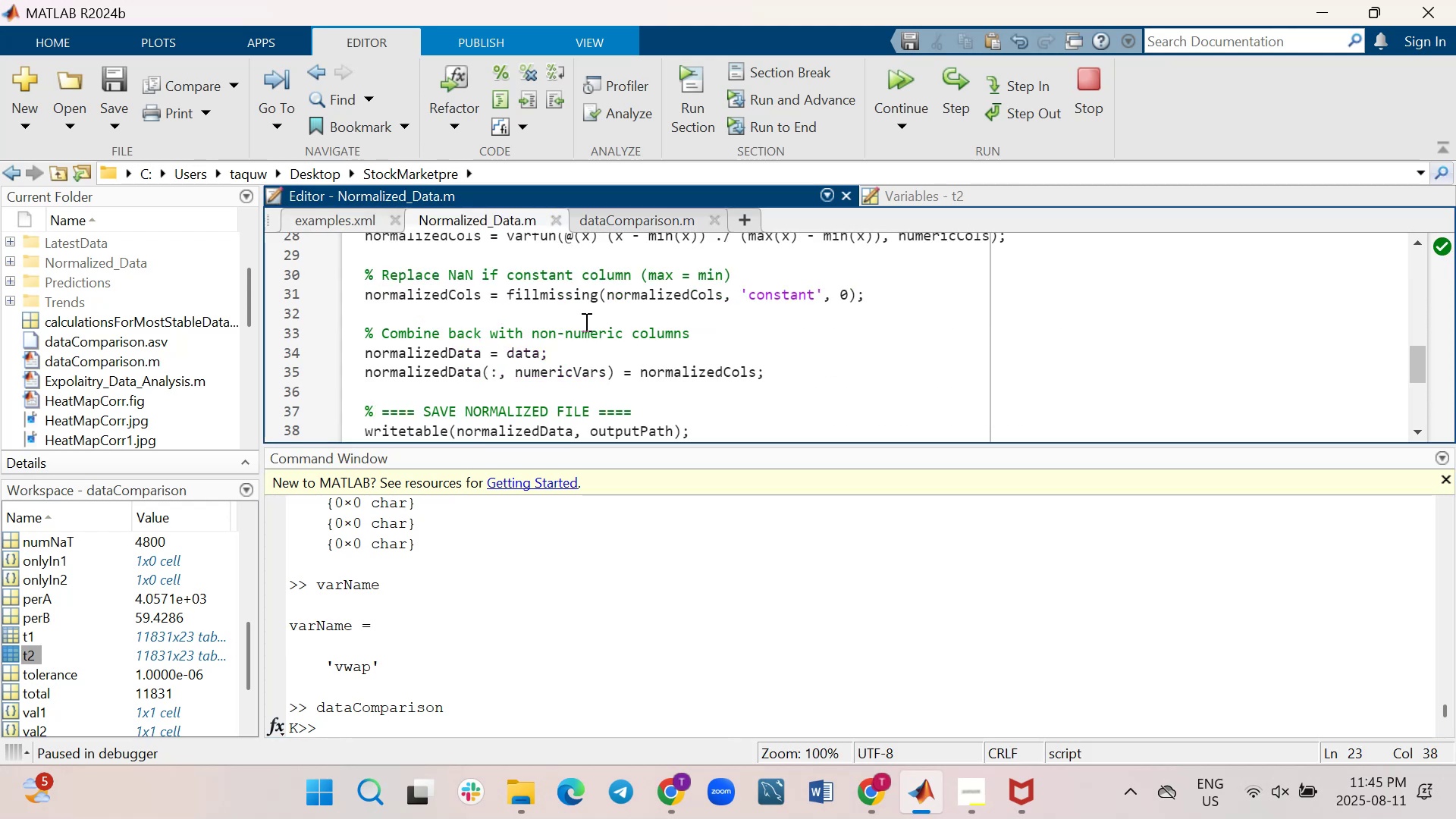 
scroll: coordinate [657, 313], scroll_direction: down, amount: 6.0
 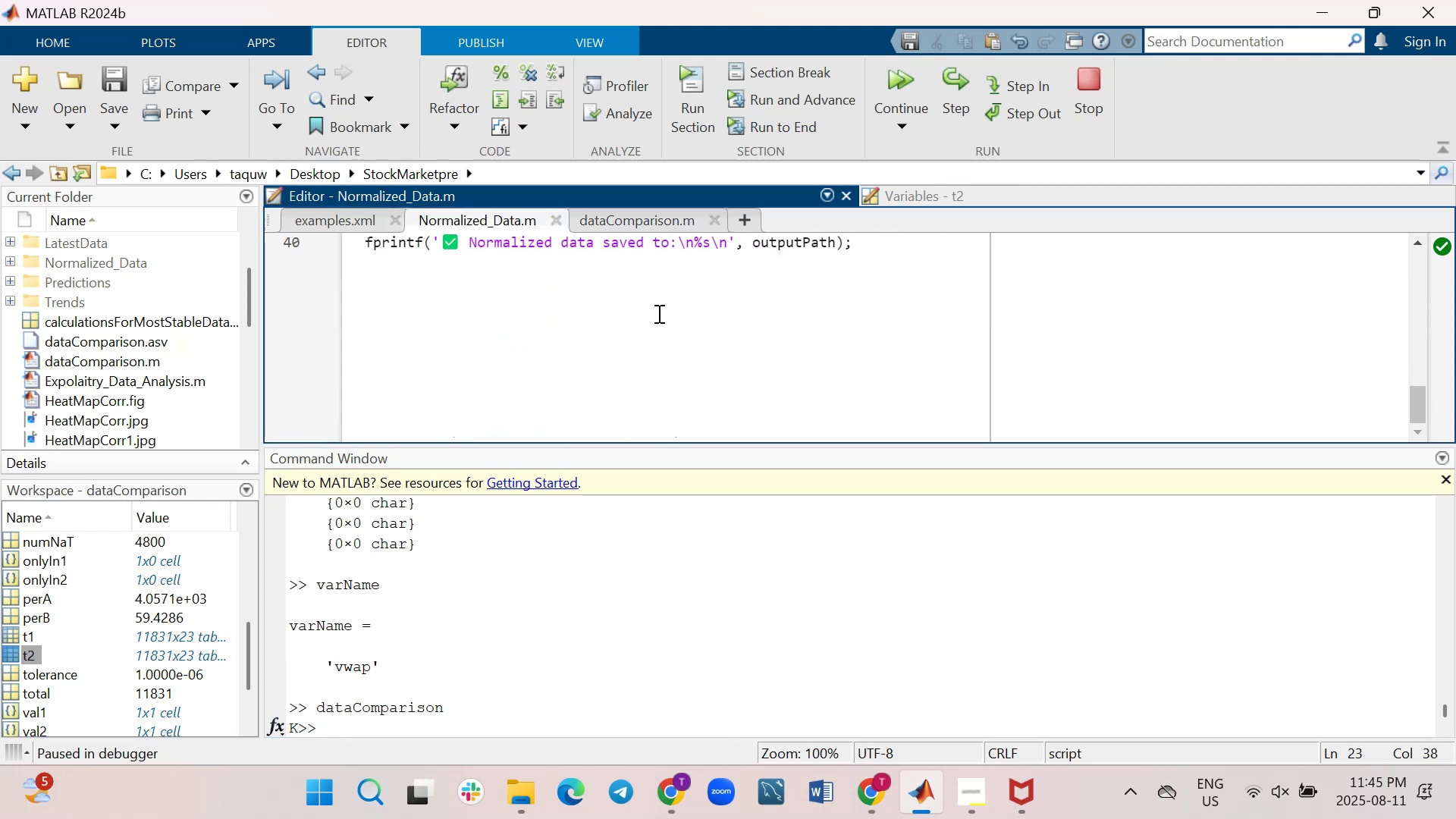 
scroll: coordinate [657, 313], scroll_direction: up, amount: 3.0
 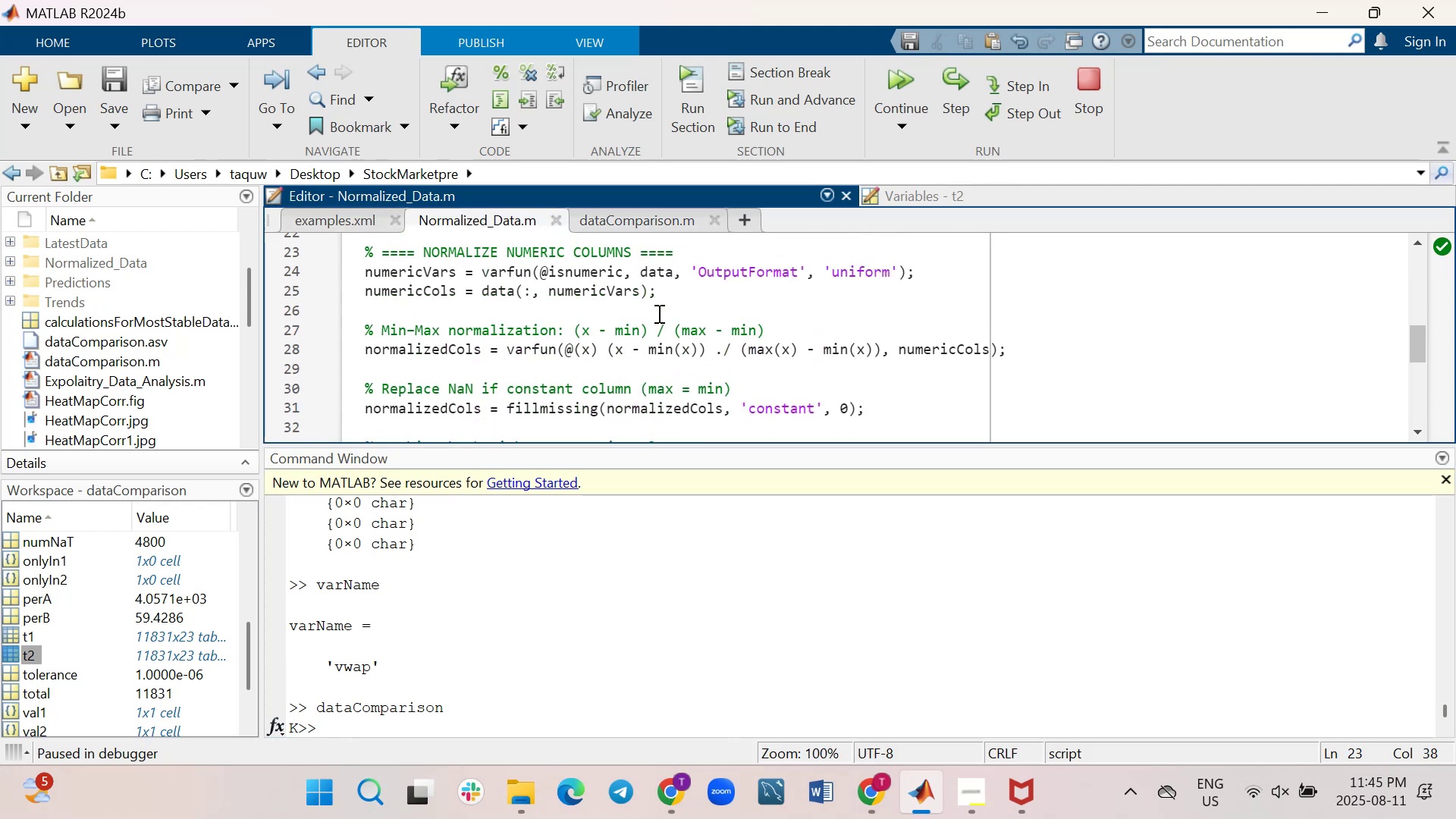 
scroll: coordinate [657, 313], scroll_direction: down, amount: 3.0
 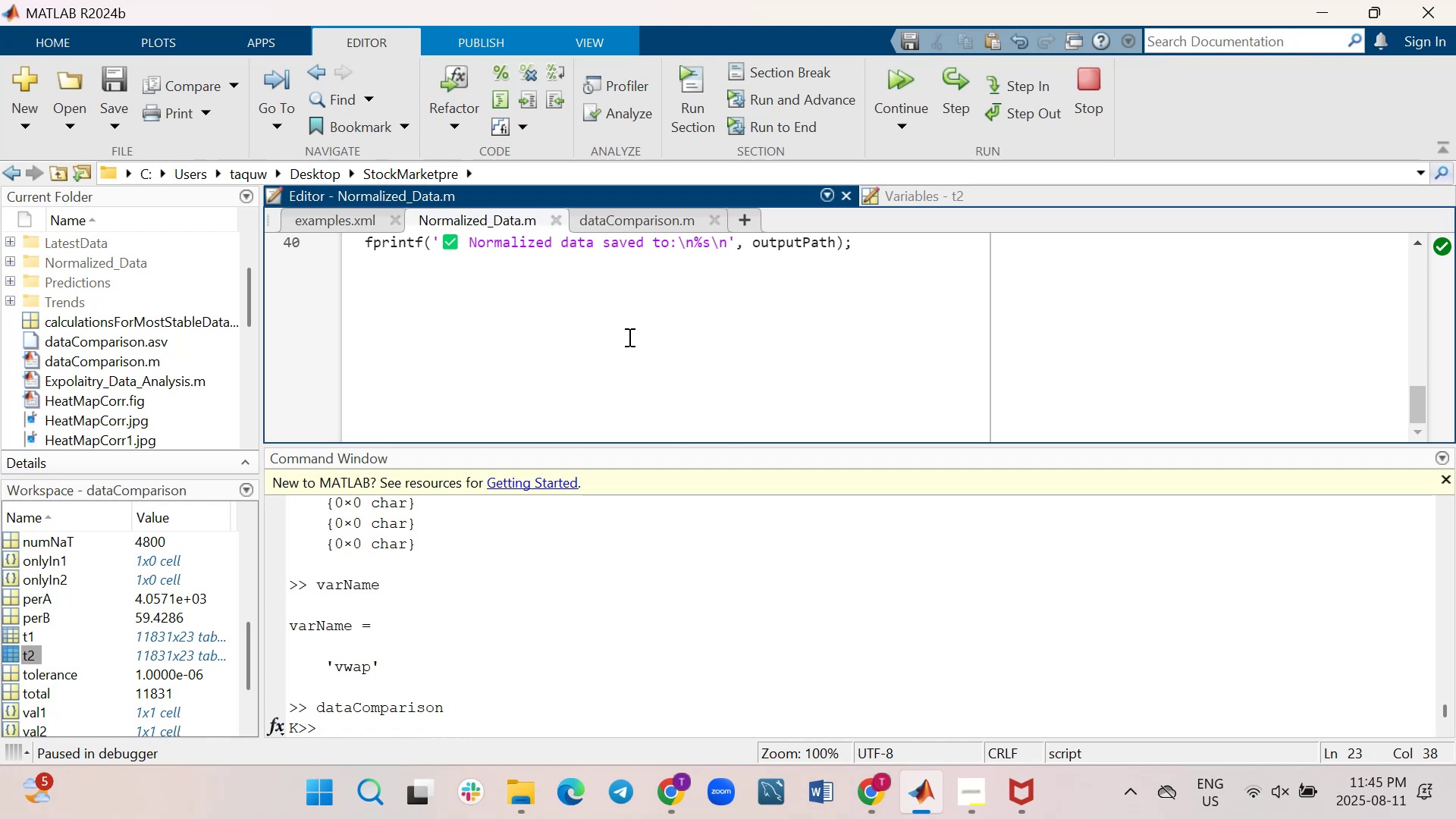 
left_click([626, 224])
 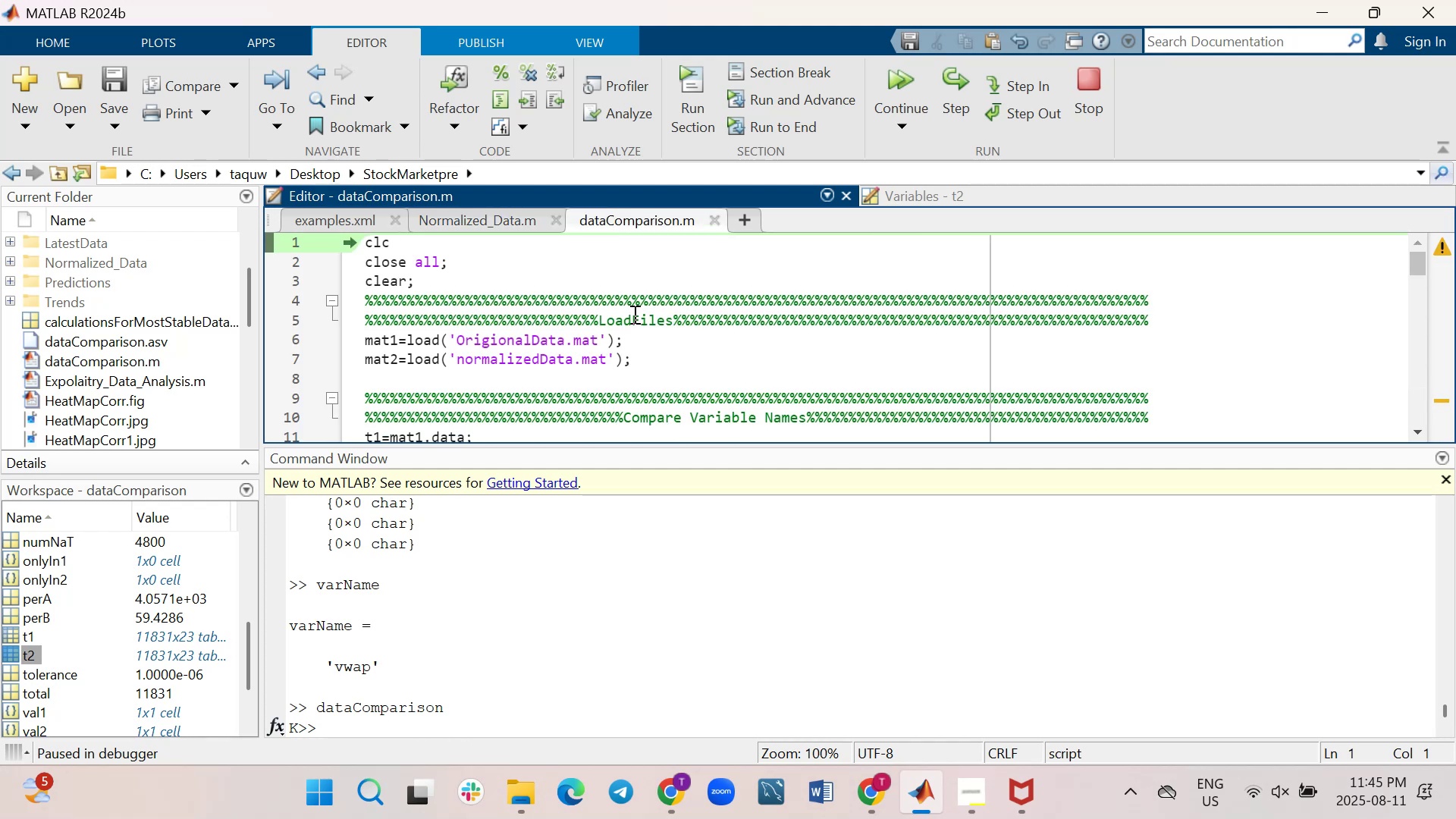 
scroll: coordinate [633, 316], scroll_direction: down, amount: 9.0
 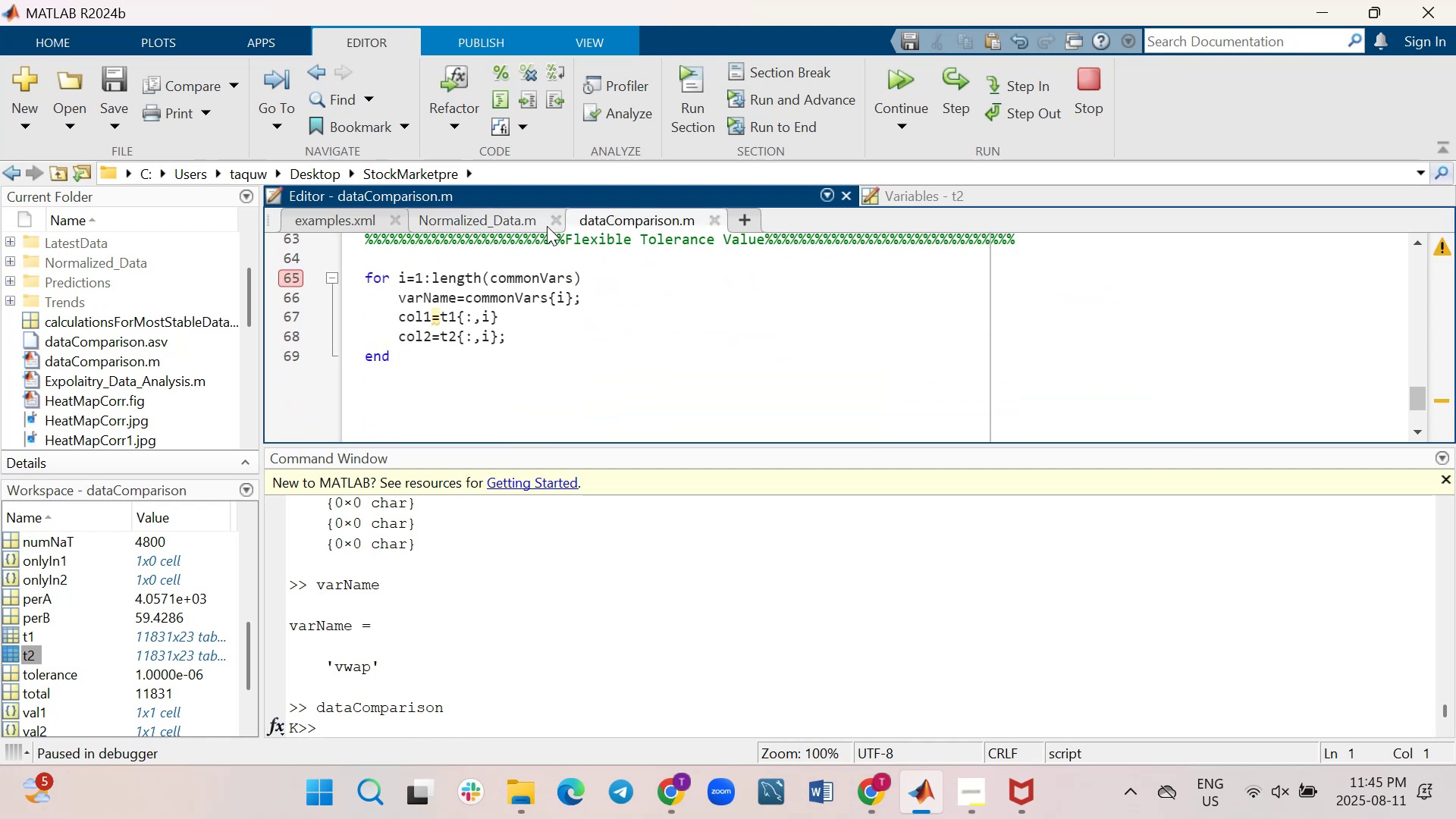 
left_click([550, 224])
 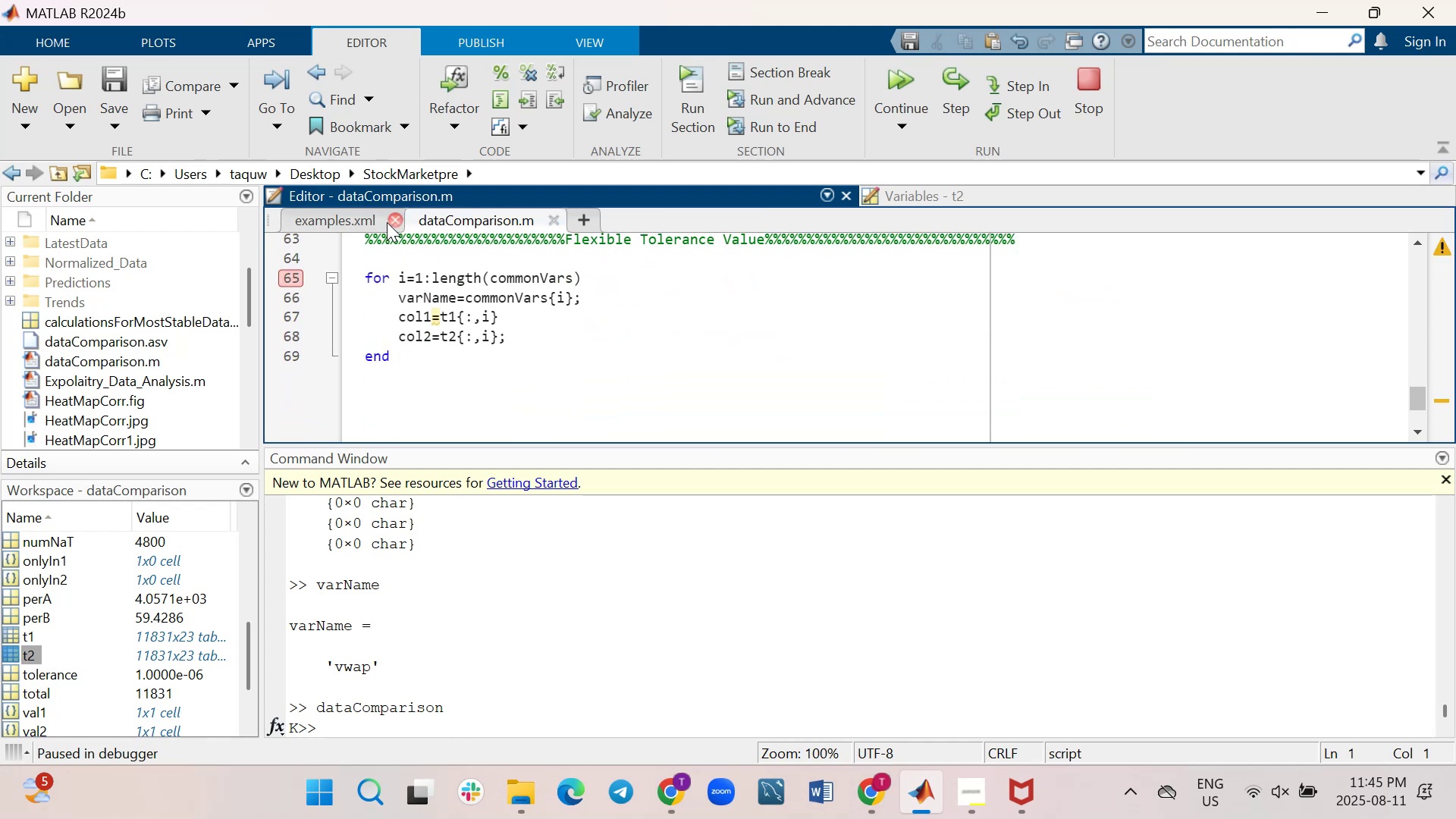 
left_click([387, 222])
 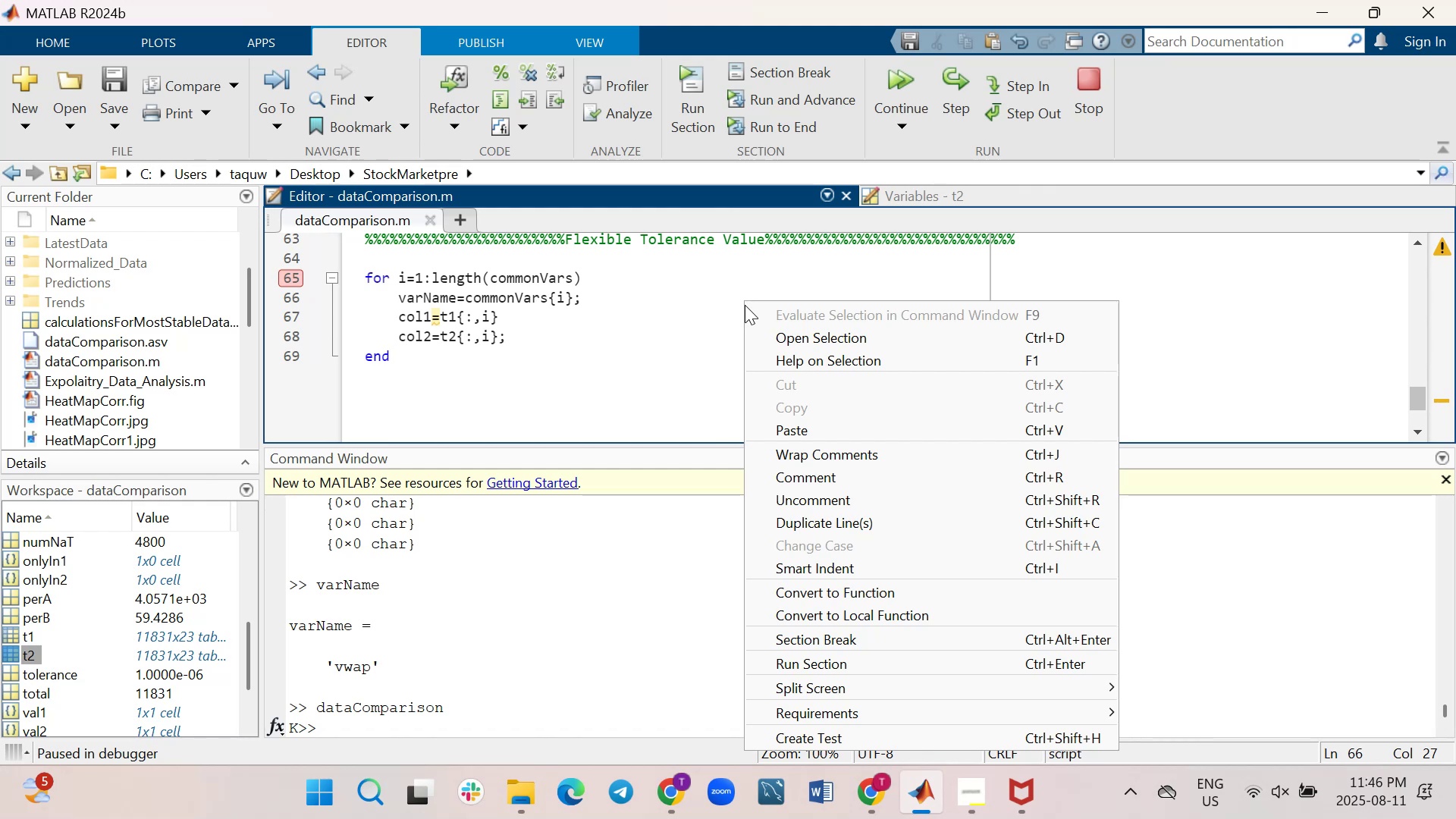 
wait(44.3)
 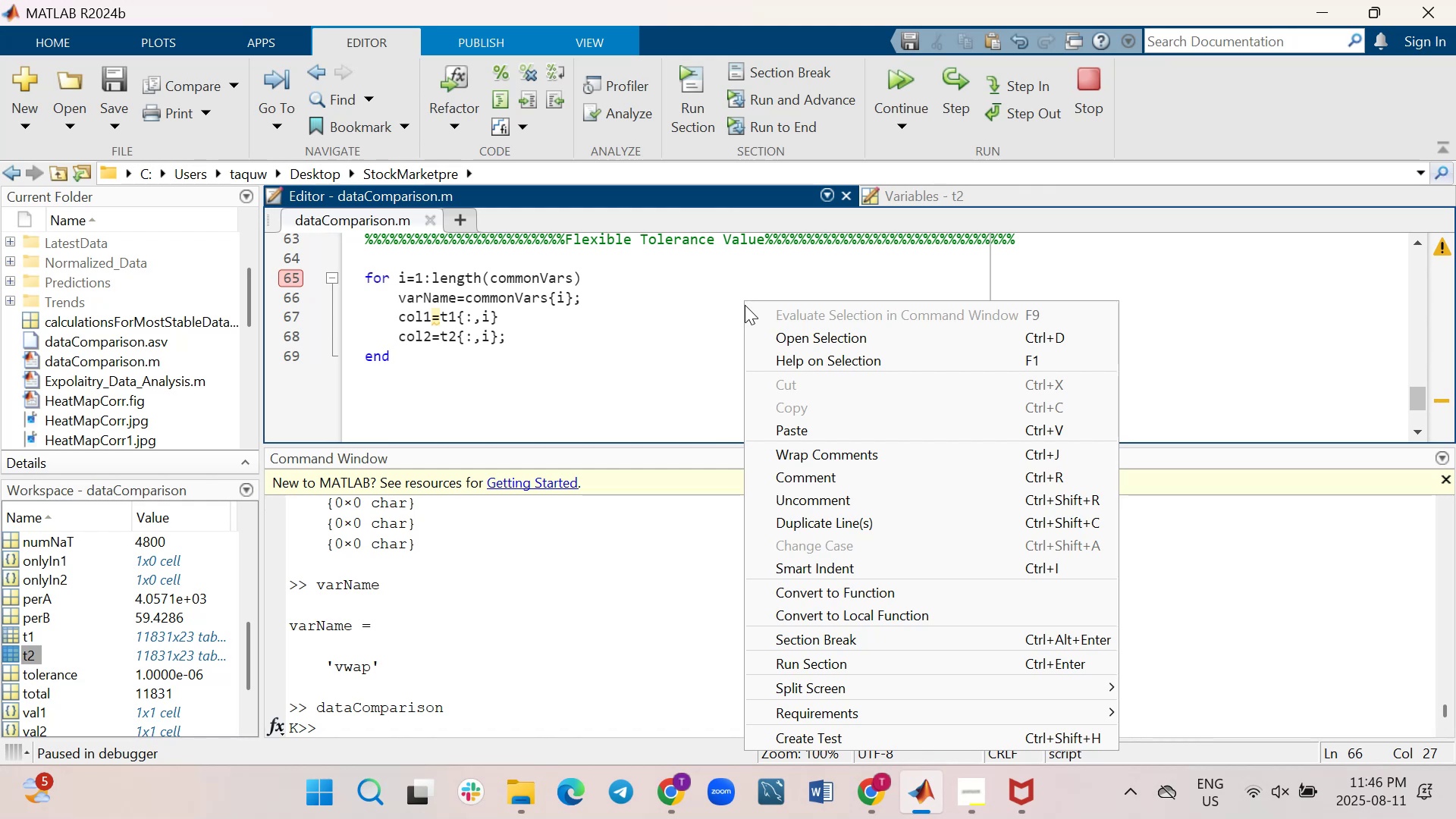 
left_click([959, 77])
 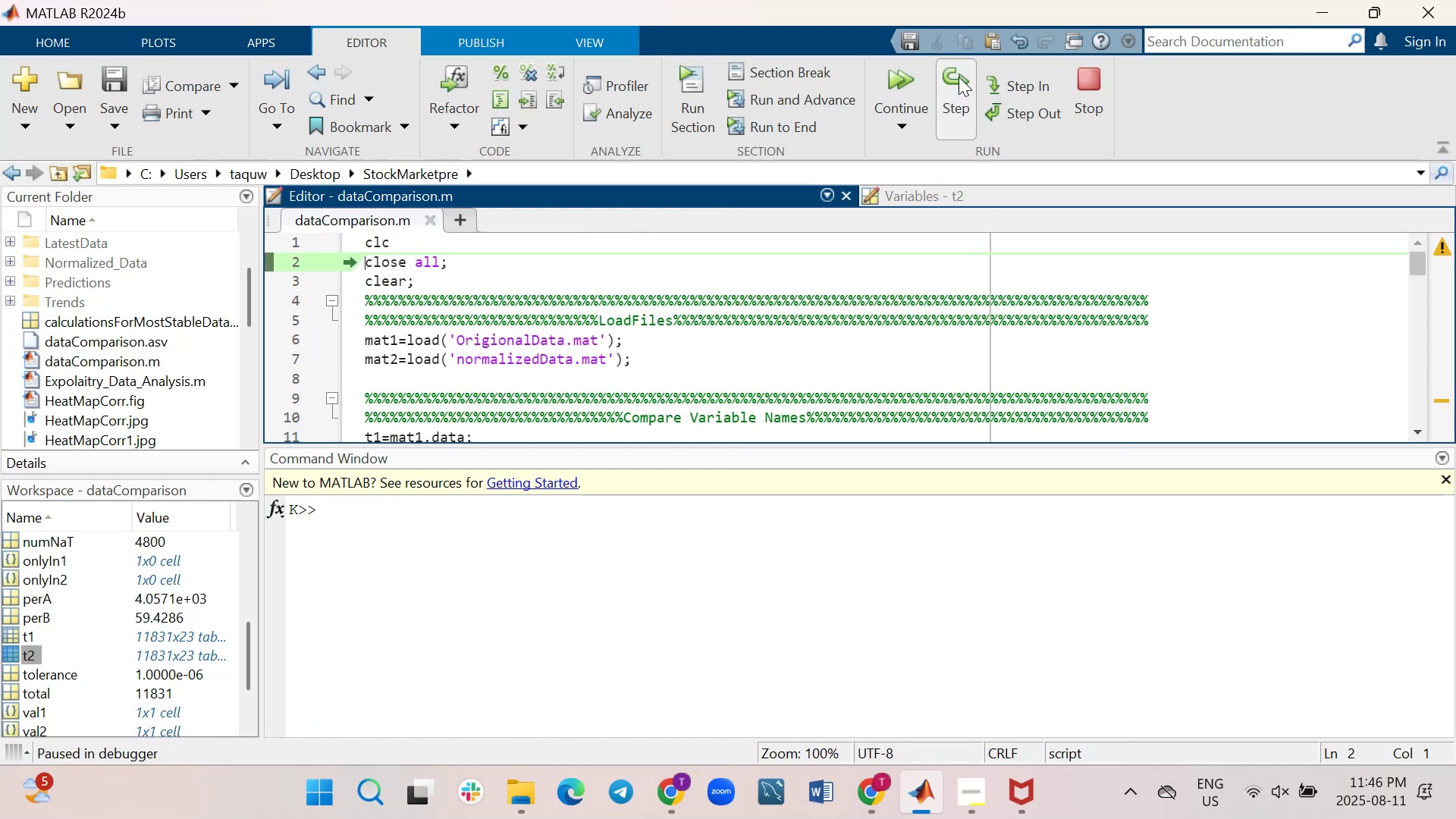 
wait(9.85)
 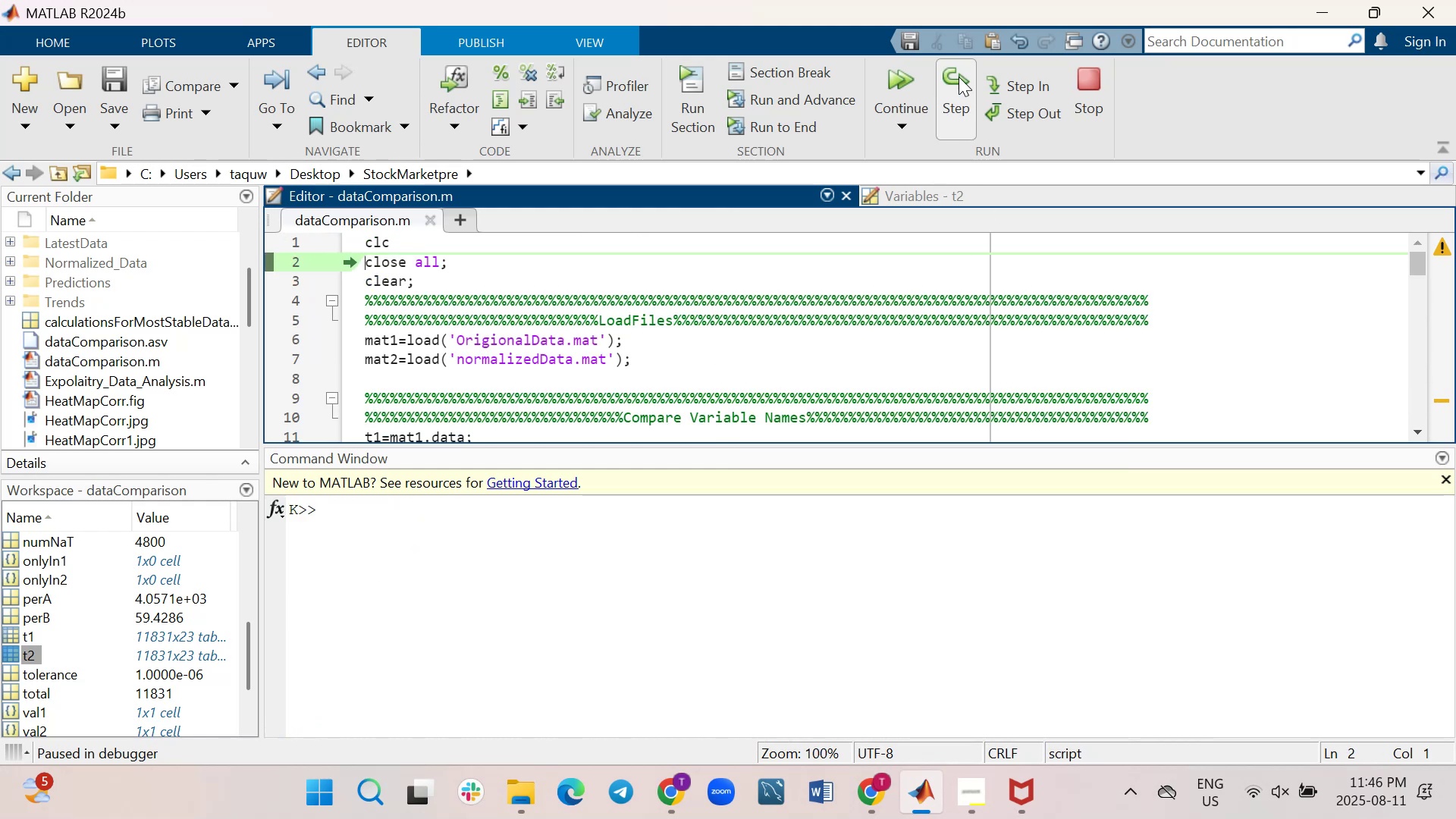 
scroll: coordinate [930, 283], scroll_direction: down, amount: 1.0
 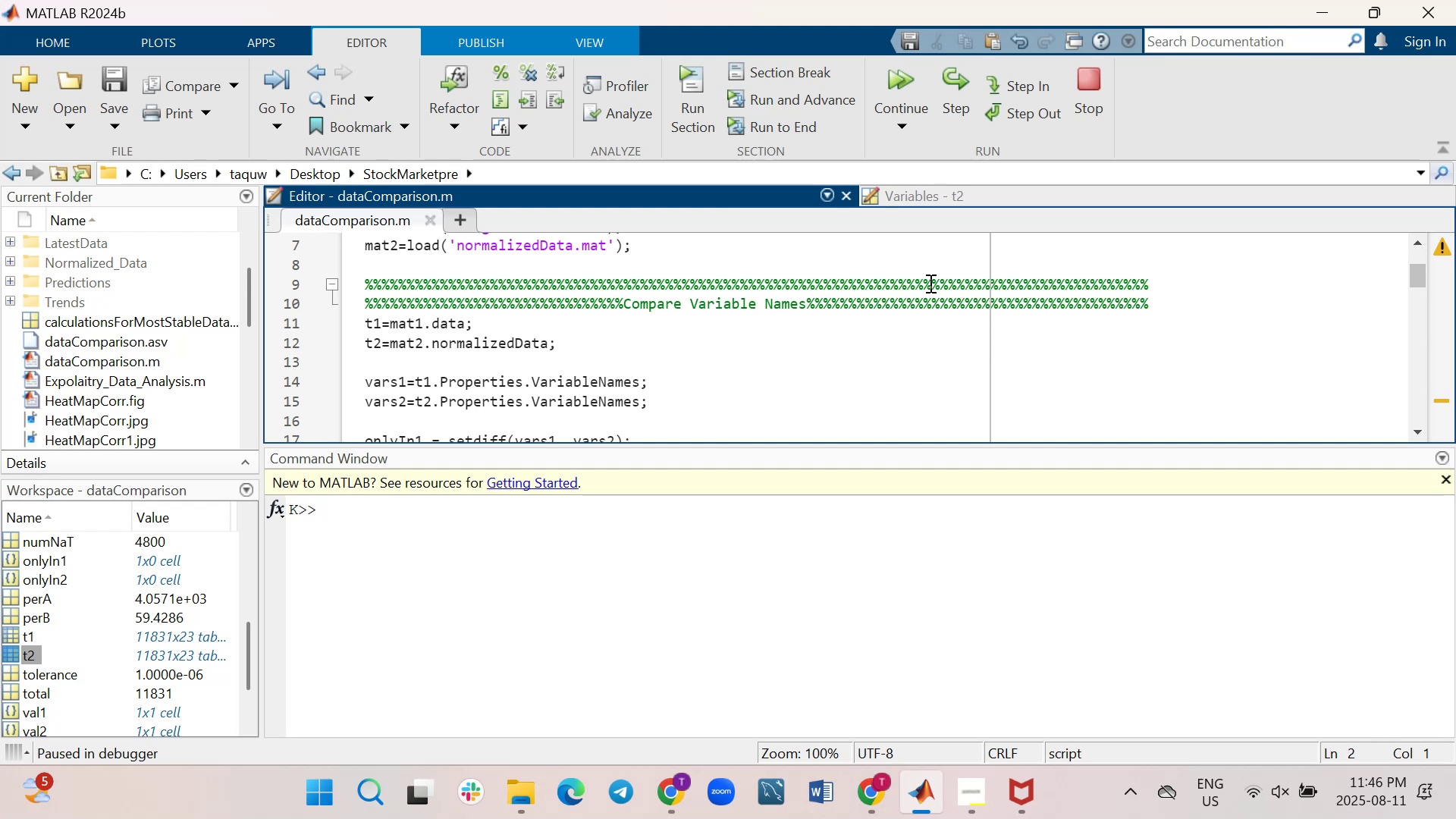 
wait(14.75)
 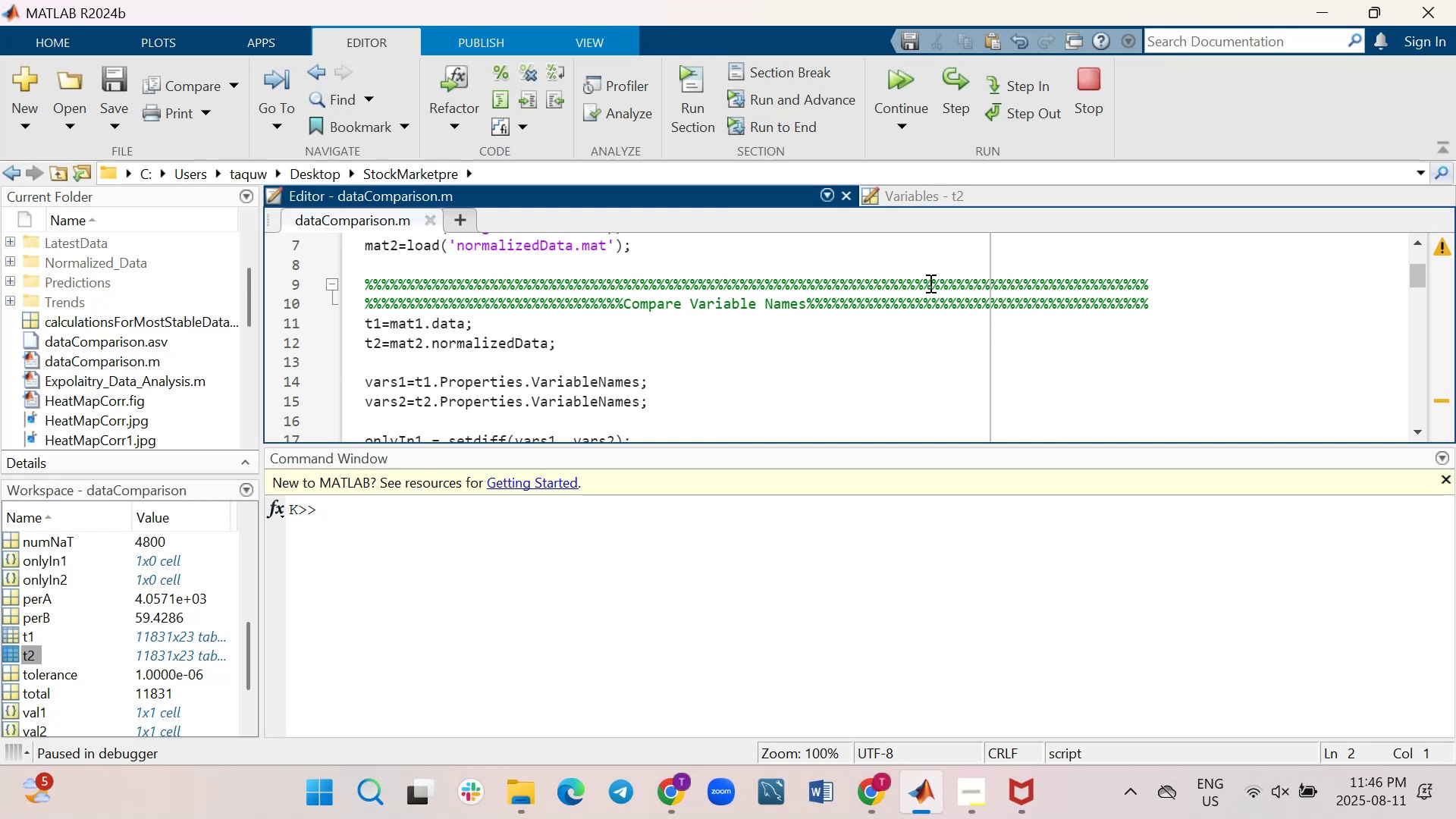 
scroll: coordinate [927, 300], scroll_direction: down, amount: 2.0
 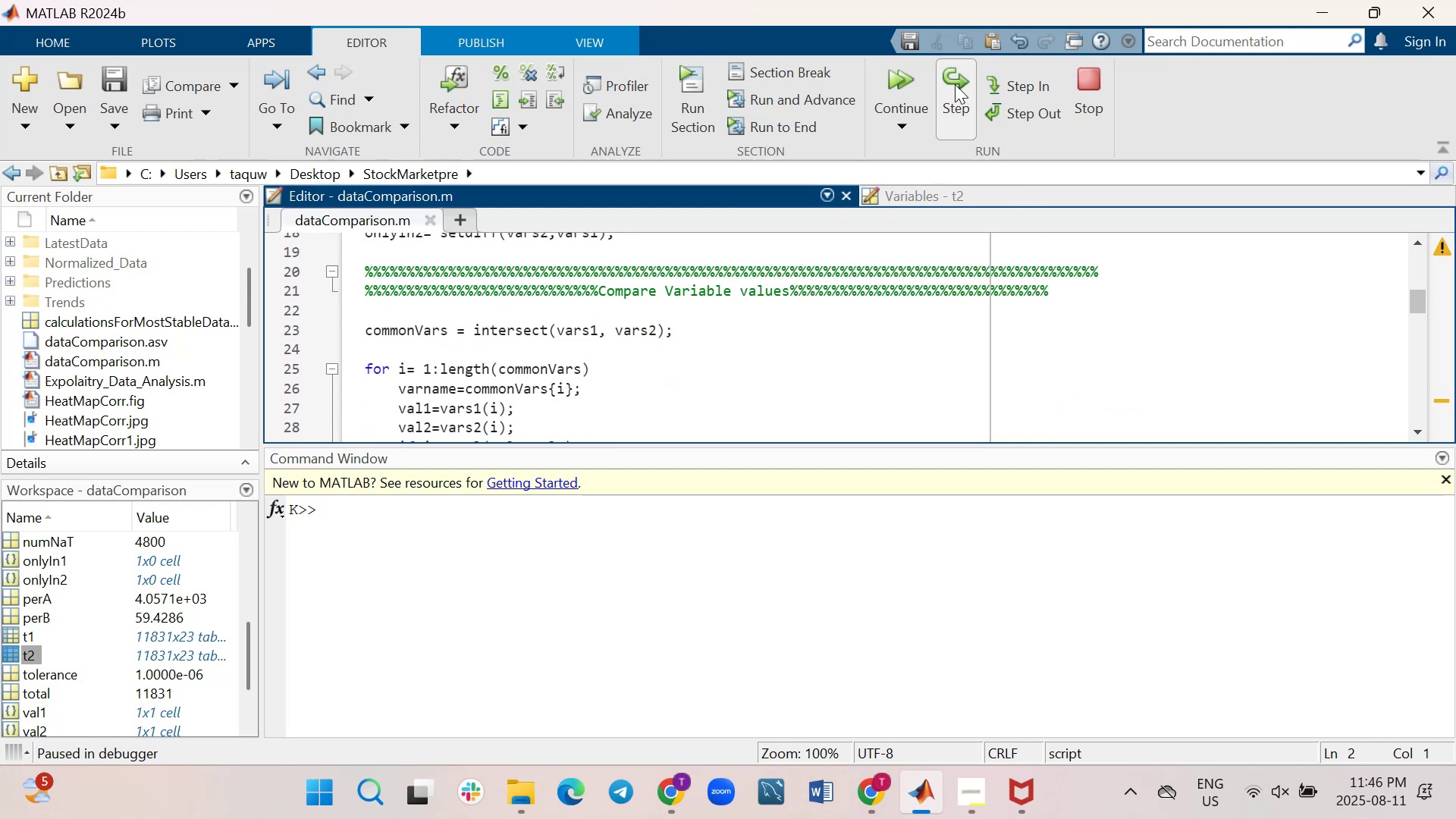 
left_click([955, 84])
 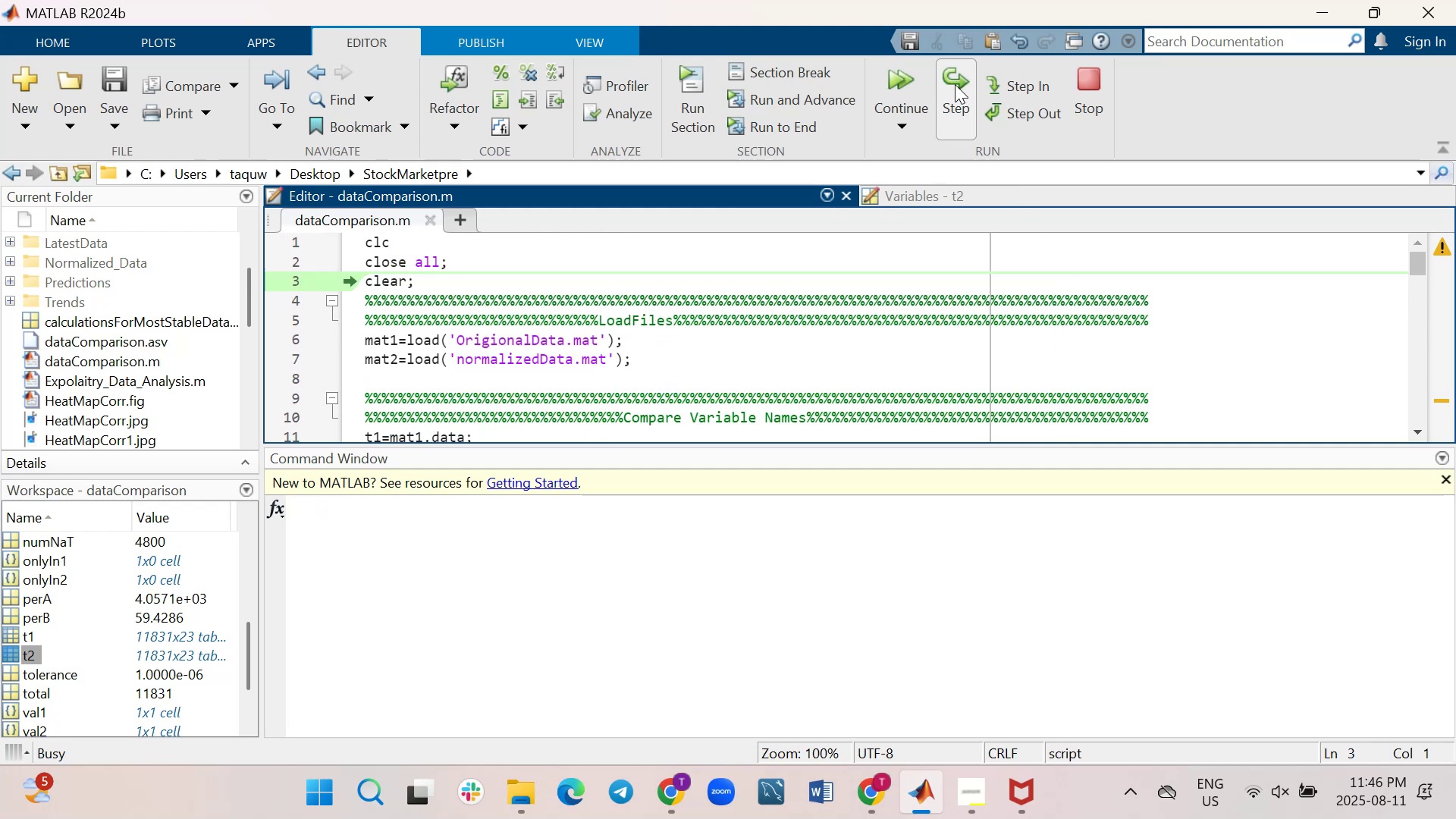 
double_click([955, 84])
 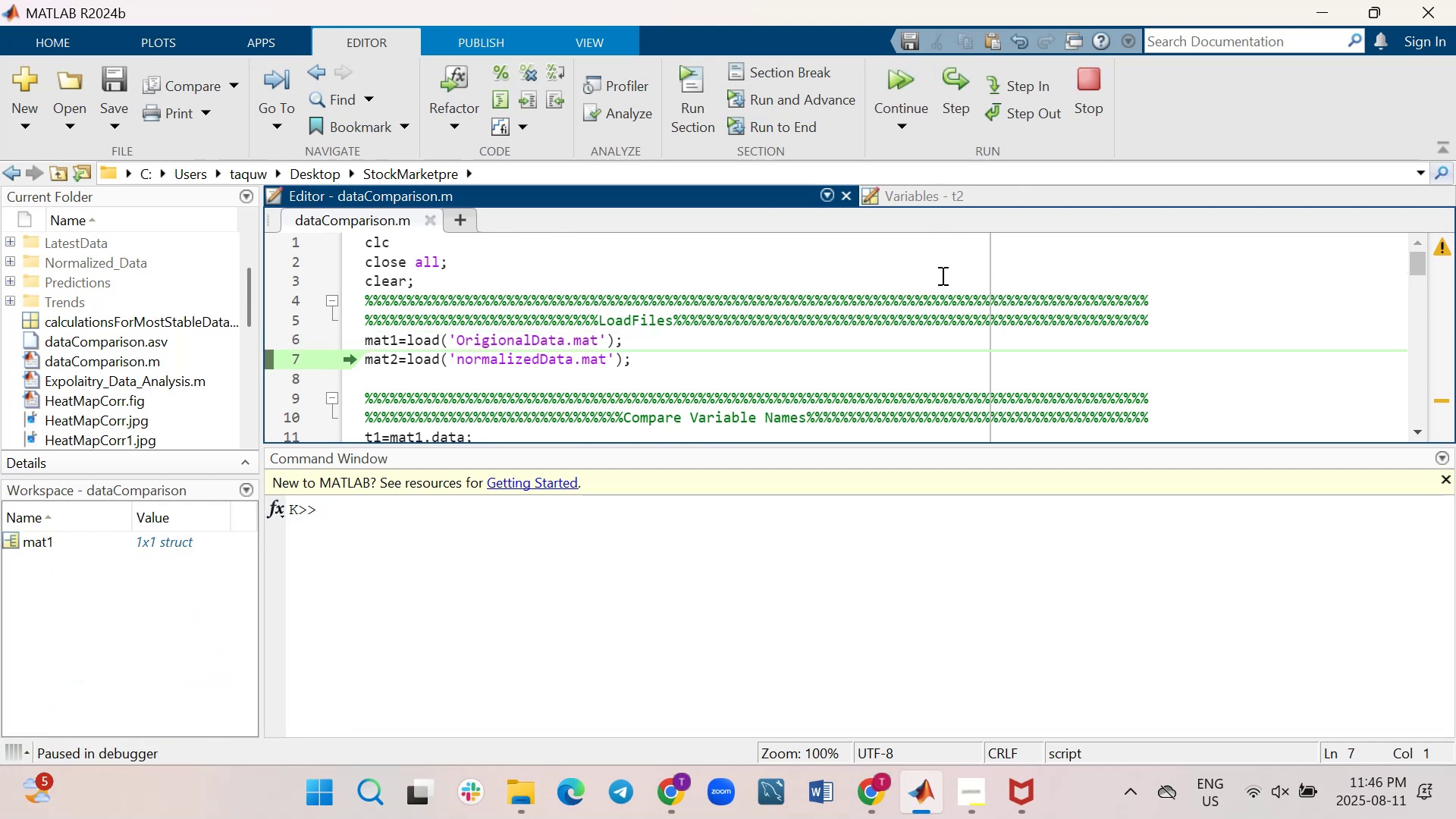 
scroll: coordinate [941, 280], scroll_direction: down, amount: 6.0
 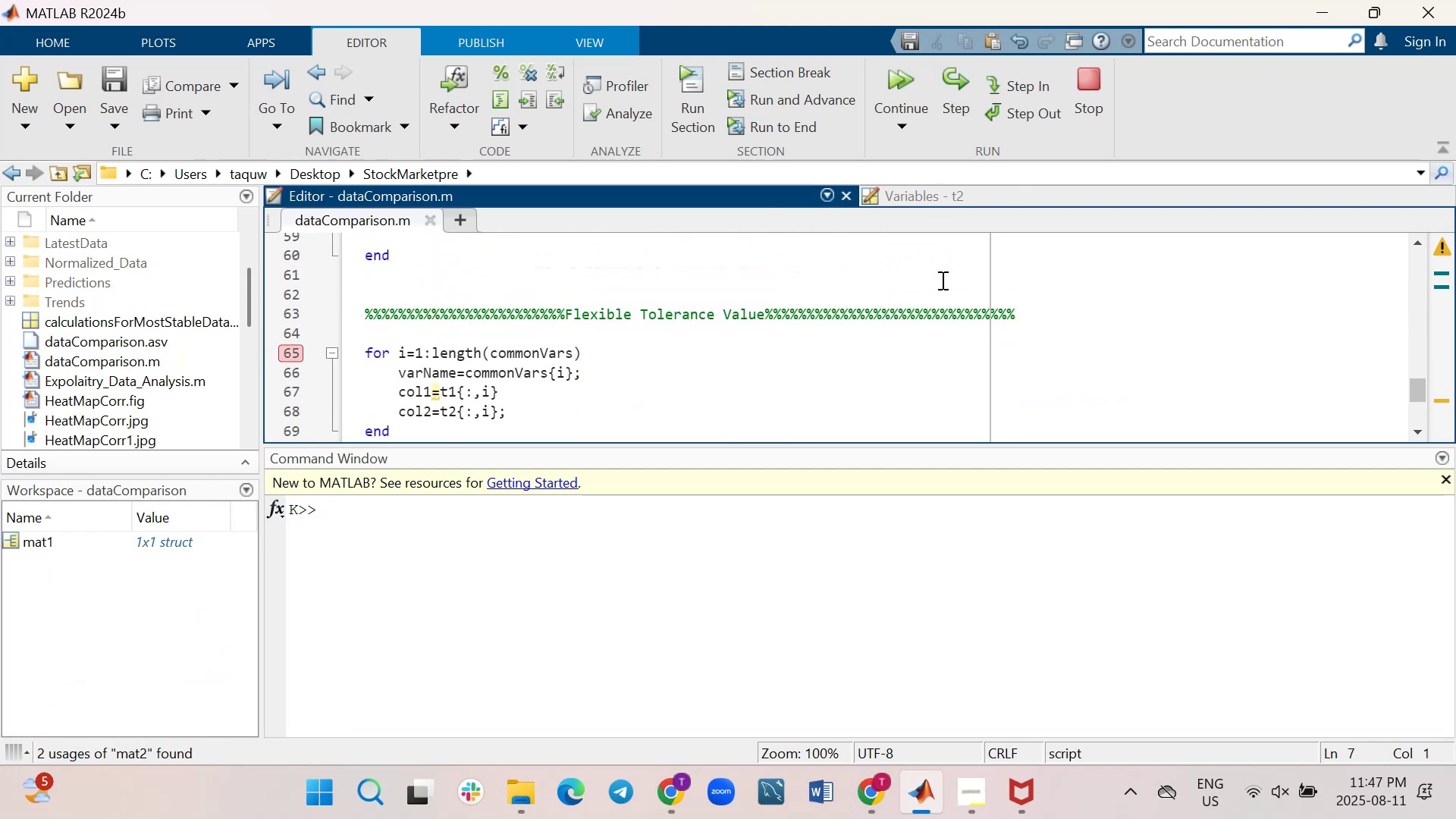 
wait(6.34)
 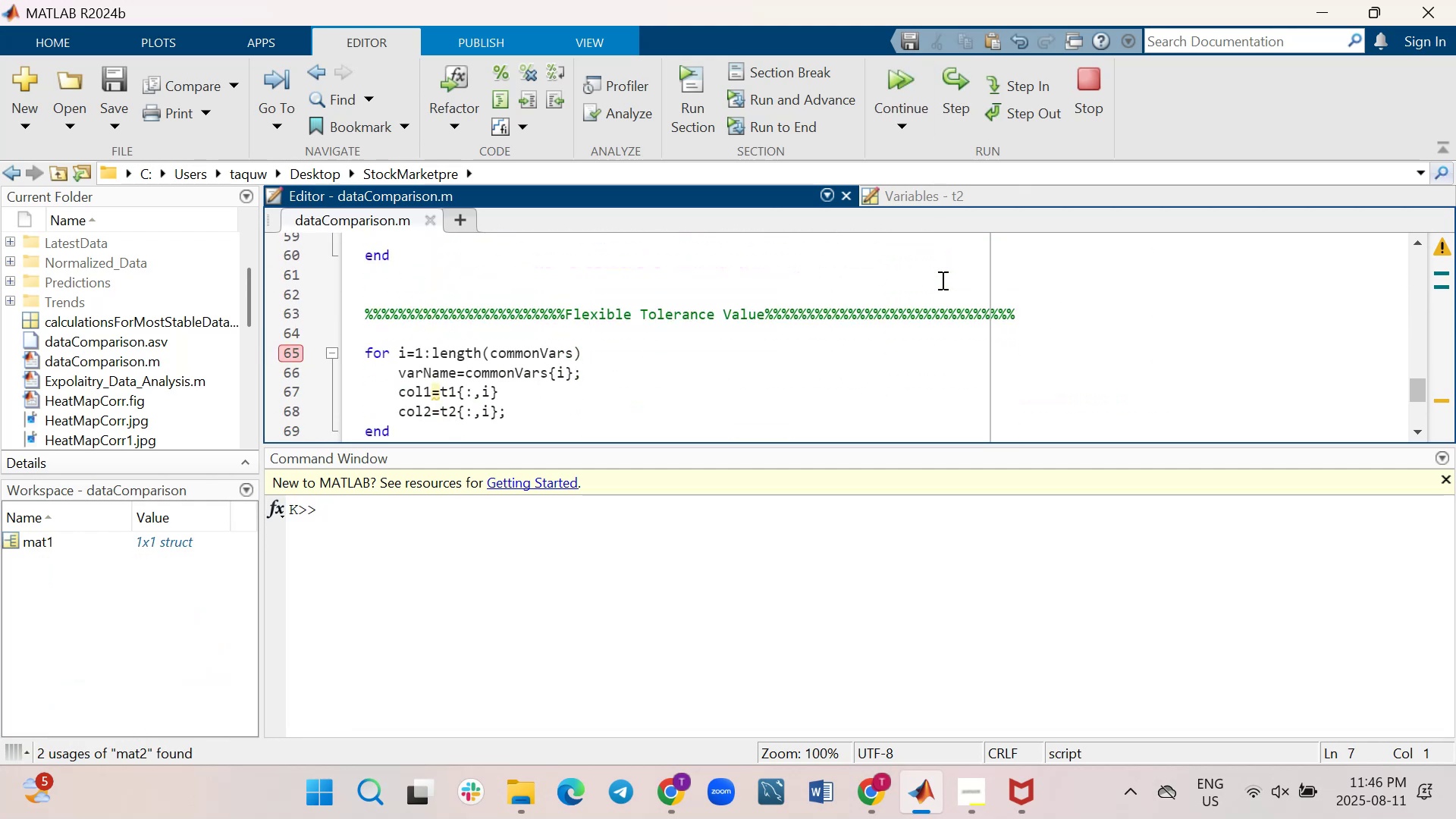 
left_click([950, 69])
 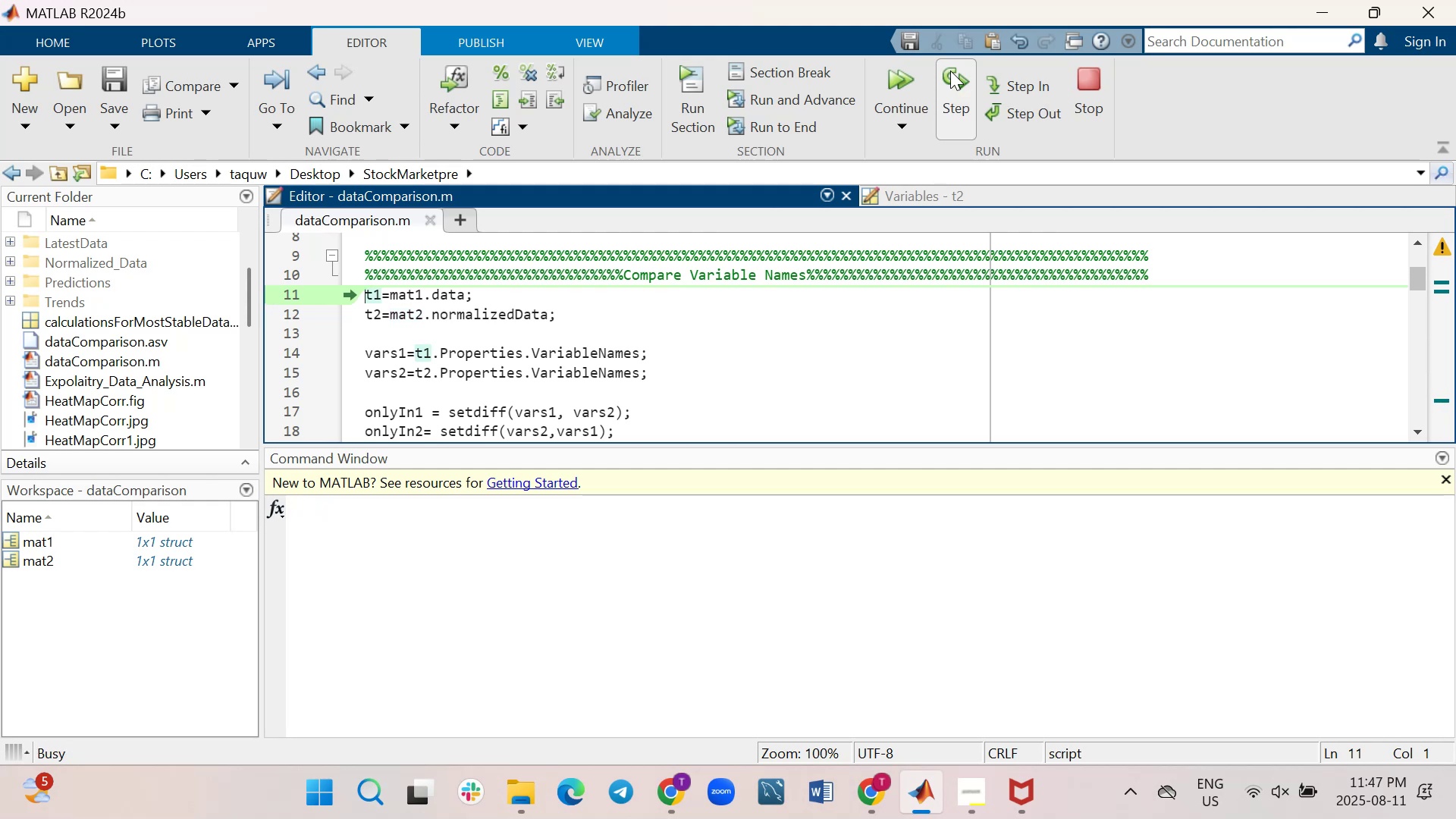 
double_click([950, 71])
 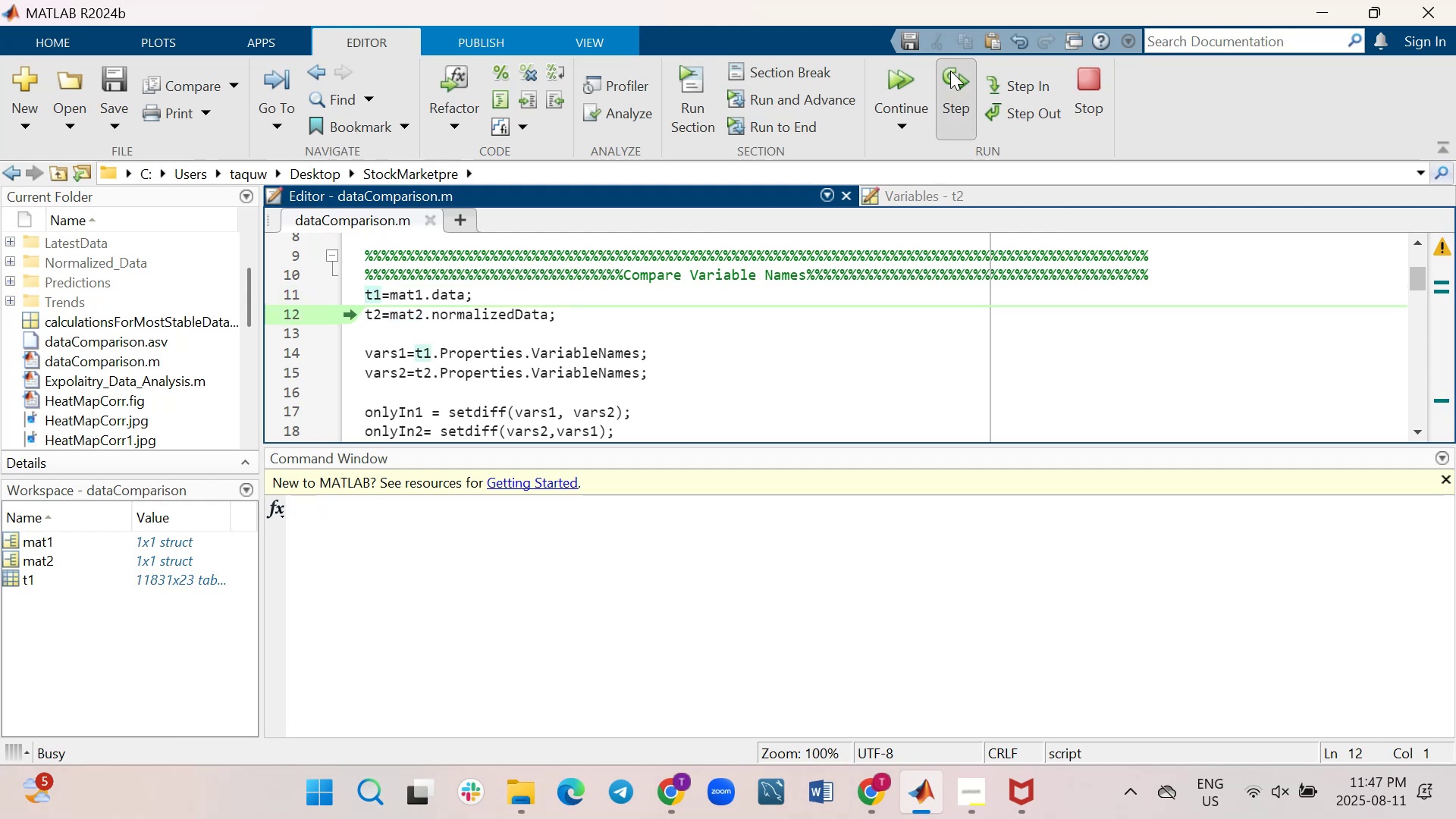 
triple_click([950, 71])
 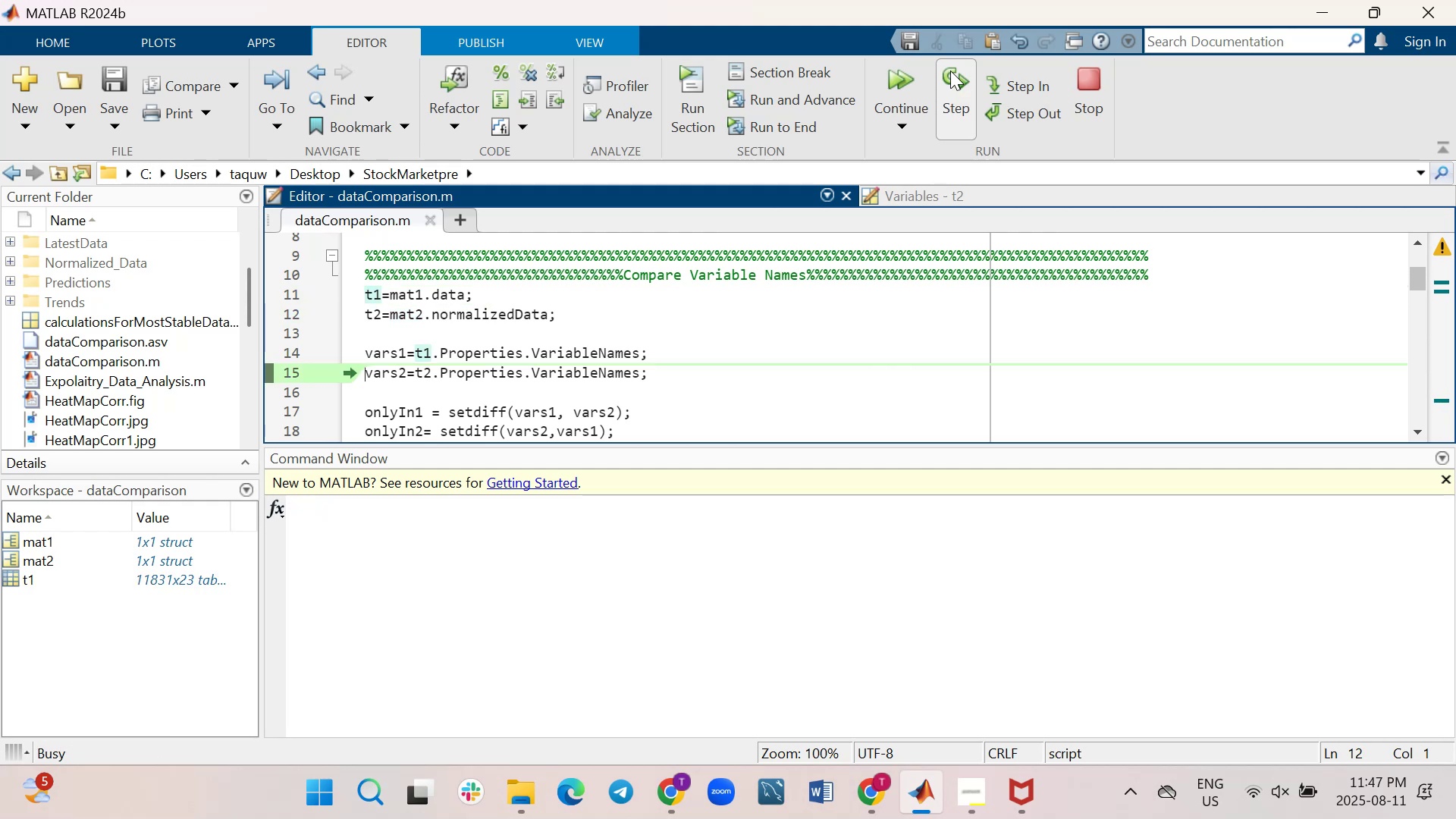 
triple_click([950, 71])
 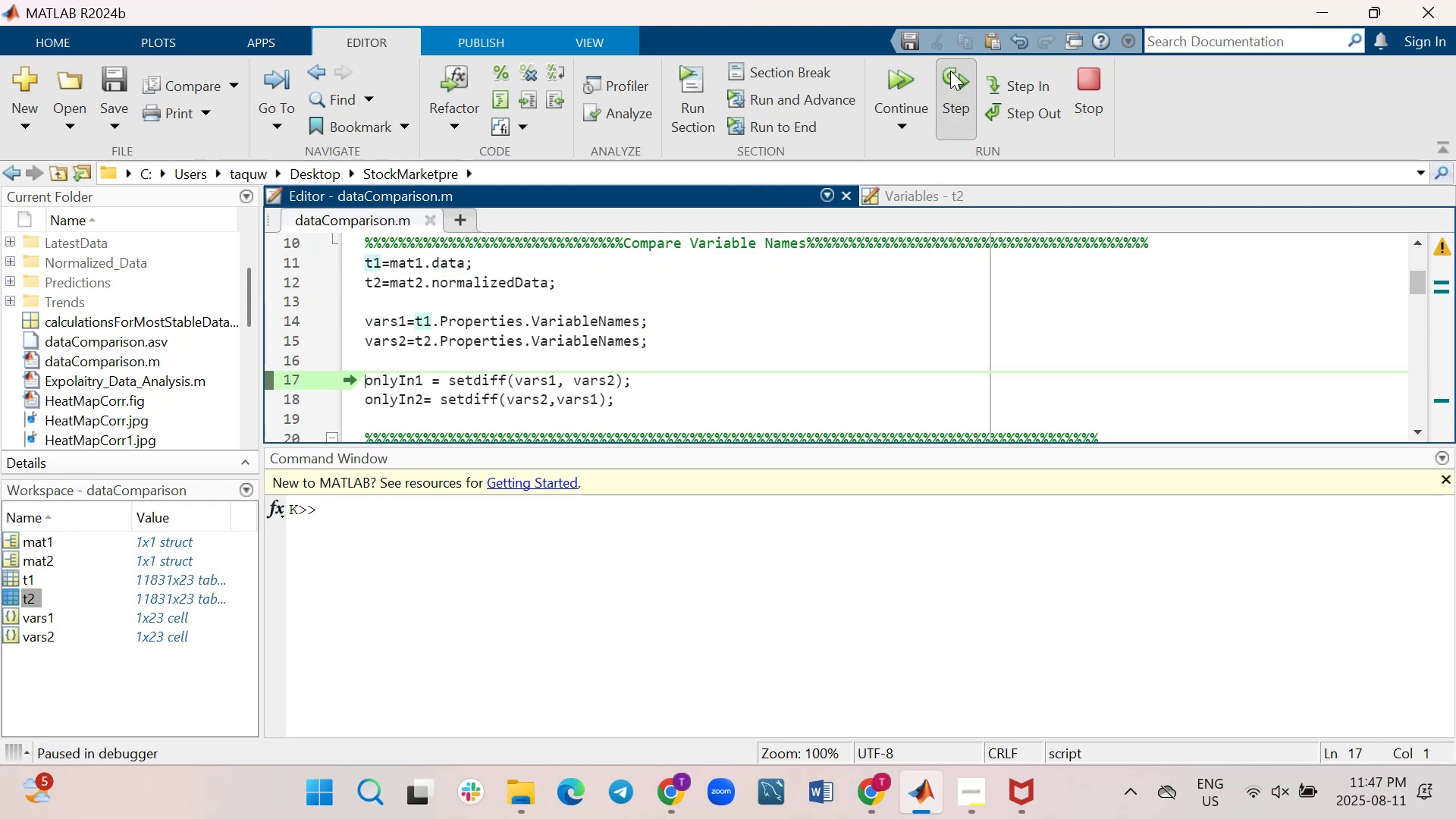 
triple_click([950, 71])
 